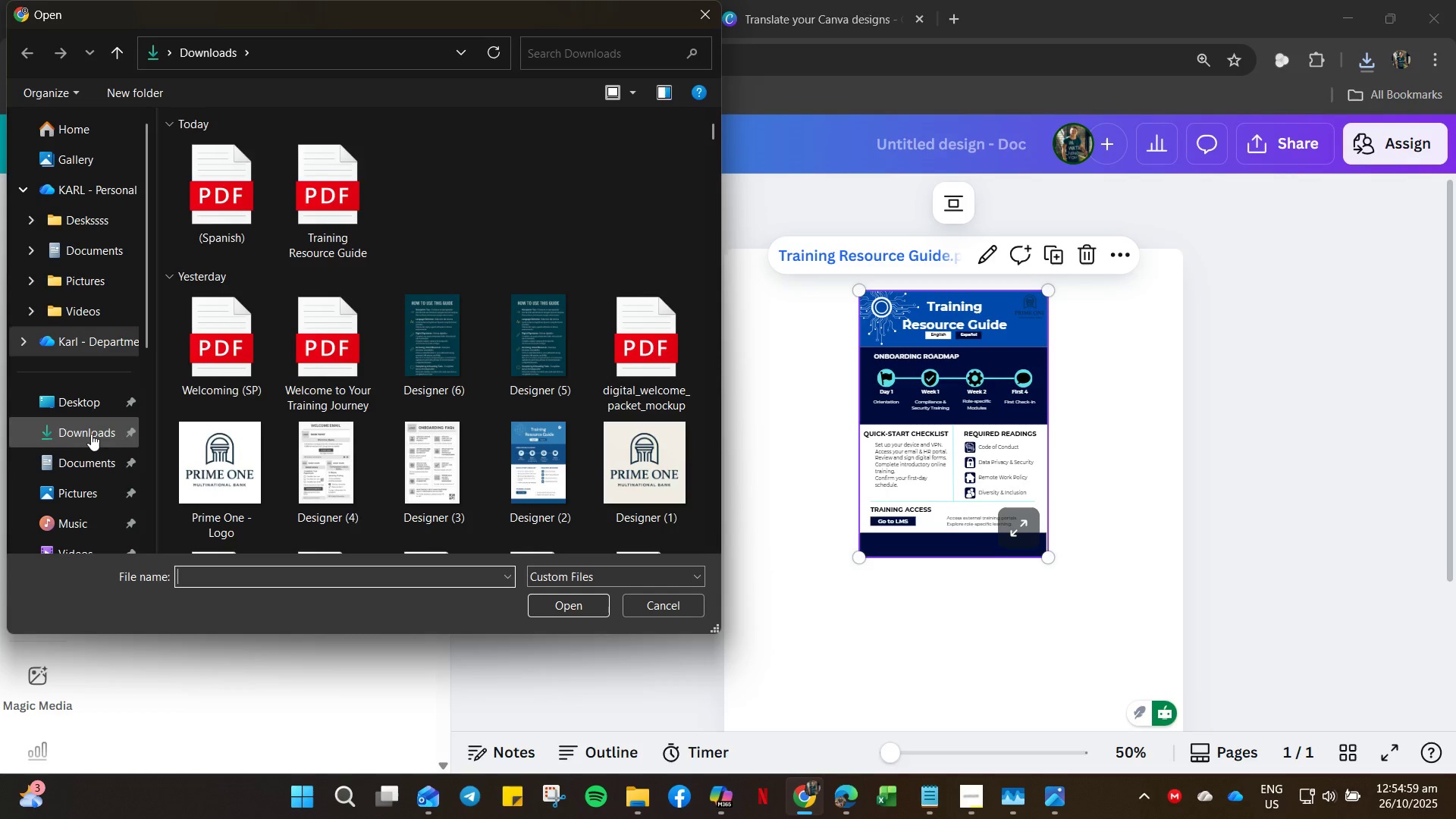 
wait(5.45)
 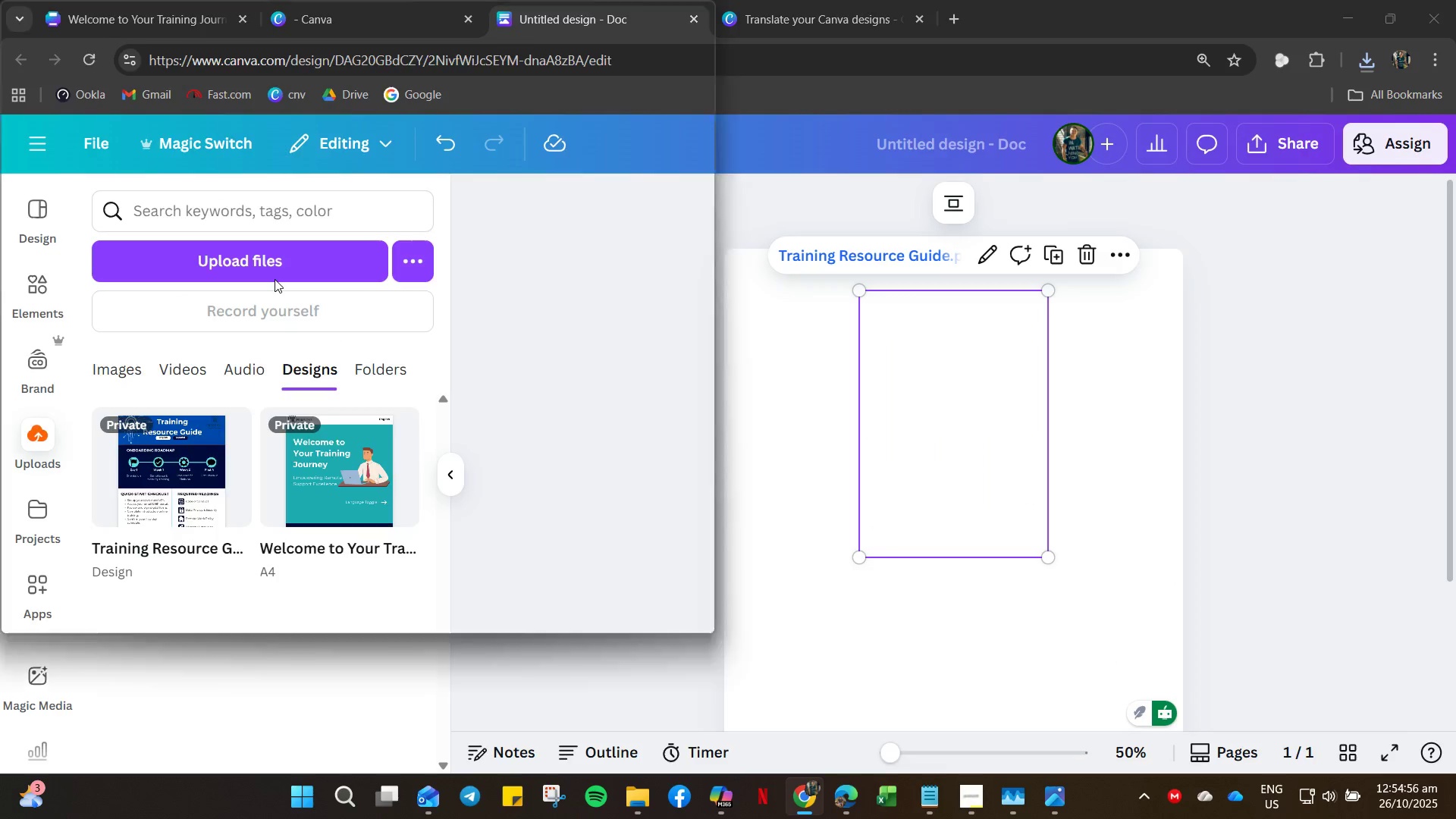 
left_click([1100, 427])
 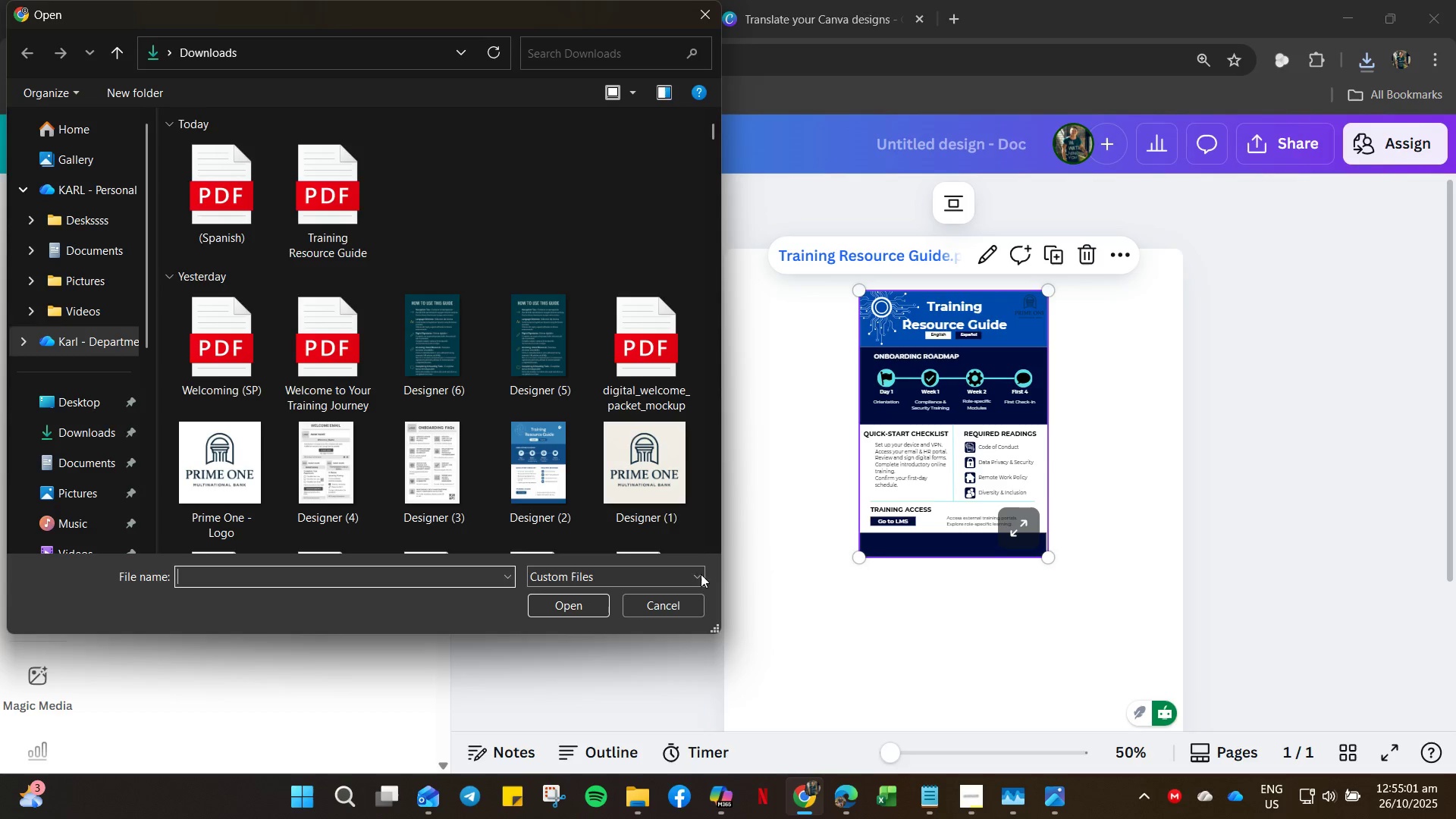 
left_click_drag(start_coordinate=[666, 600], to_coordinate=[1081, 259])
 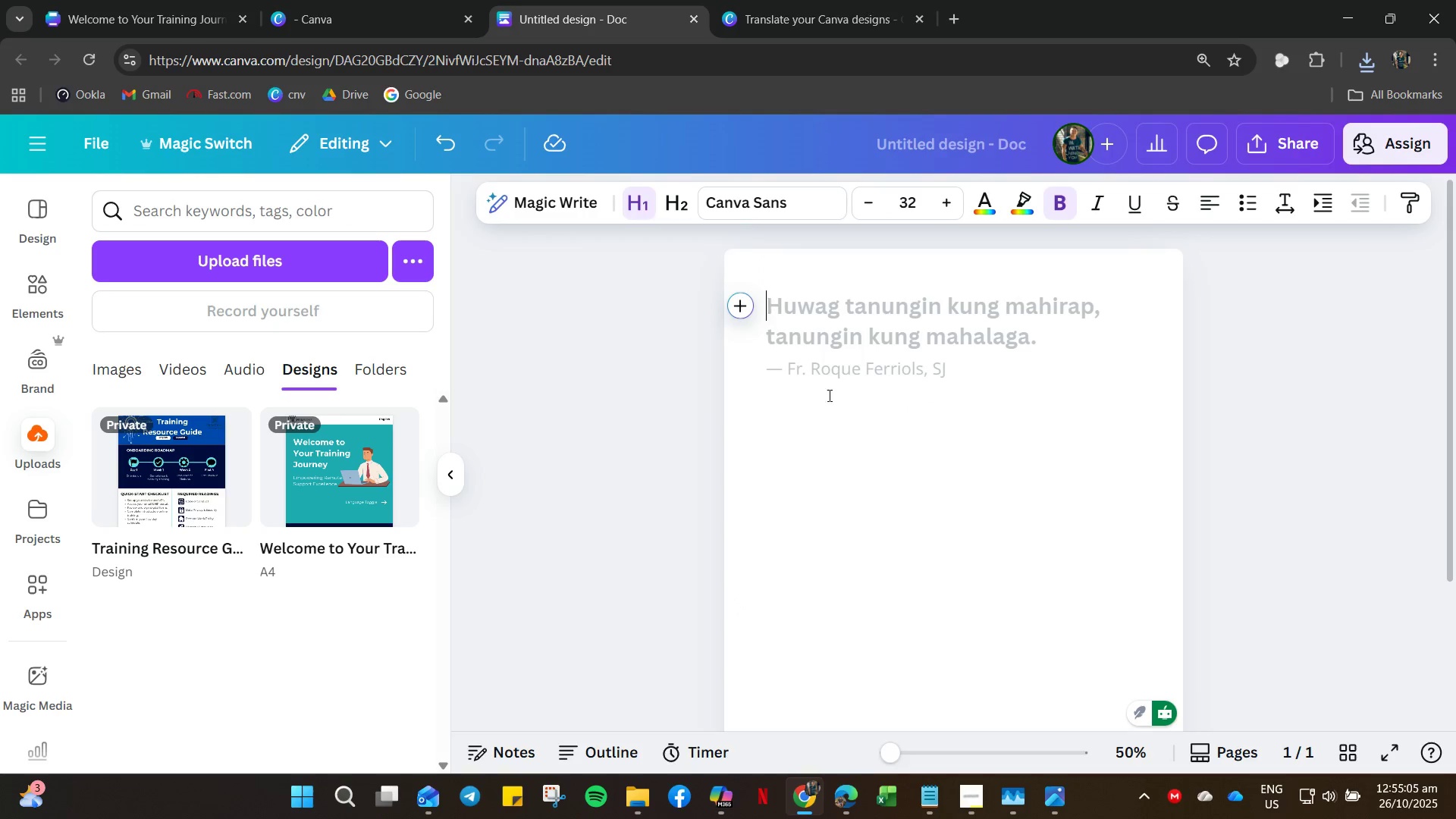 
left_click([1081, 259])
 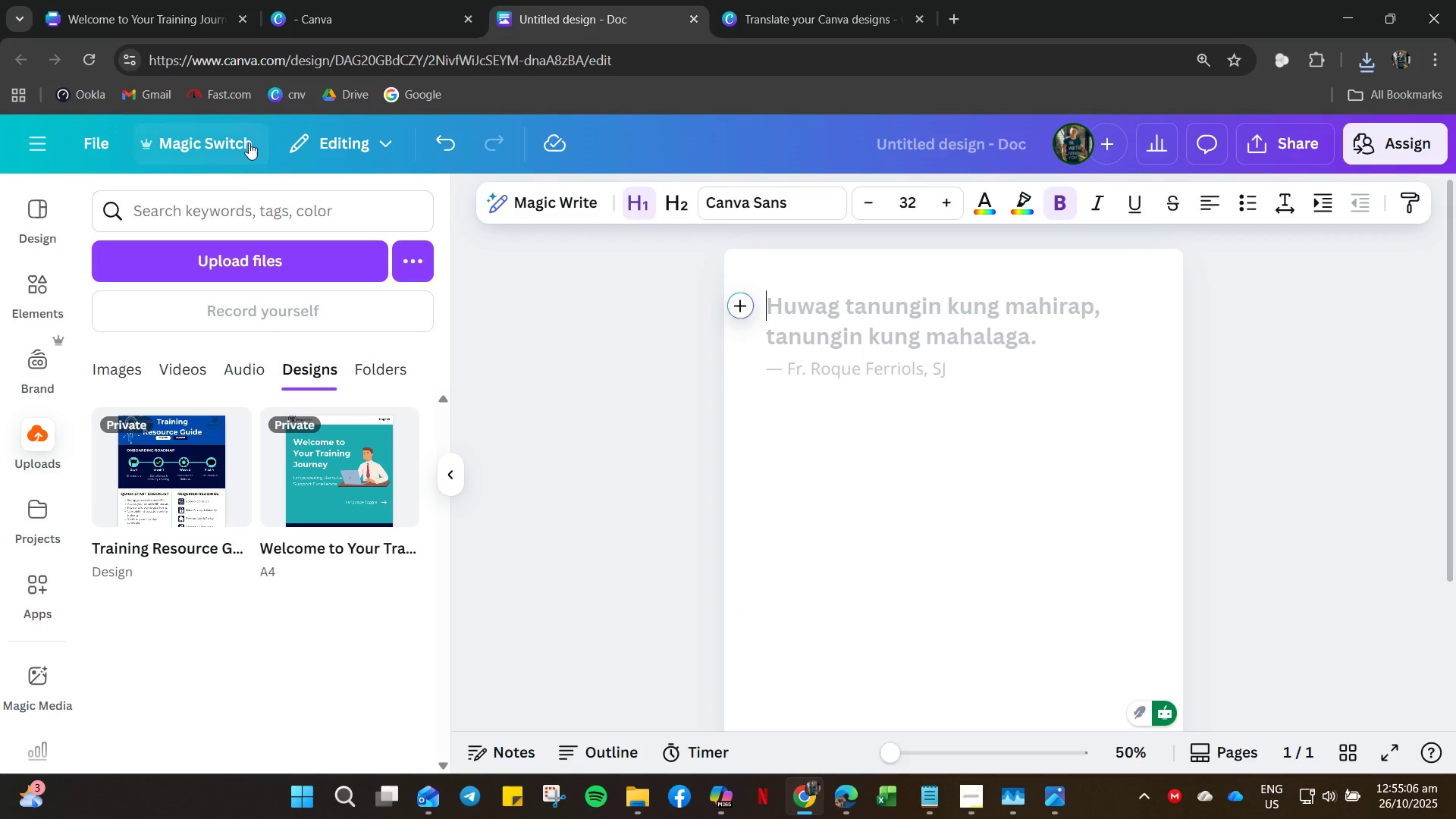 
left_click([310, 147])
 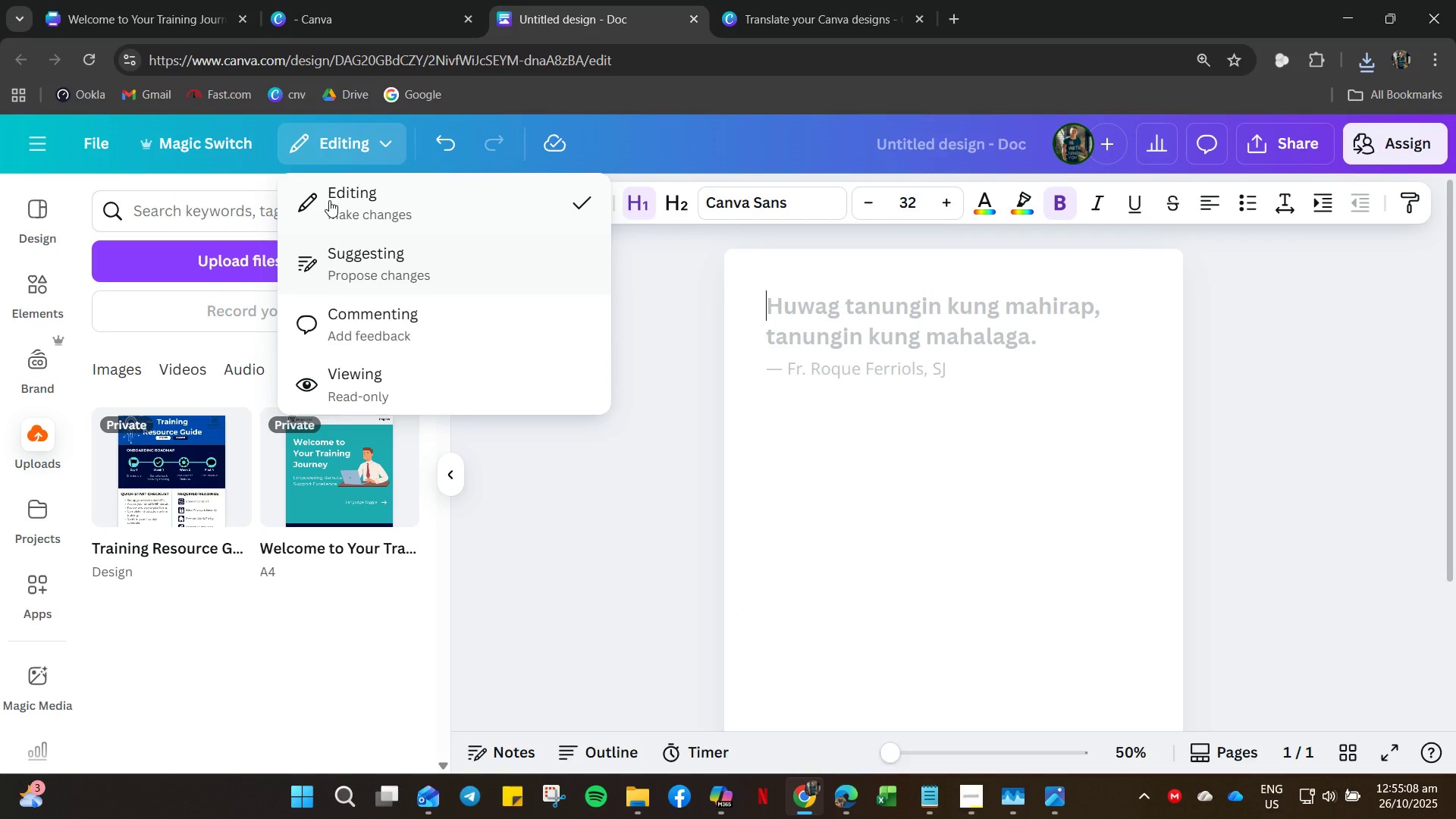 
left_click([167, 149])
 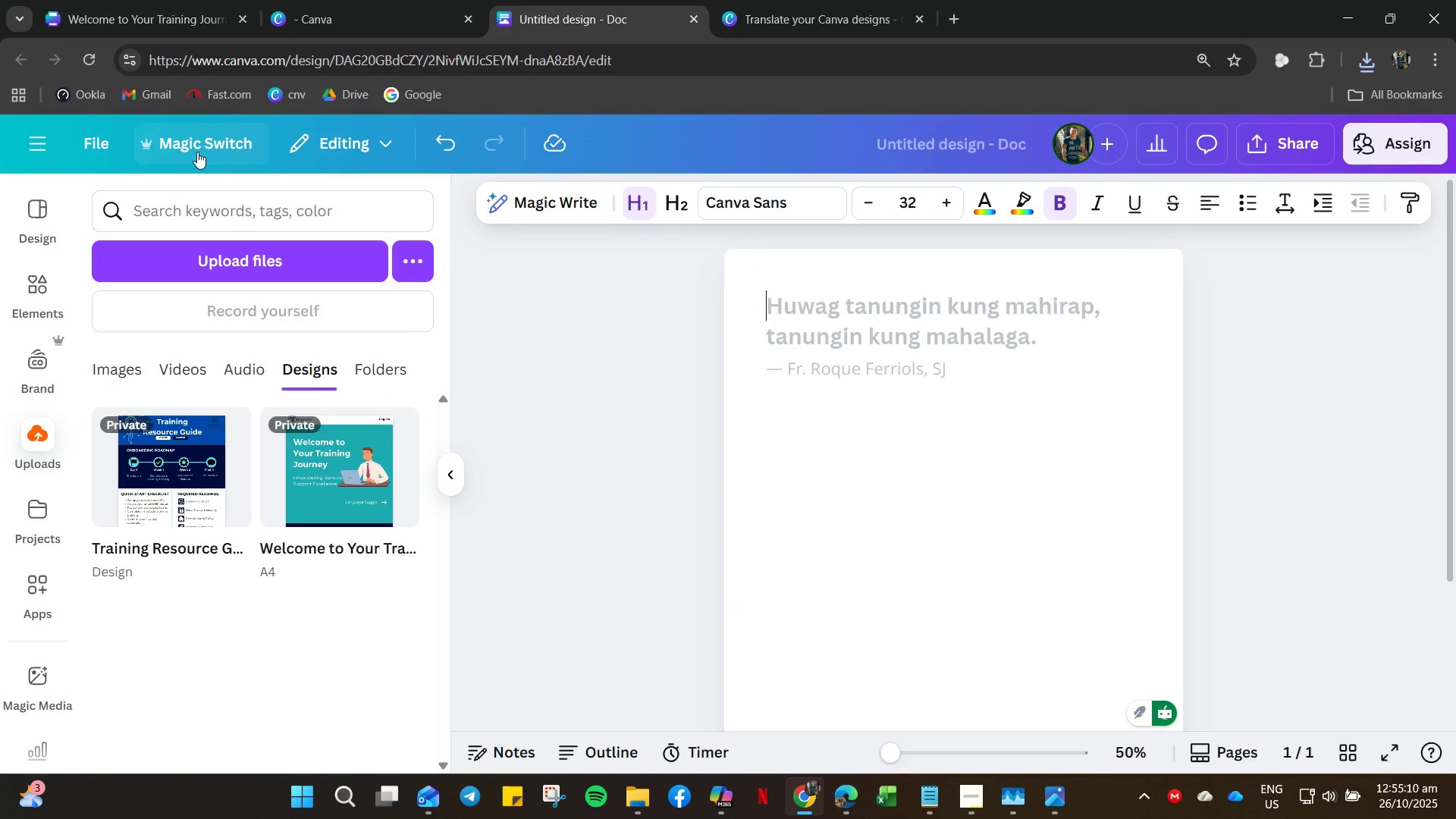 
left_click([197, 152])
 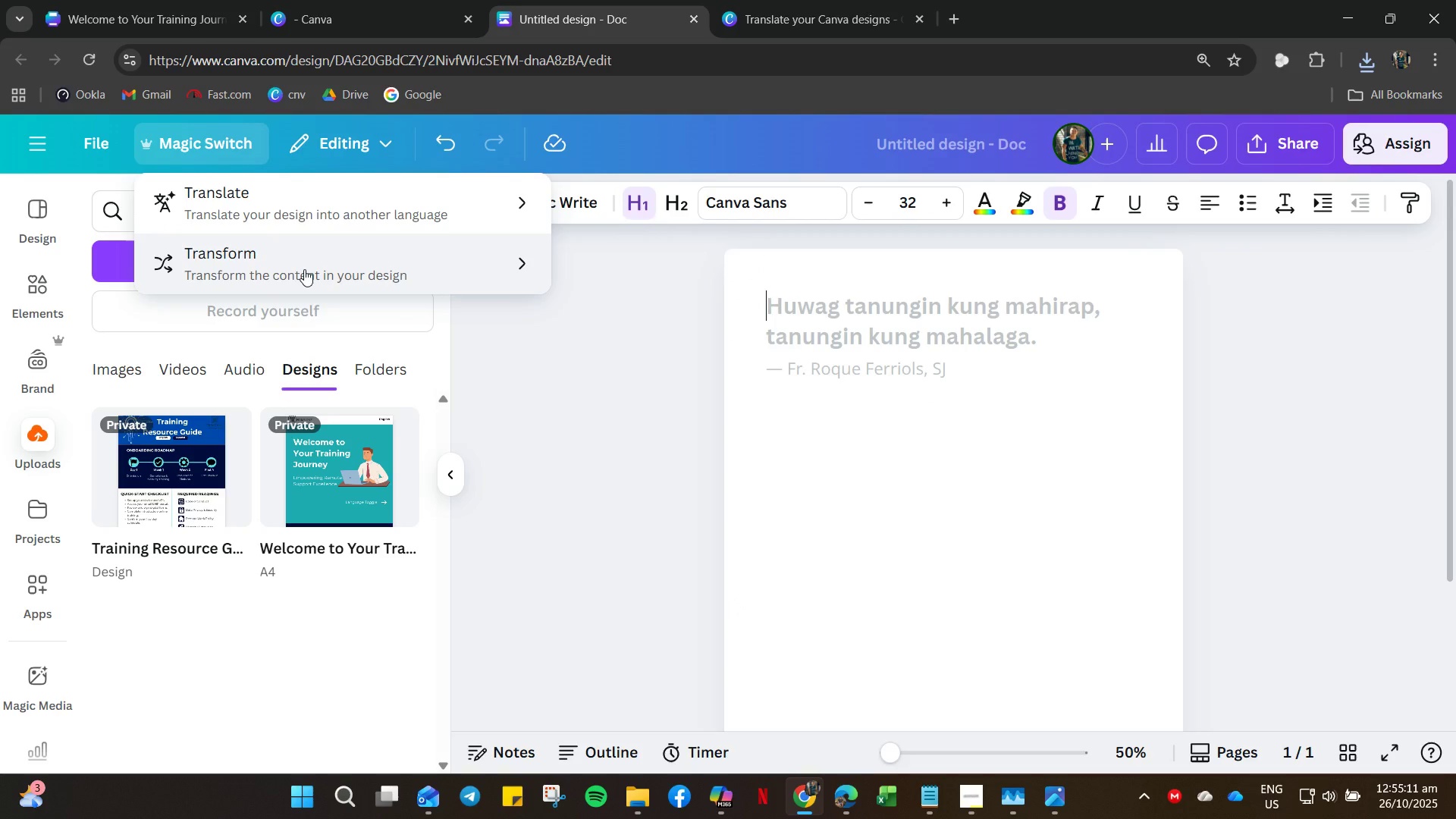 
left_click([304, 269])
 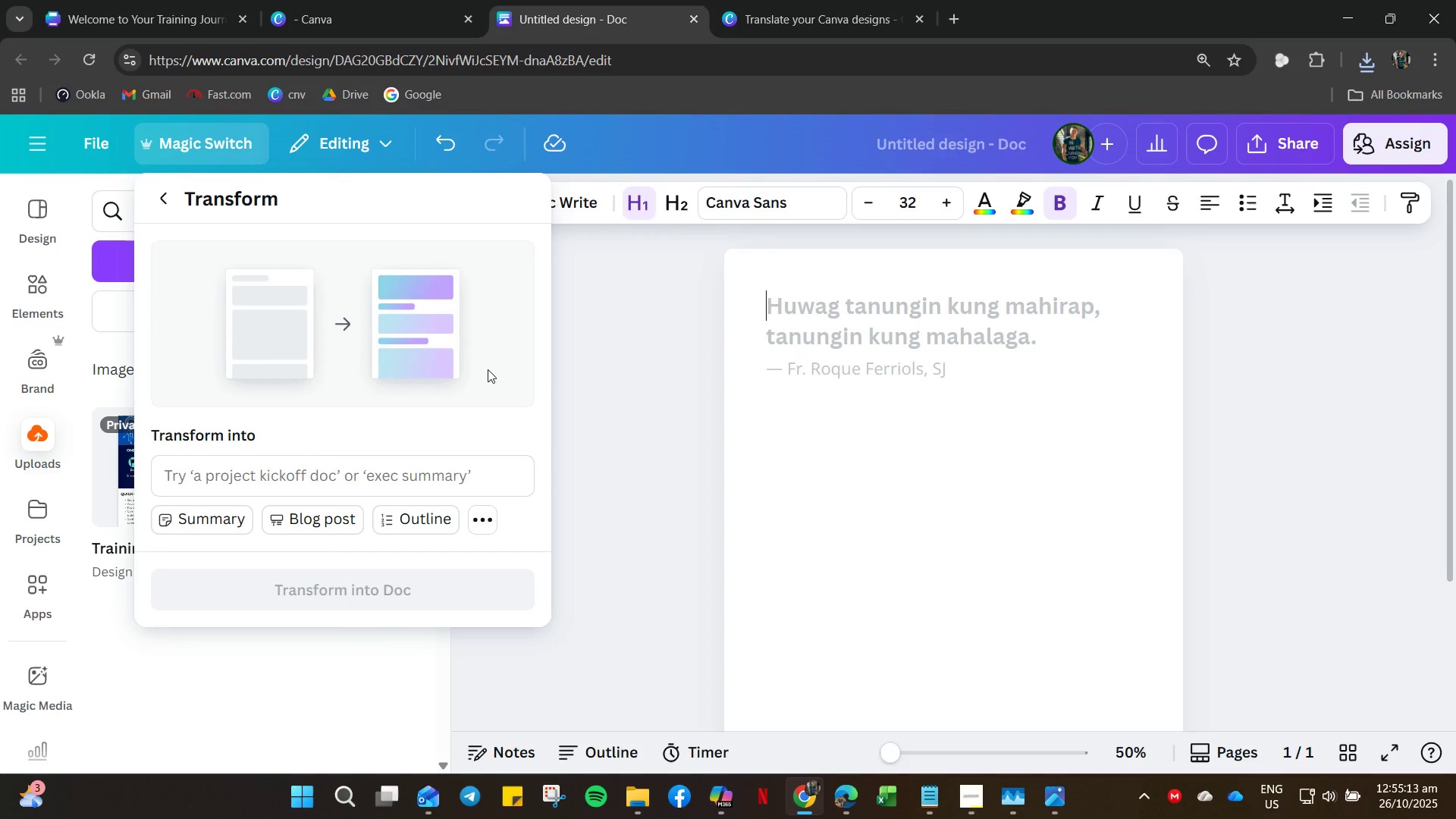 
left_click([657, 305])
 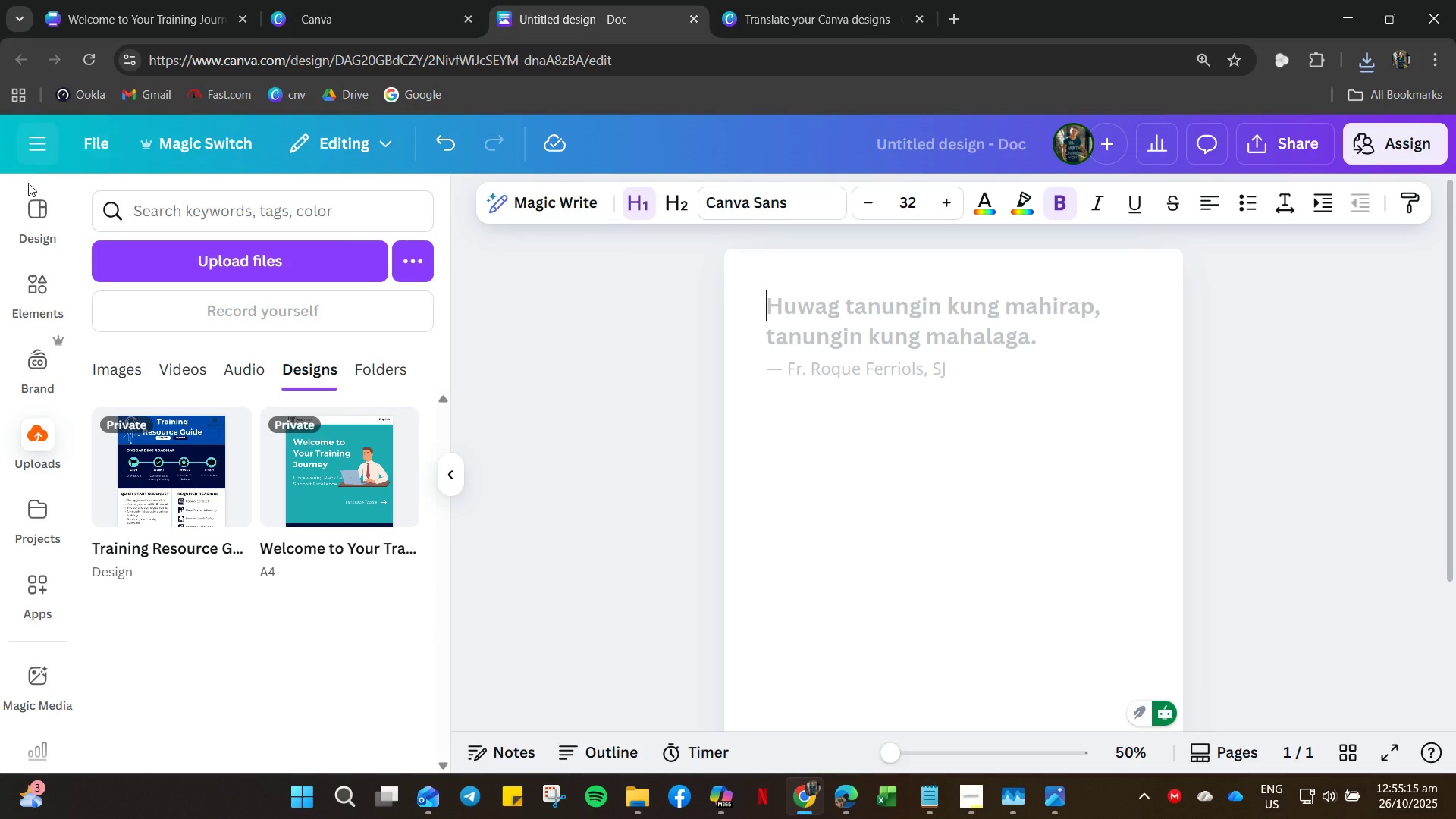 
left_click([28, 218])
 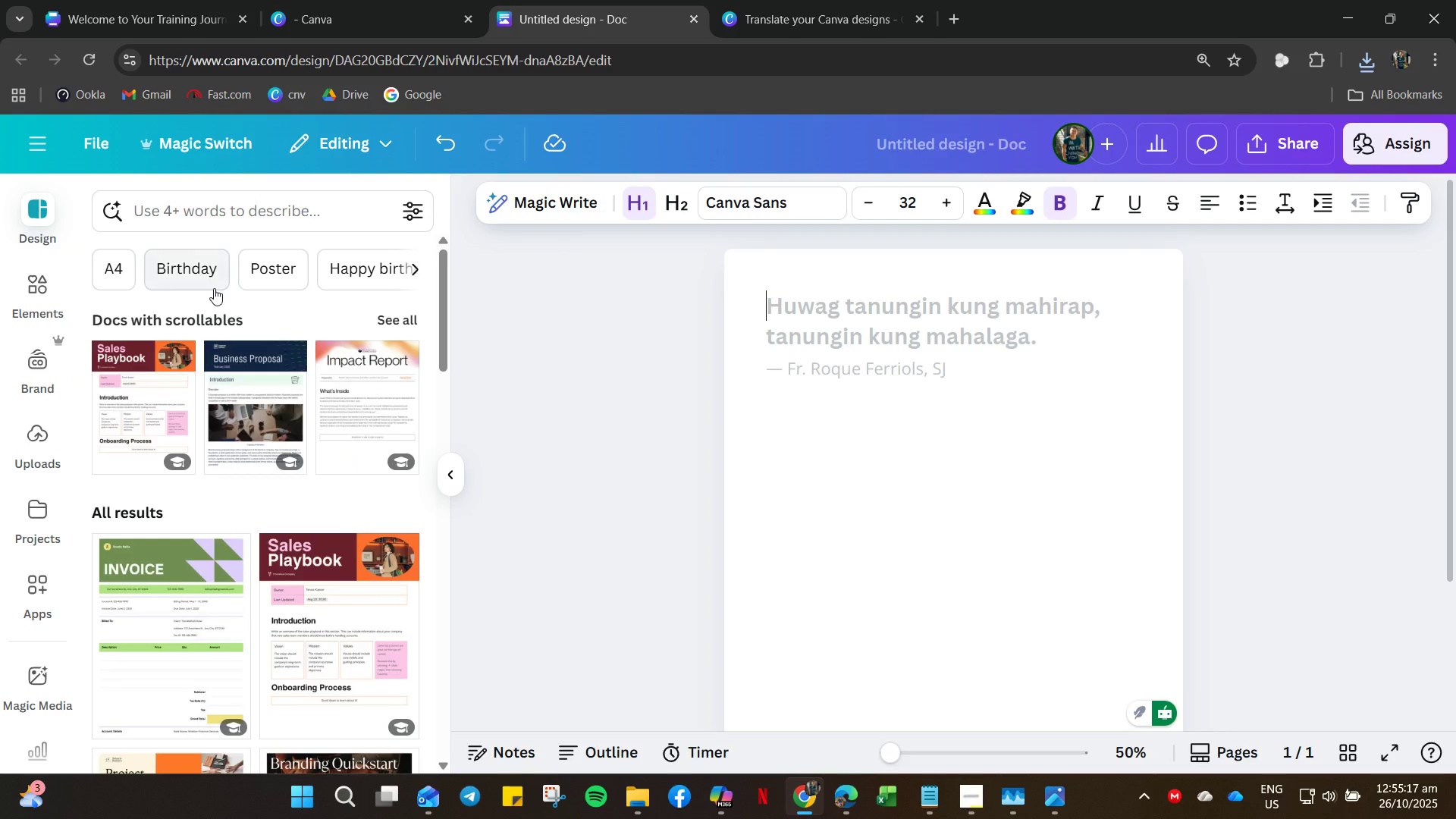 
left_click([121, 271])
 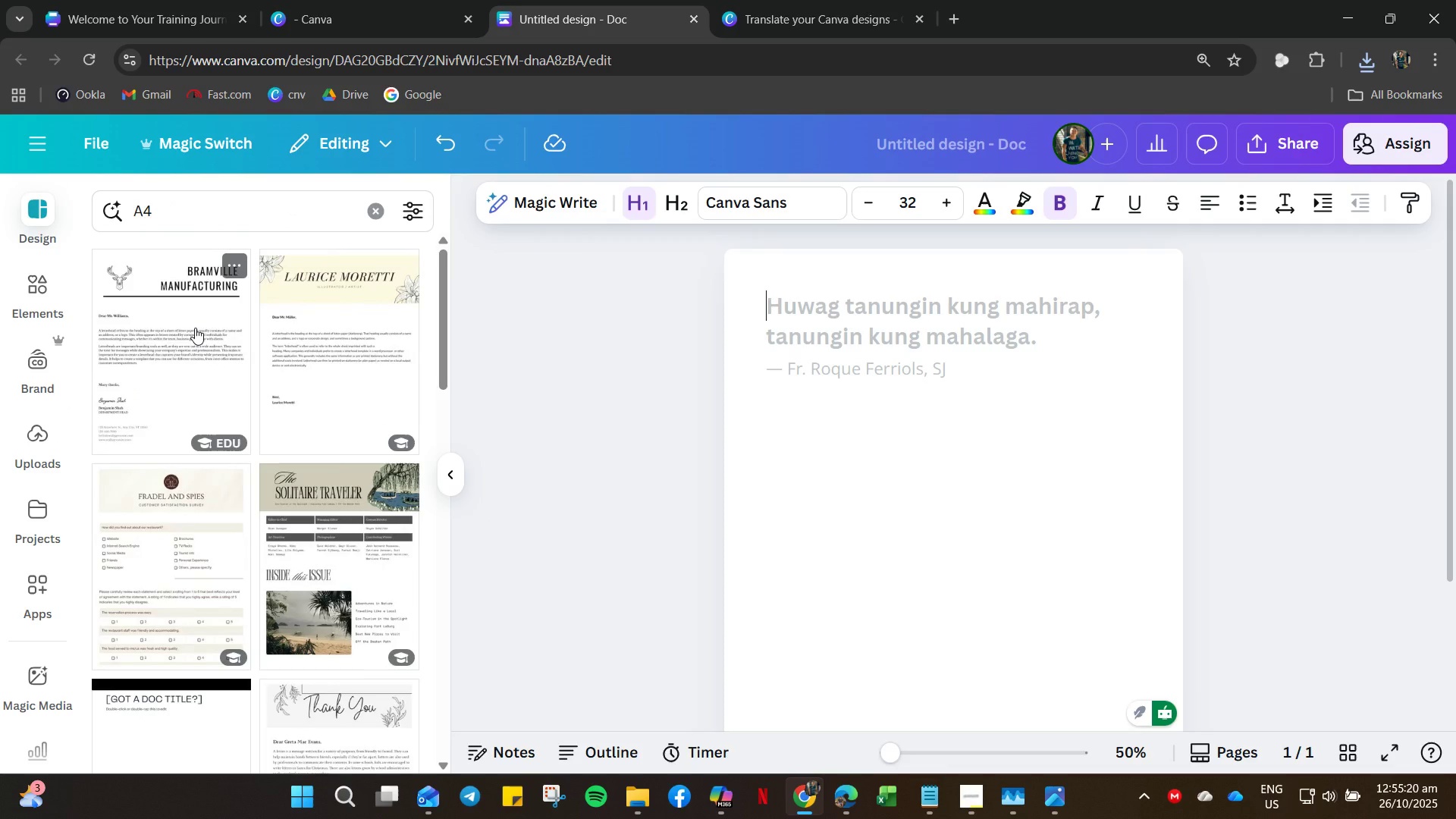 
double_click([195, 328])
 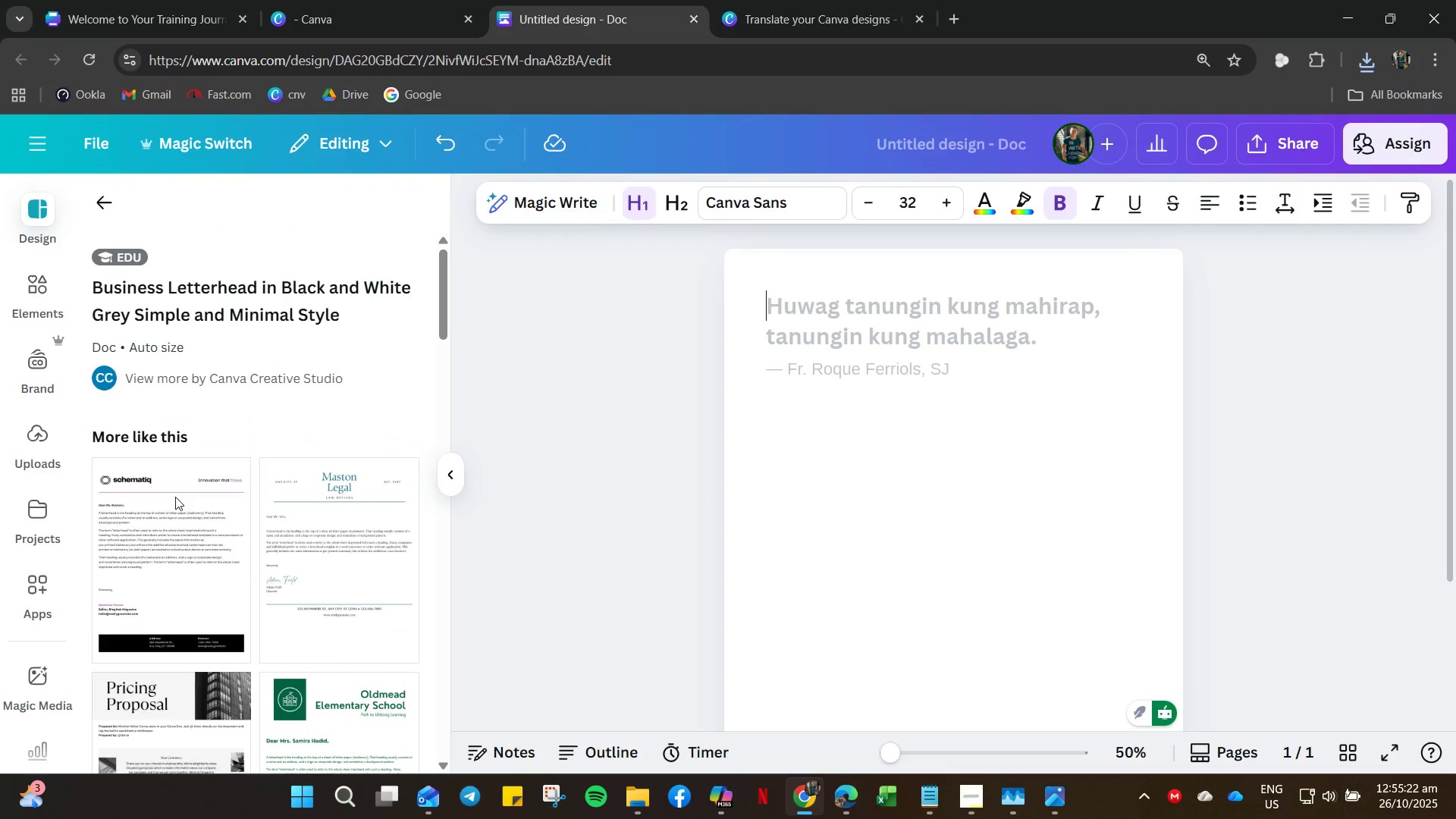 
left_click([171, 500])
 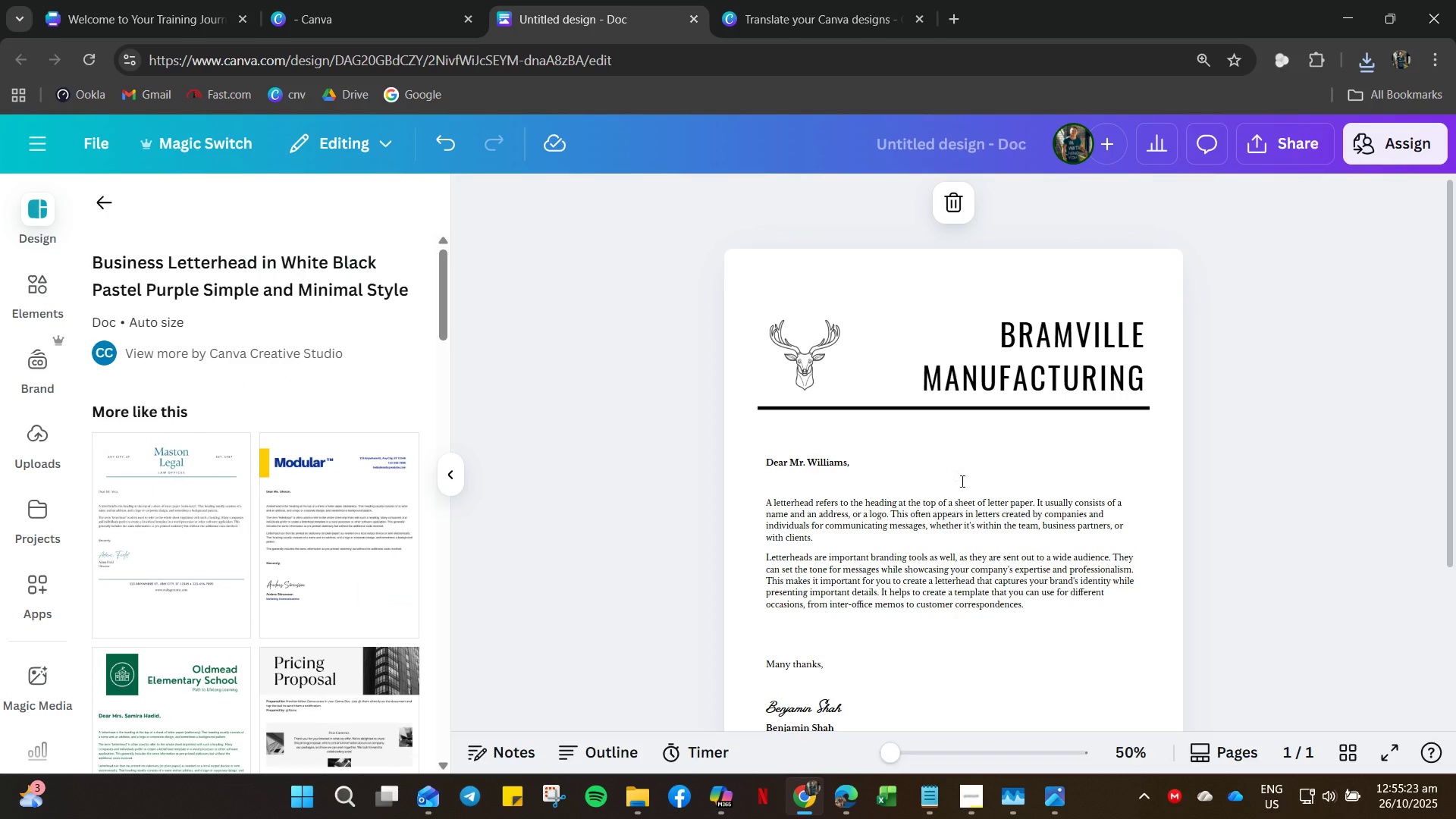 
left_click([968, 515])
 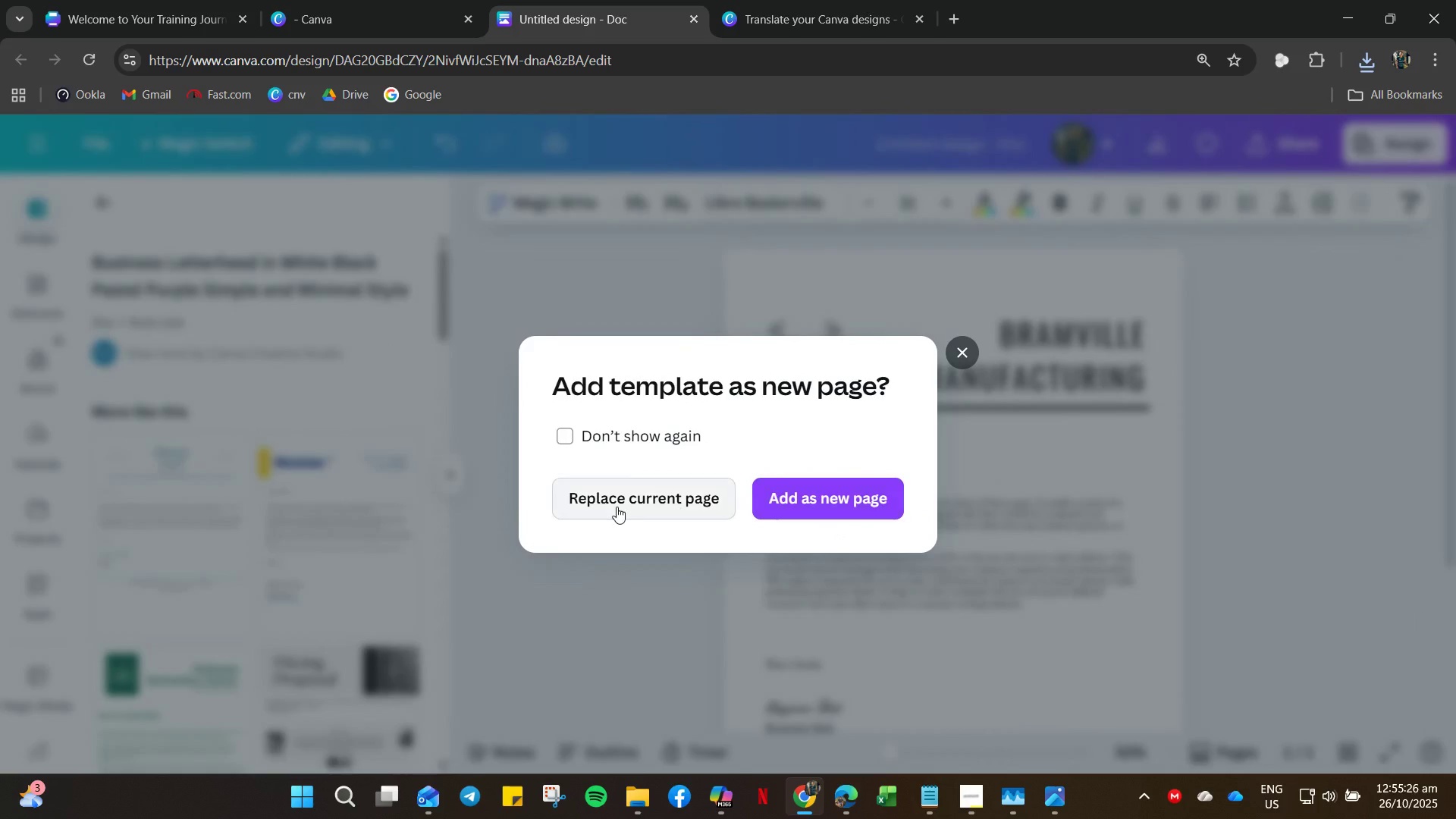 
left_click([617, 507])
 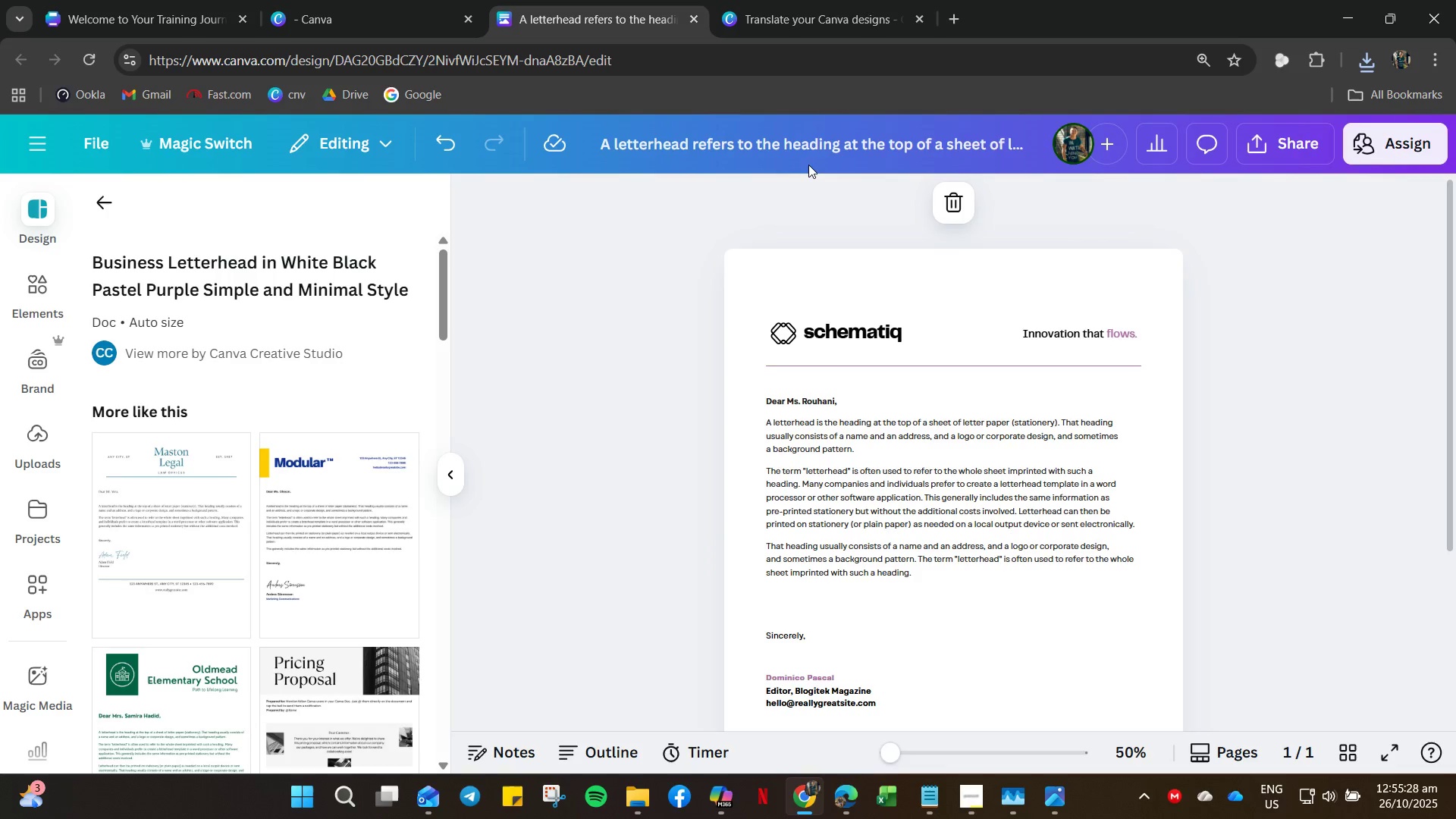 
left_click([711, 157])
 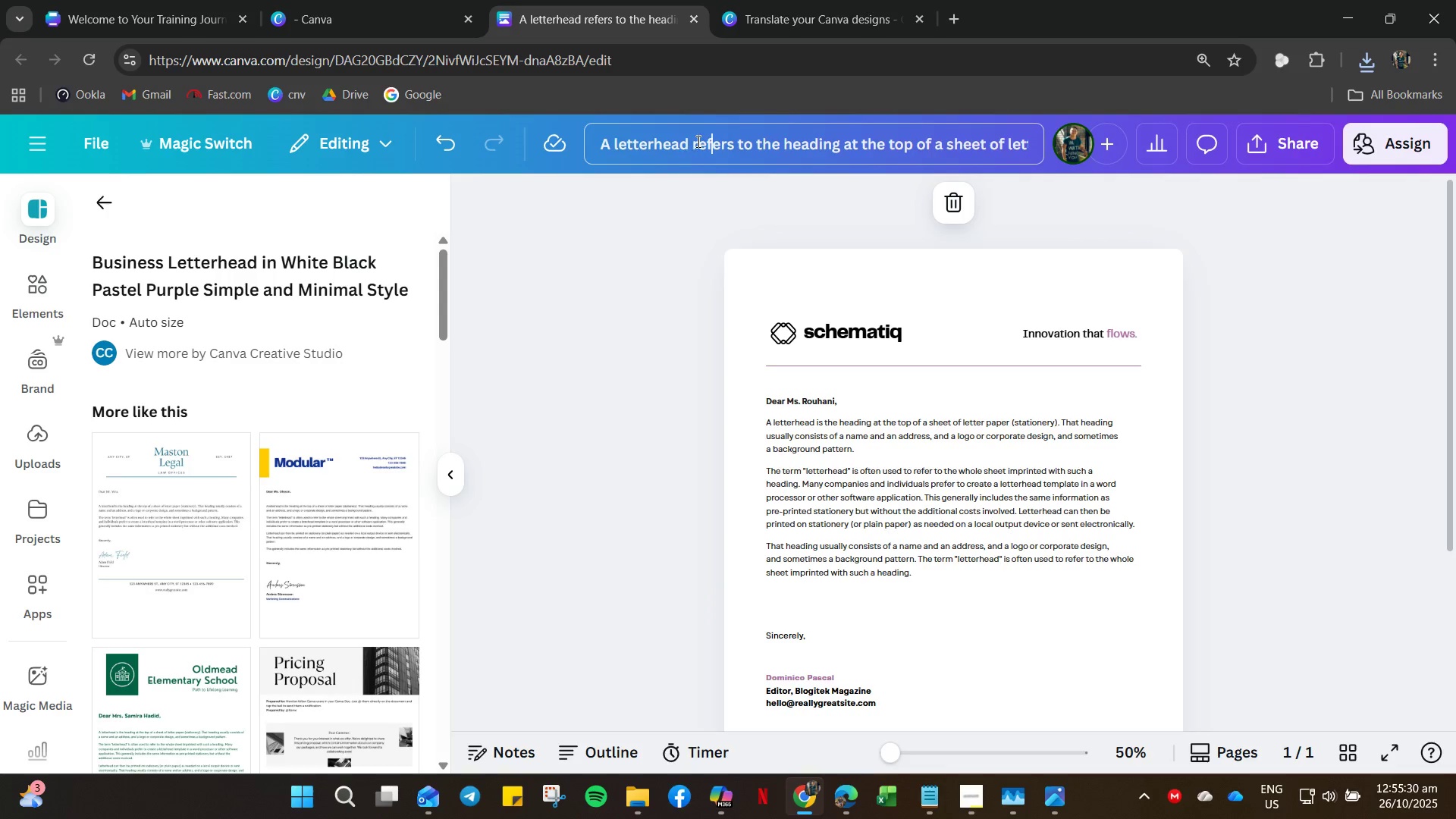 
left_click_drag(start_coordinate=[698, 139], to_coordinate=[1404, 150])
 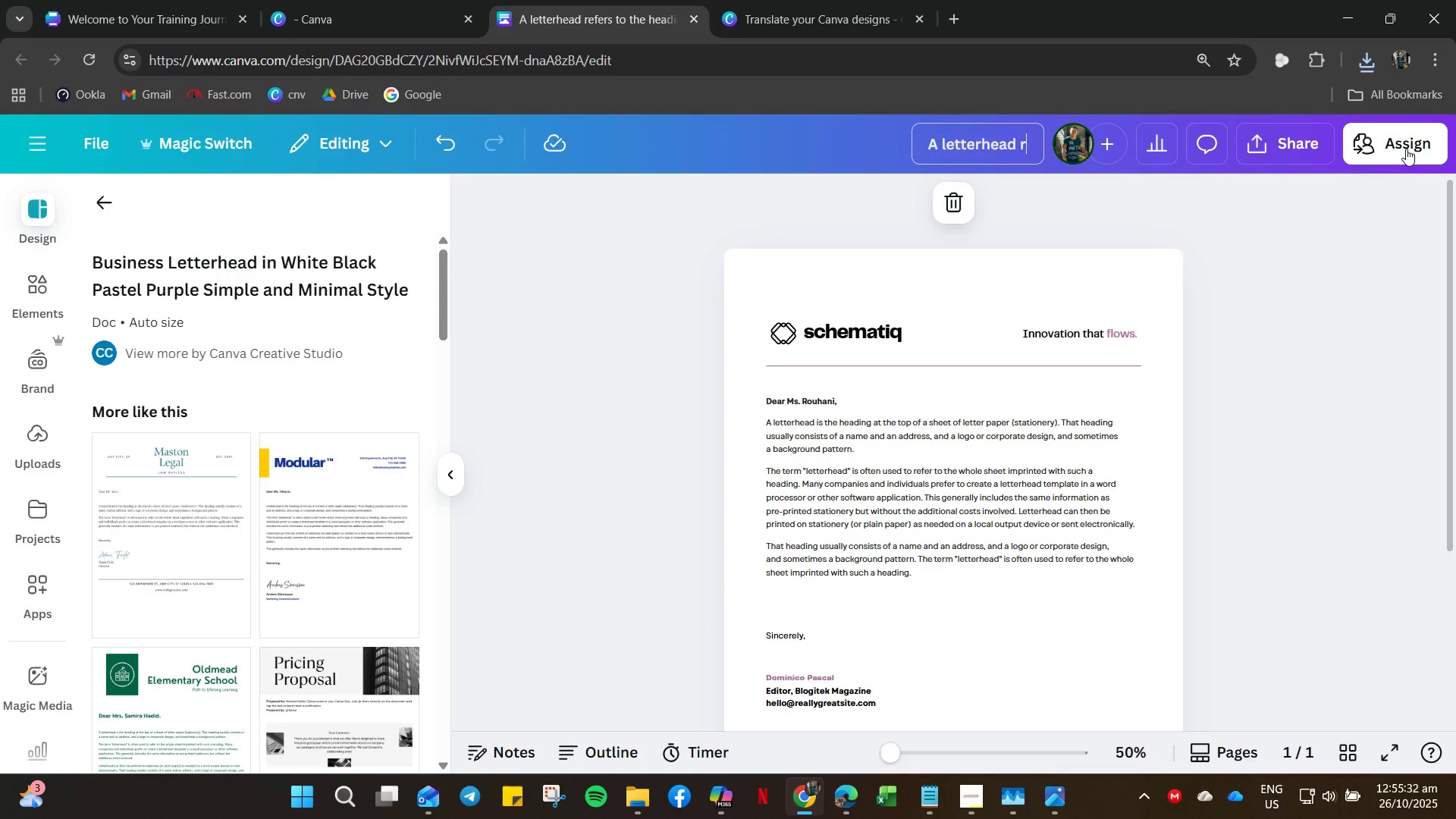 
key(Backspace)
 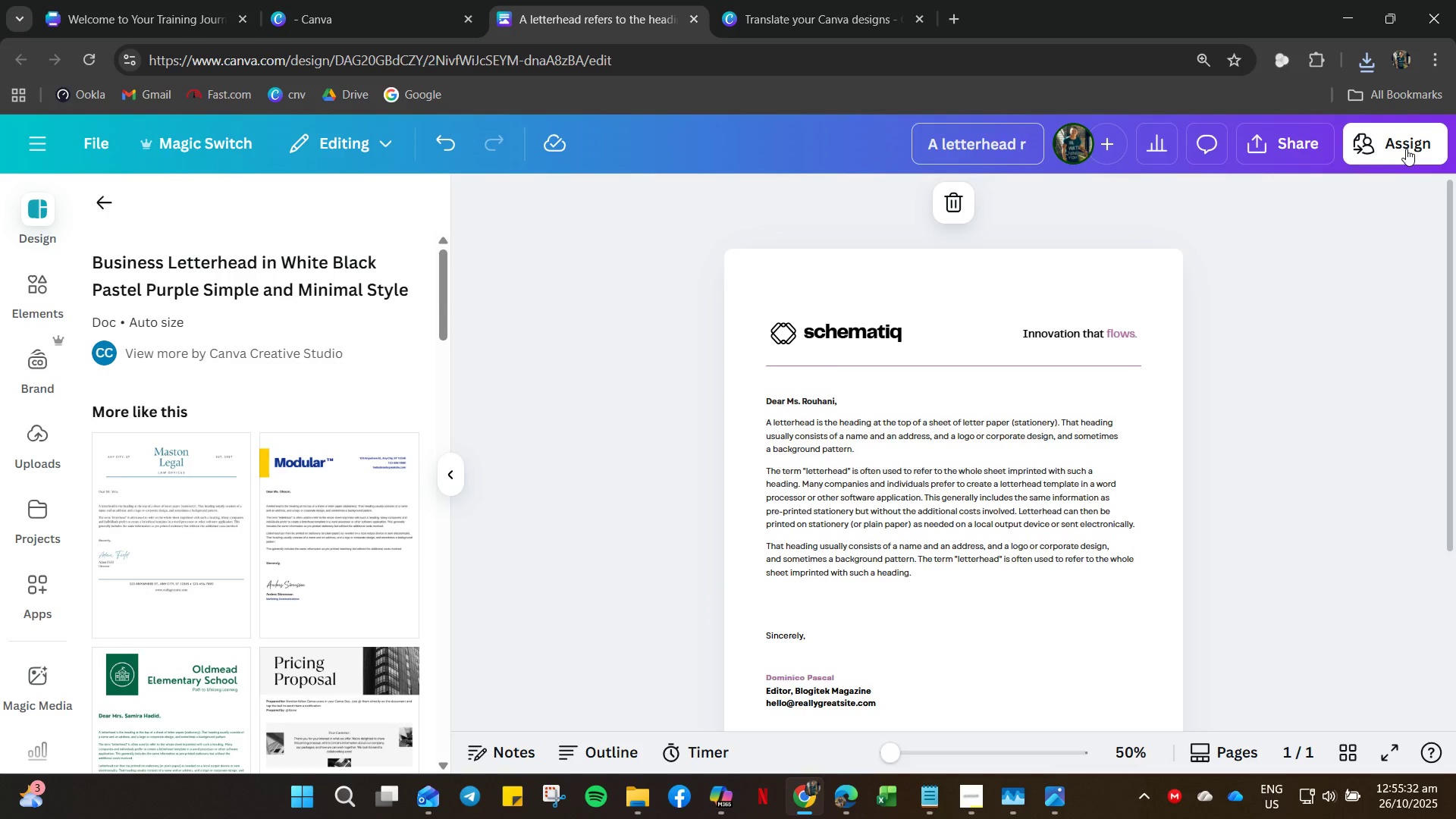 
key(Backspace)
 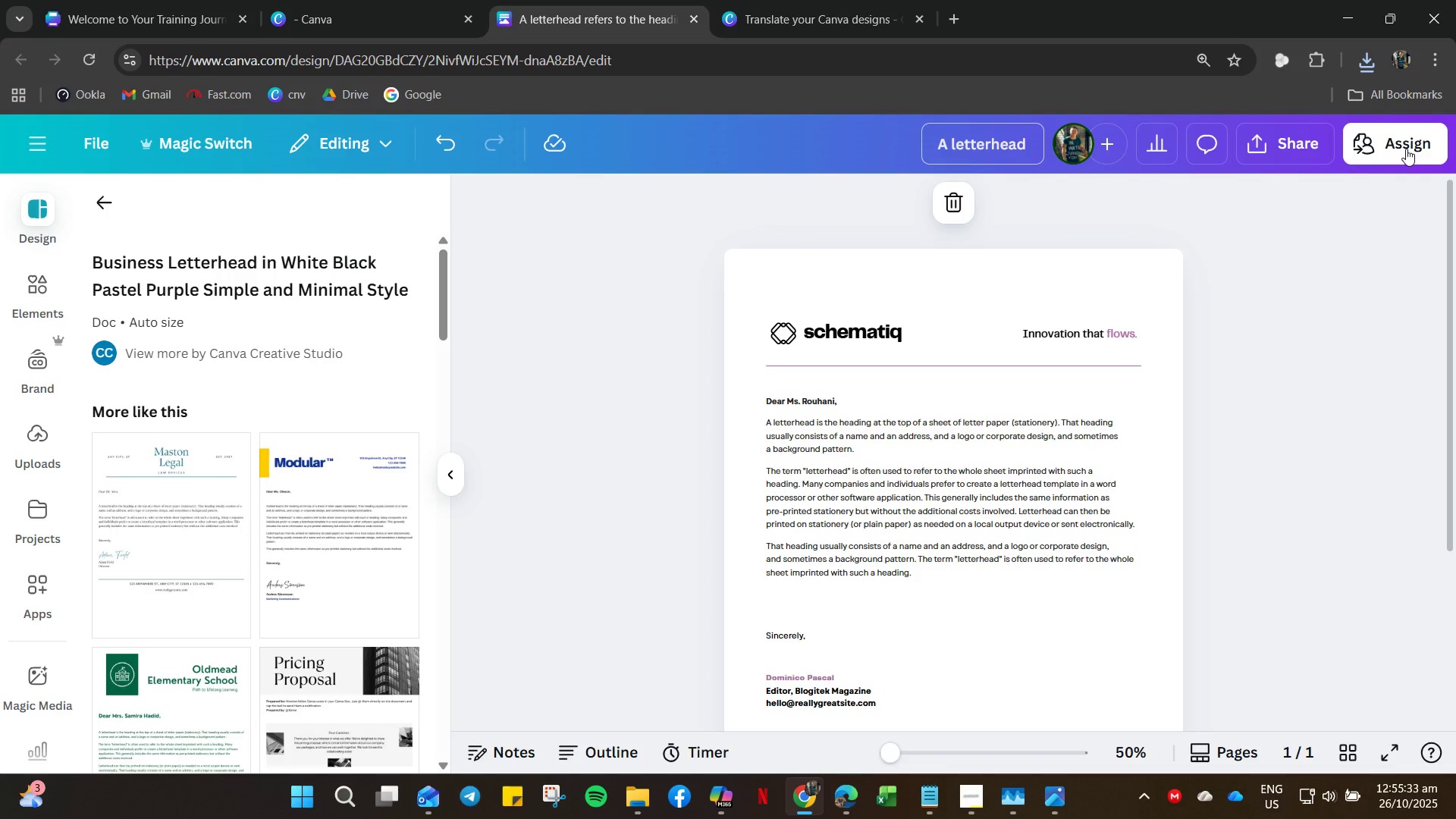 
key(Backspace)
 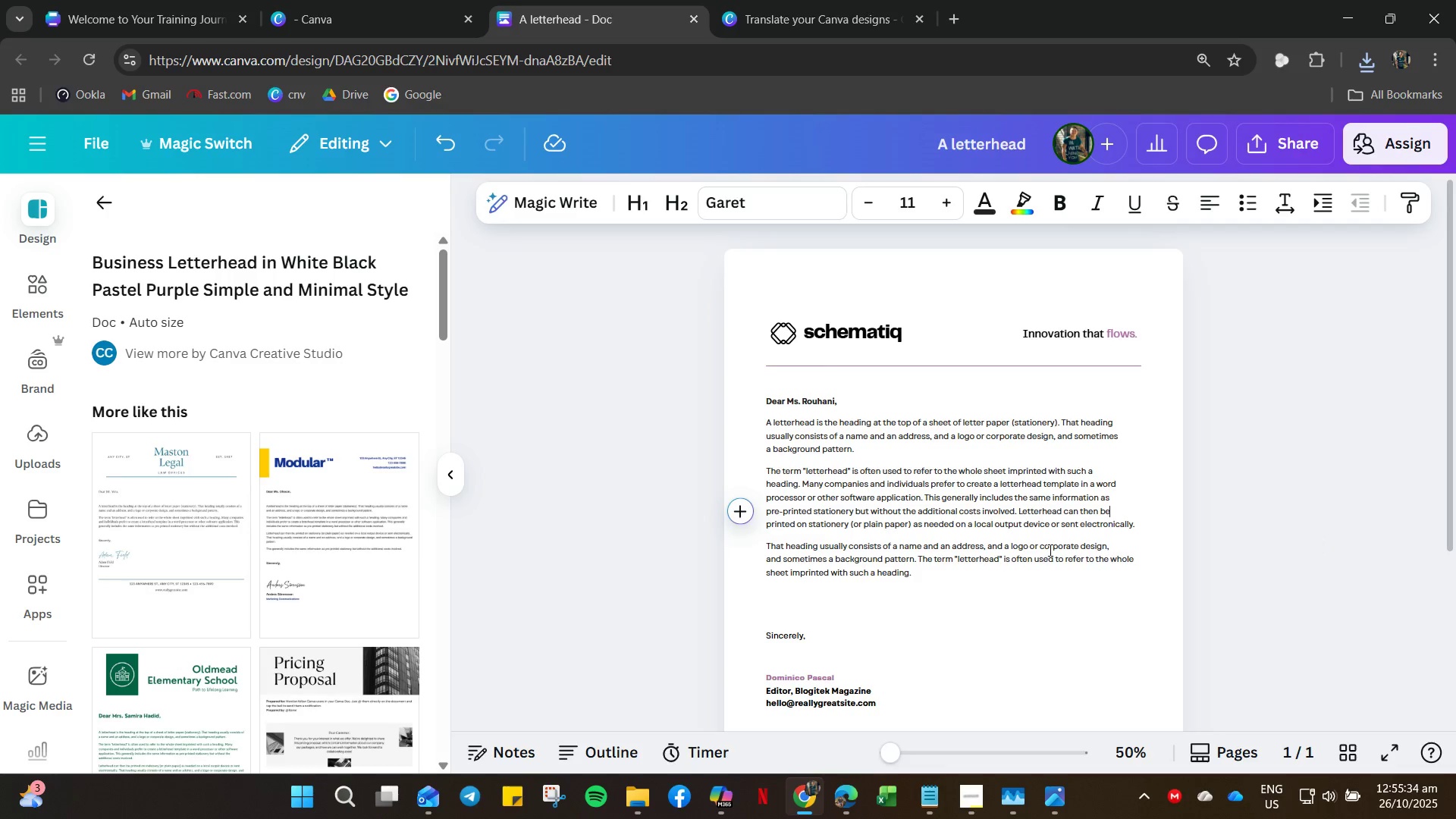 
left_click([959, 601])
 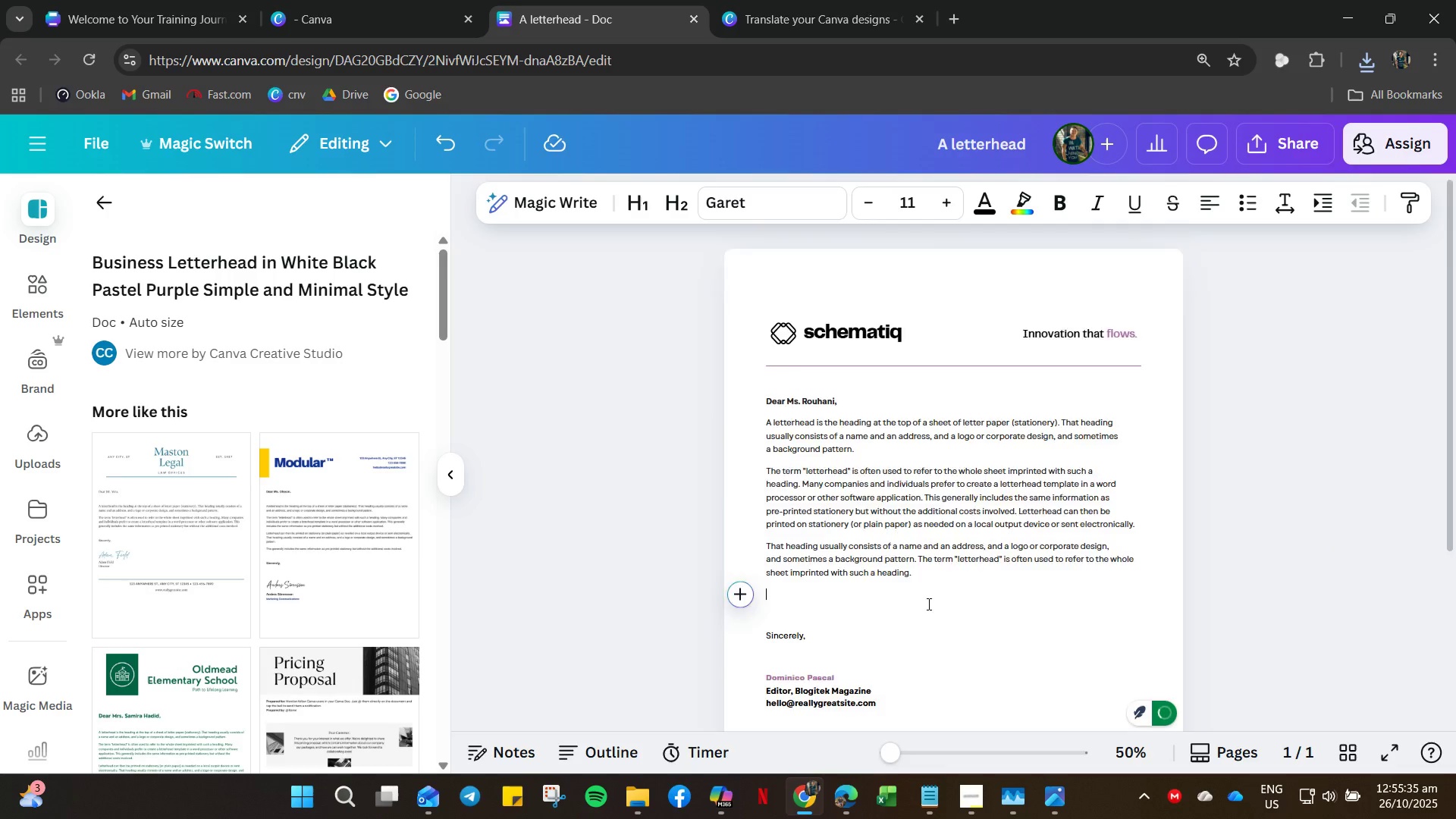 
scroll: coordinate [1032, 654], scroll_direction: down, amount: 21.0
 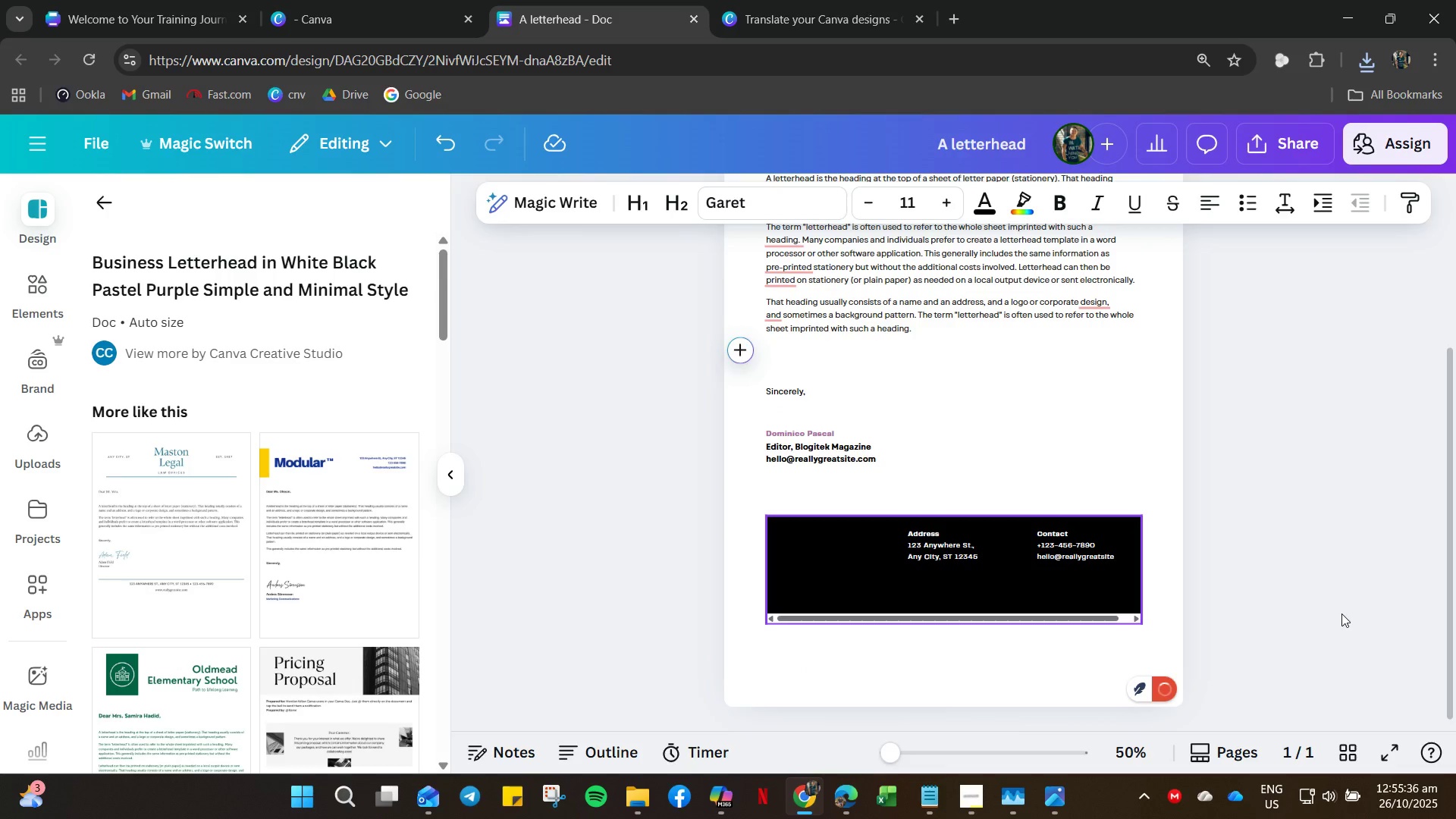 
left_click([1341, 613])
 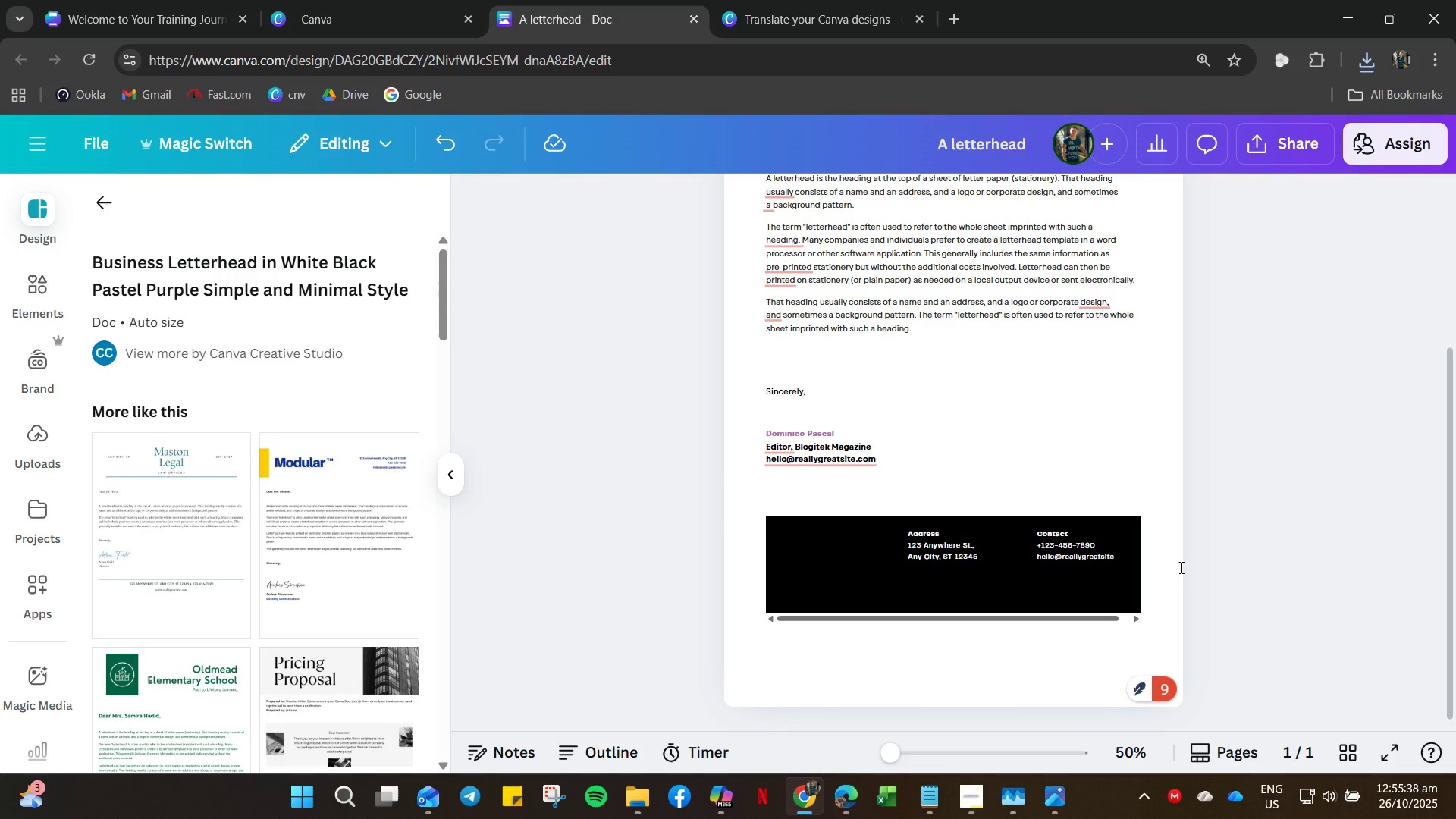 
scroll: coordinate [1188, 560], scroll_direction: up, amount: 17.0
 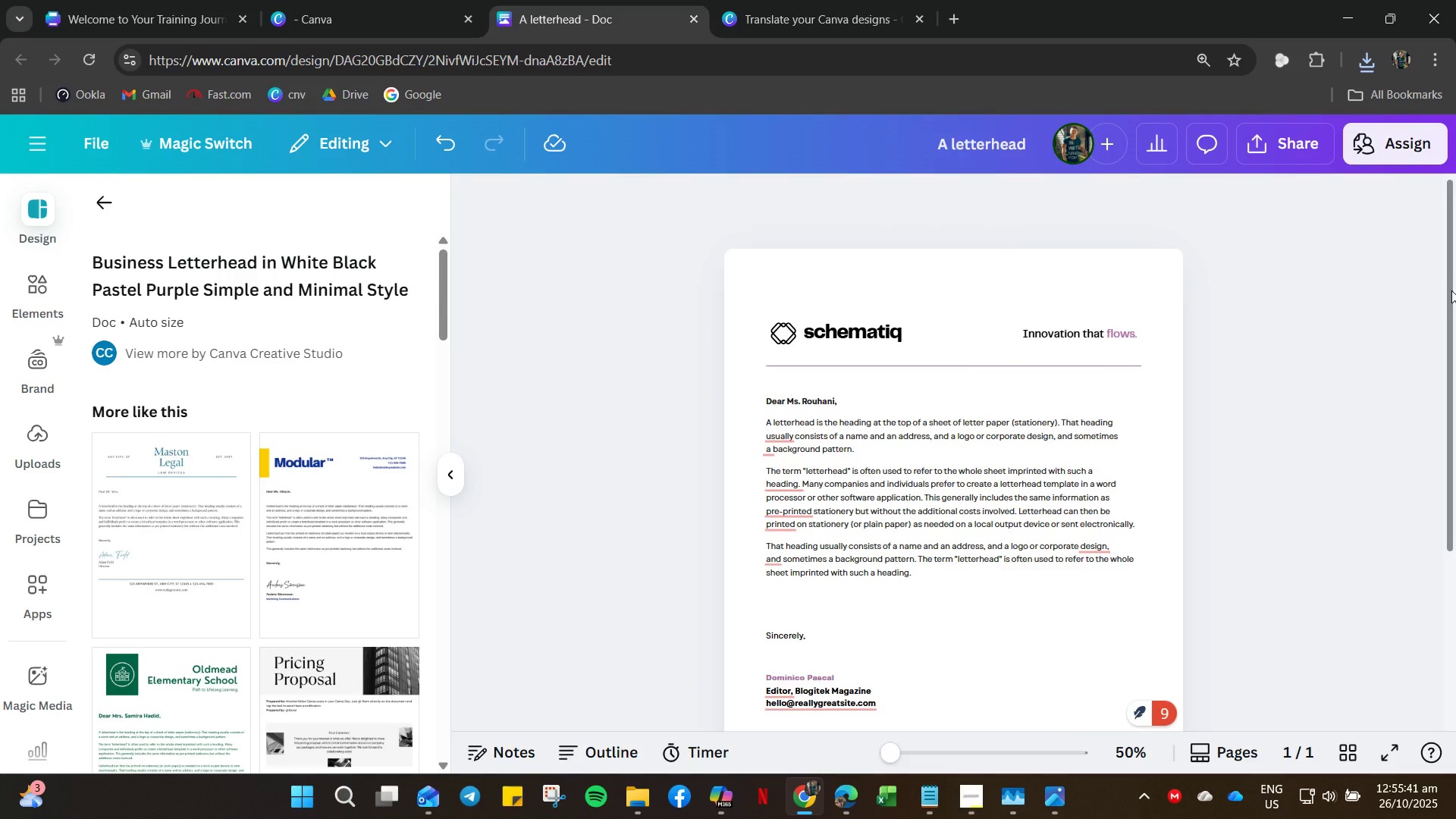 
left_click_drag(start_coordinate=[1451, 279], to_coordinate=[1454, 659])
 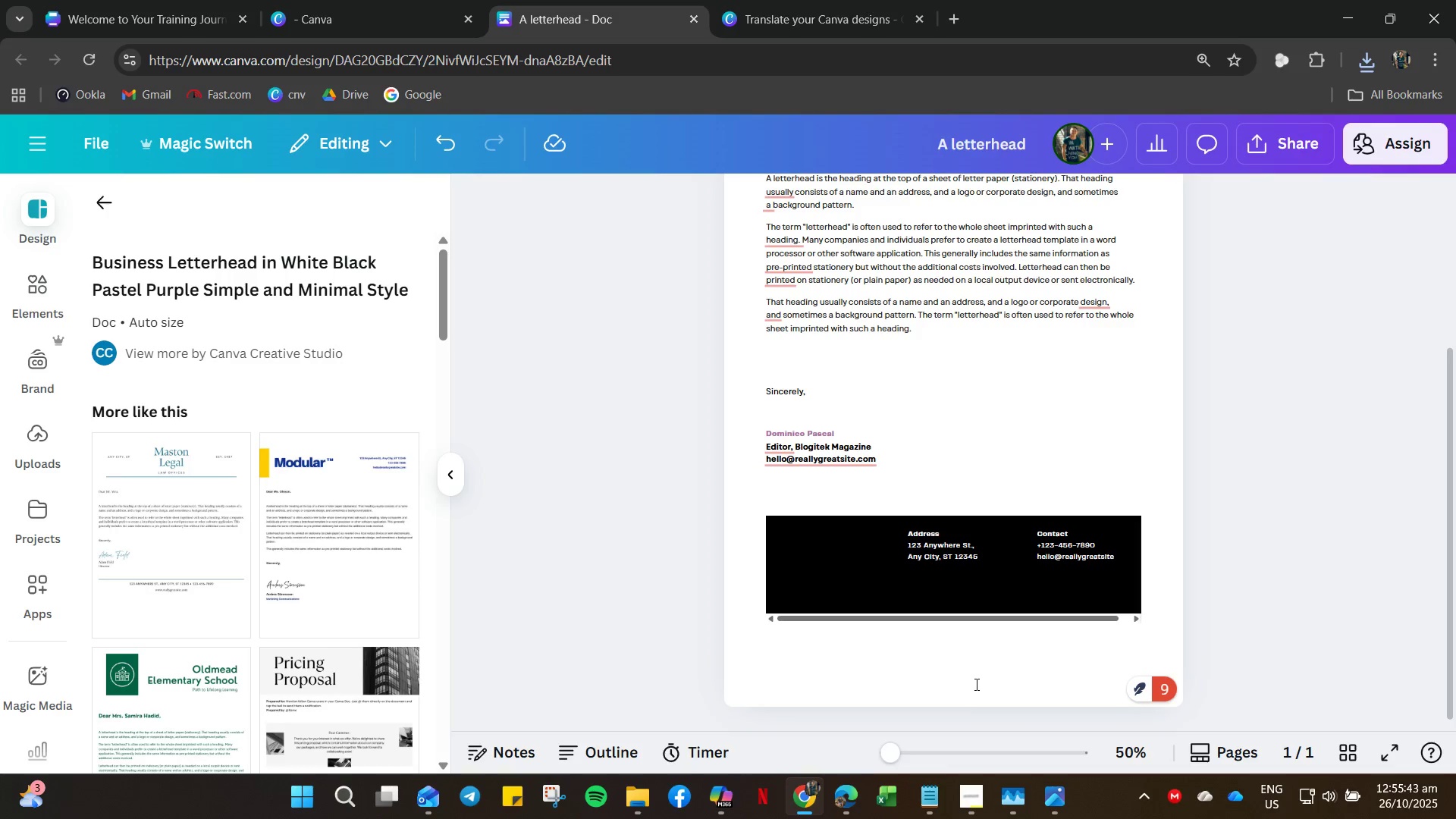 
left_click([969, 684])
 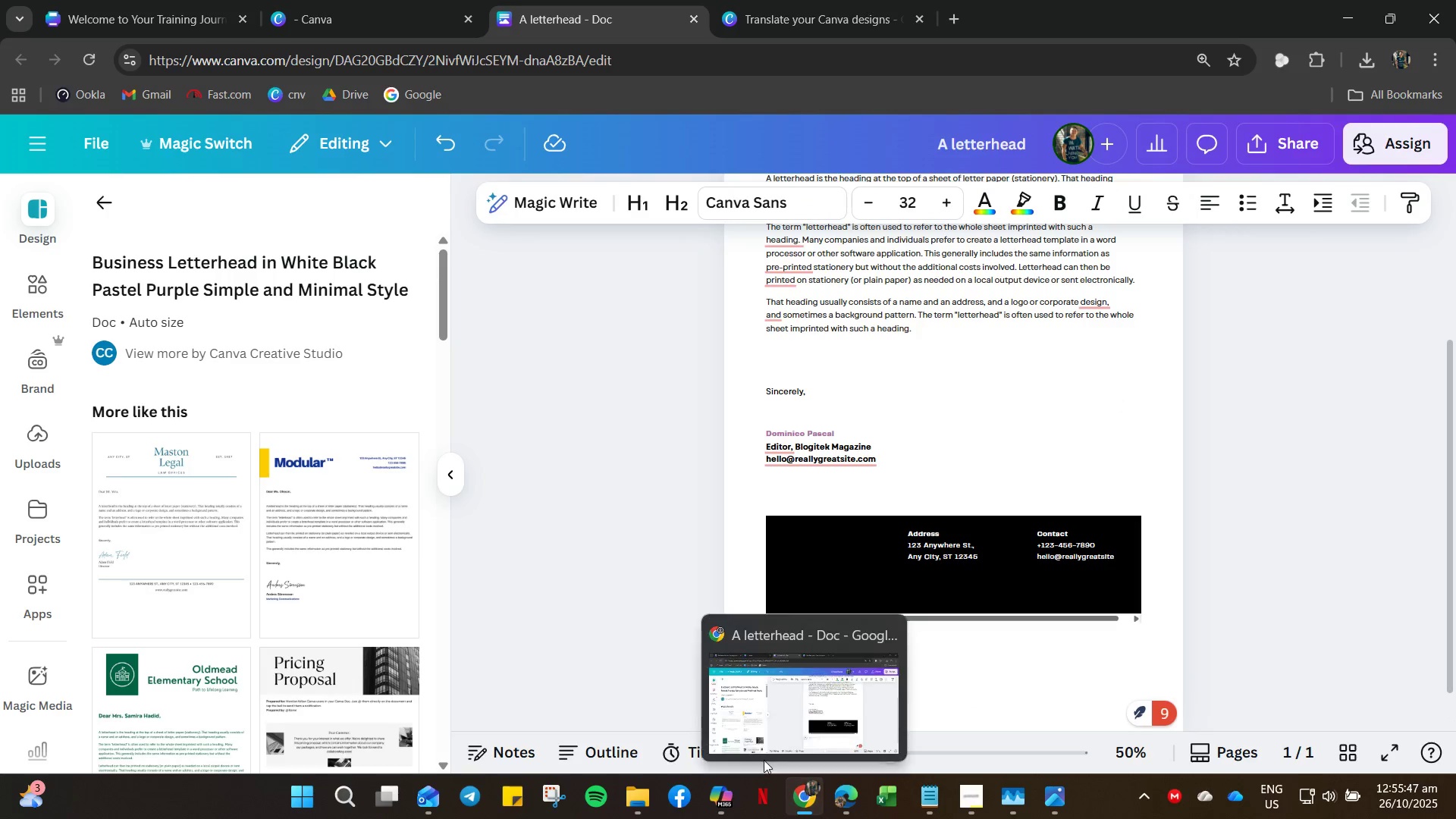 
left_click([914, 799])
 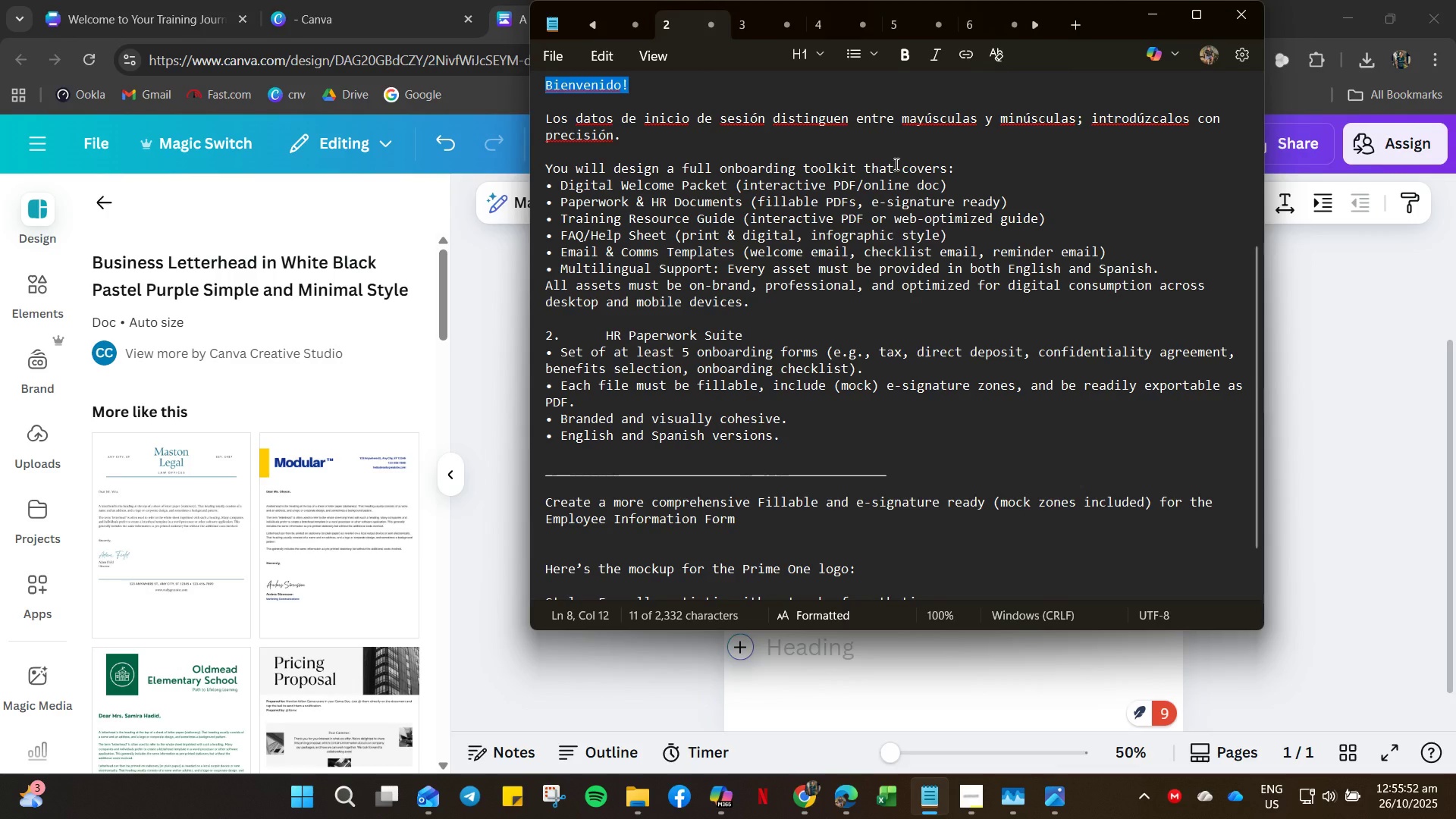 
wait(5.12)
 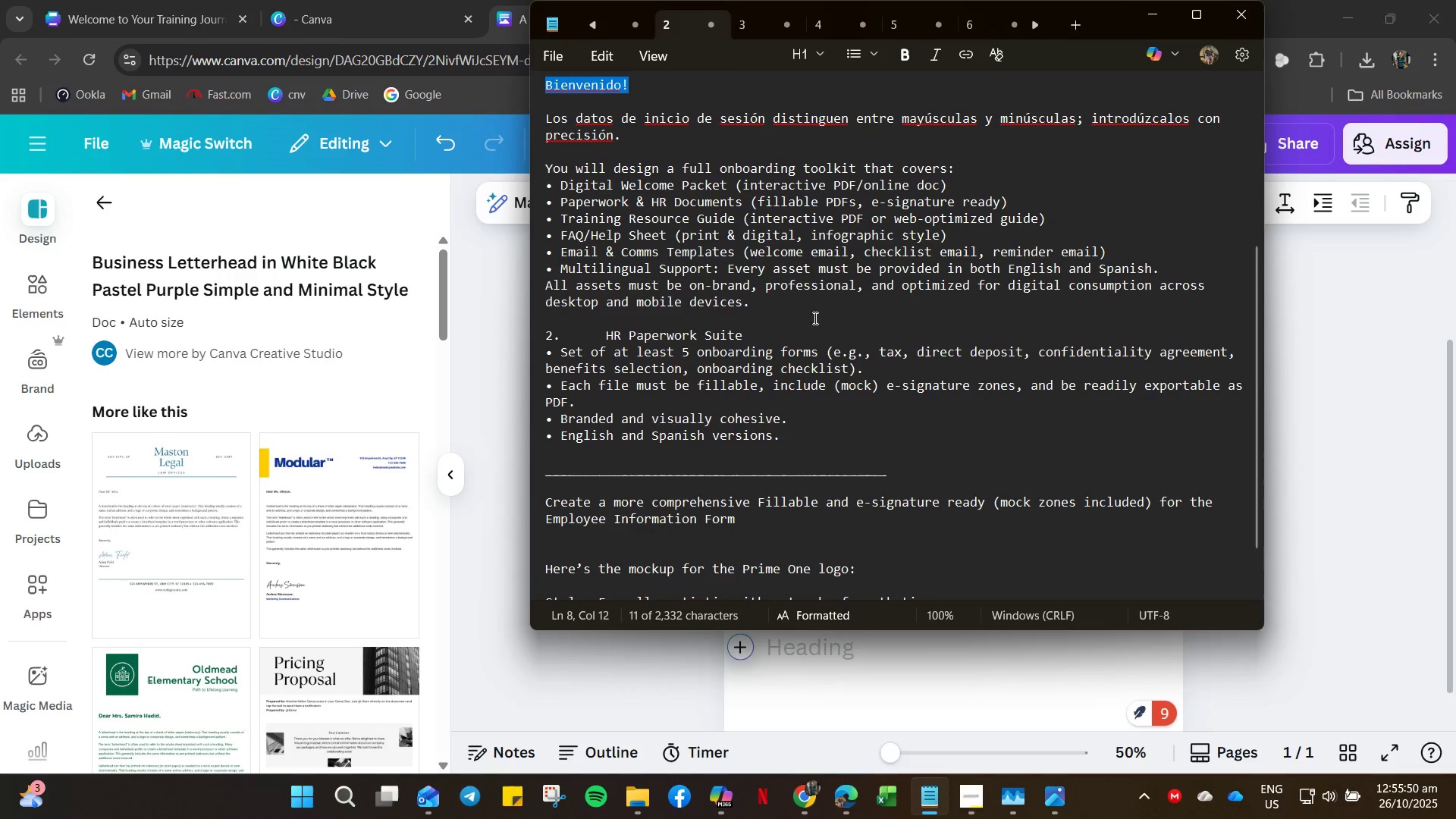 
left_click_drag(start_coordinate=[724, 168], to_coordinate=[856, 169])
 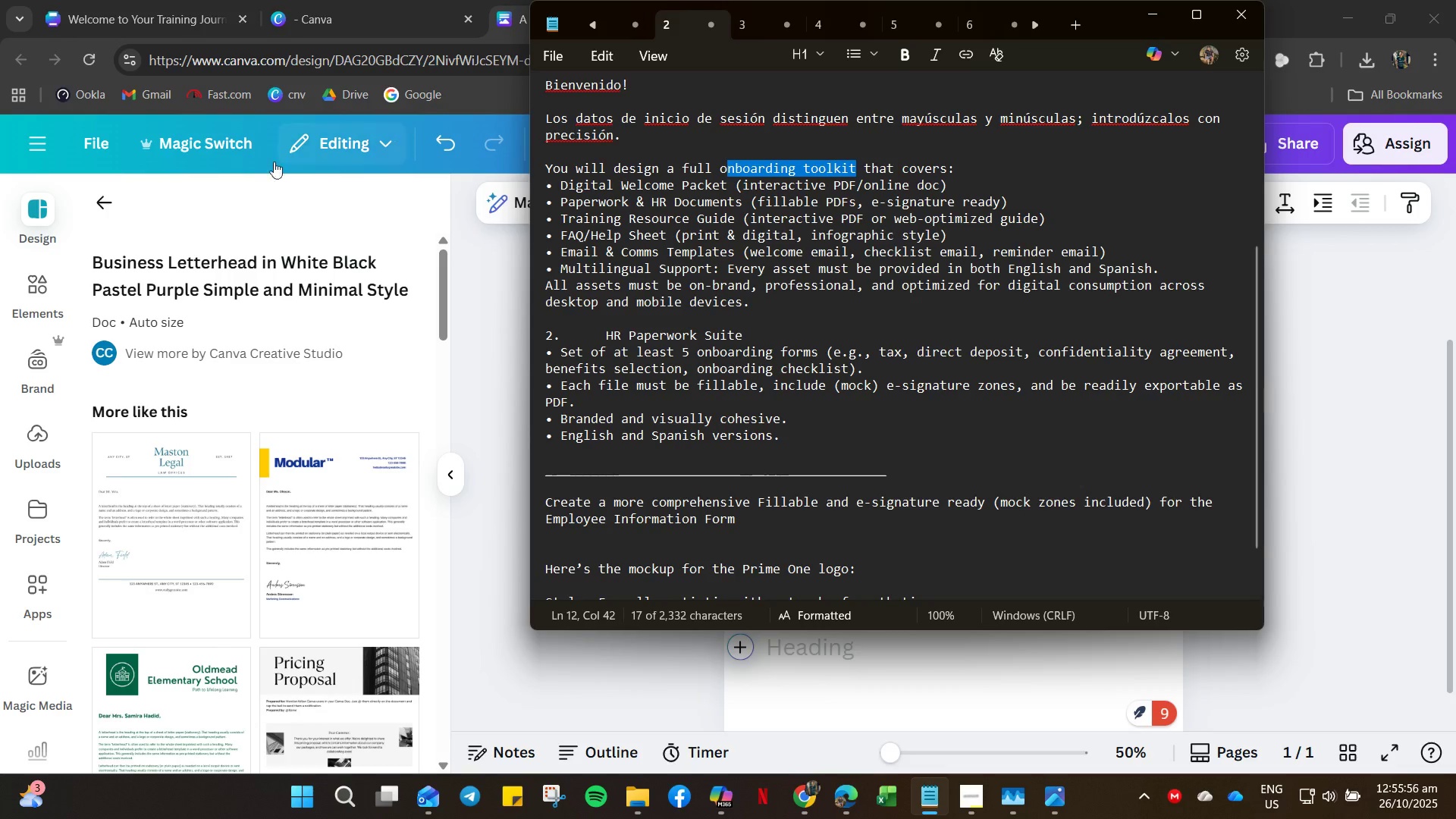 
key(Control+C)
 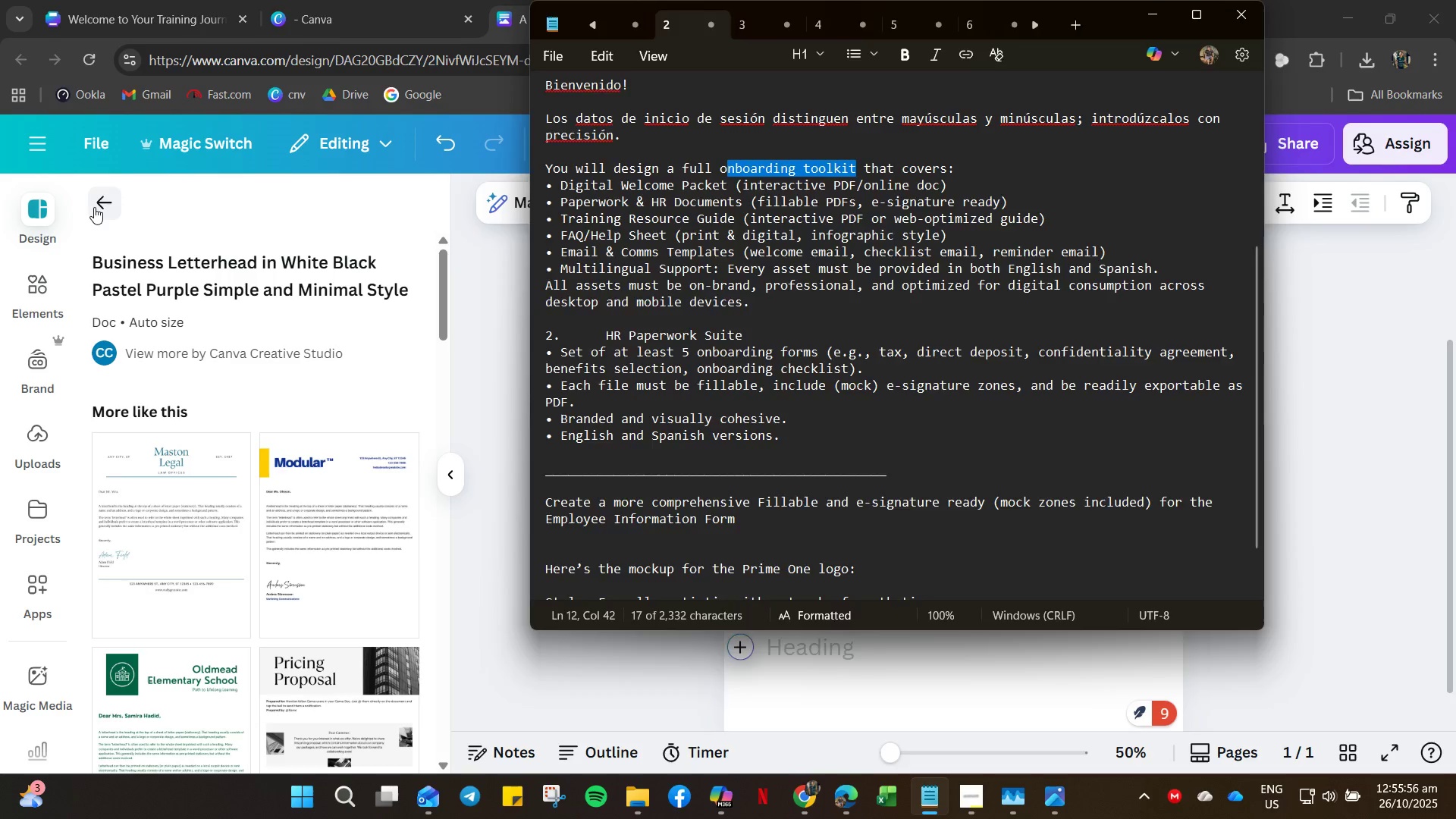 
left_click([96, 206])
 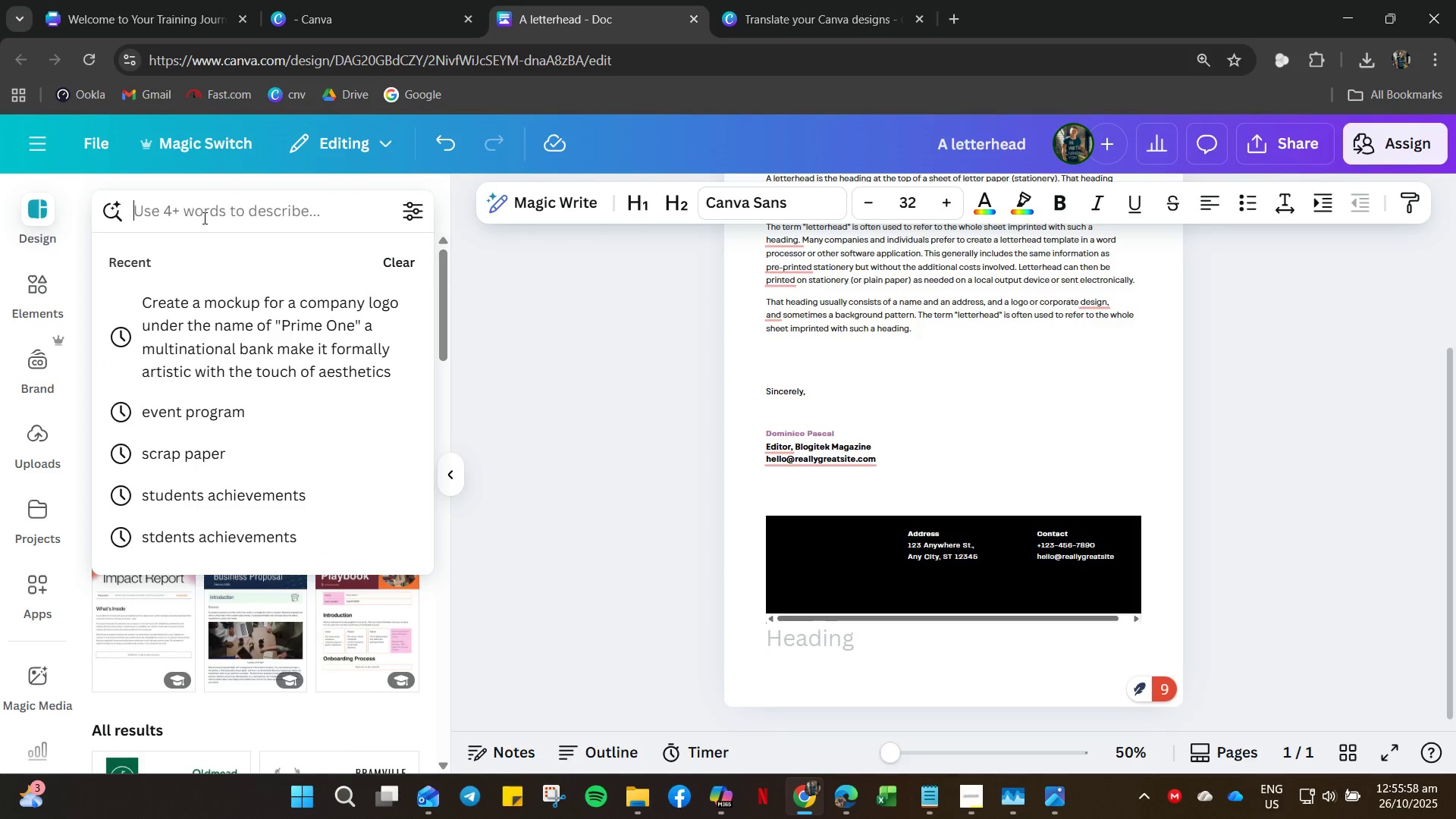 
key(O)
 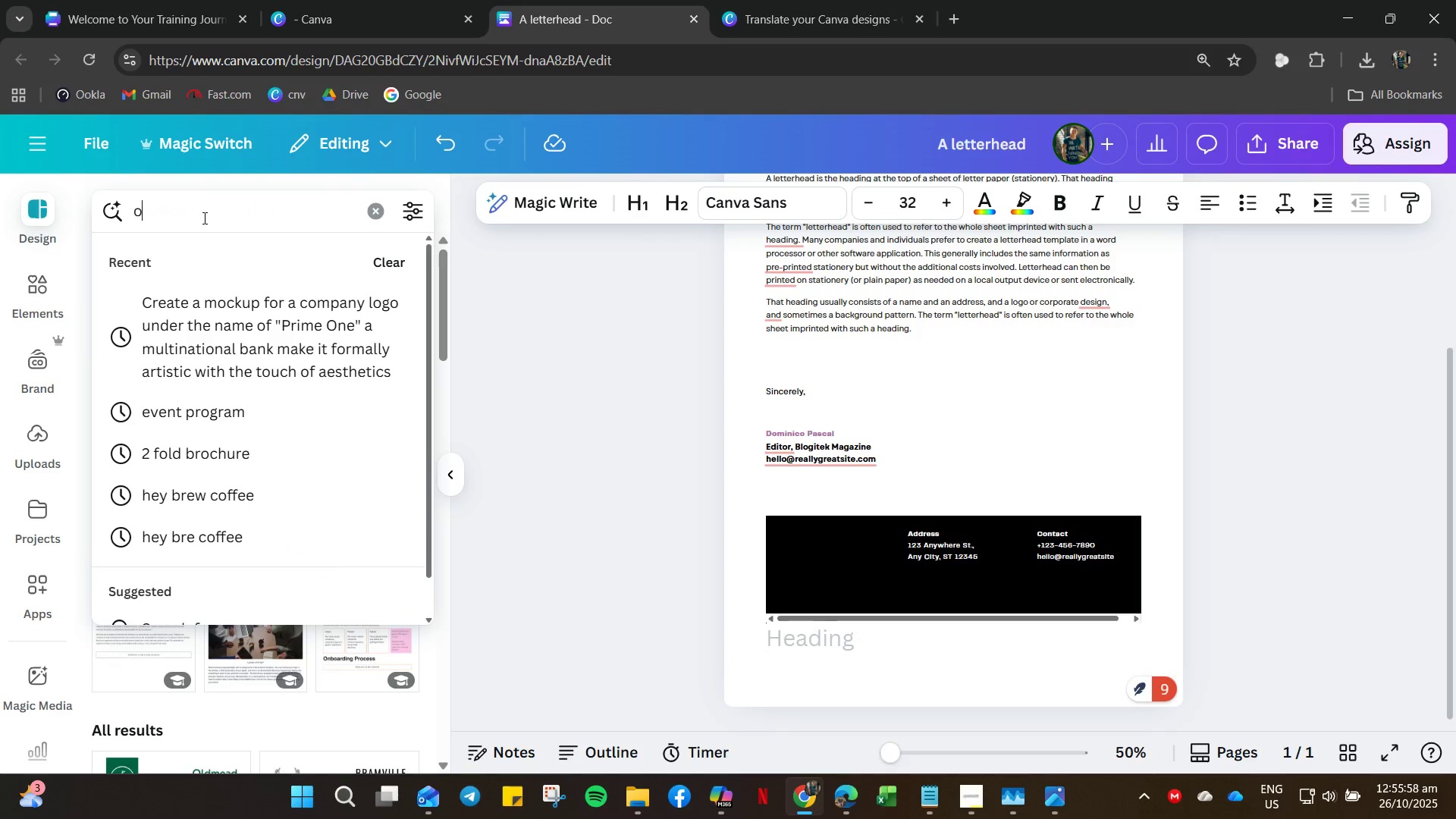 
key(Control+V)
 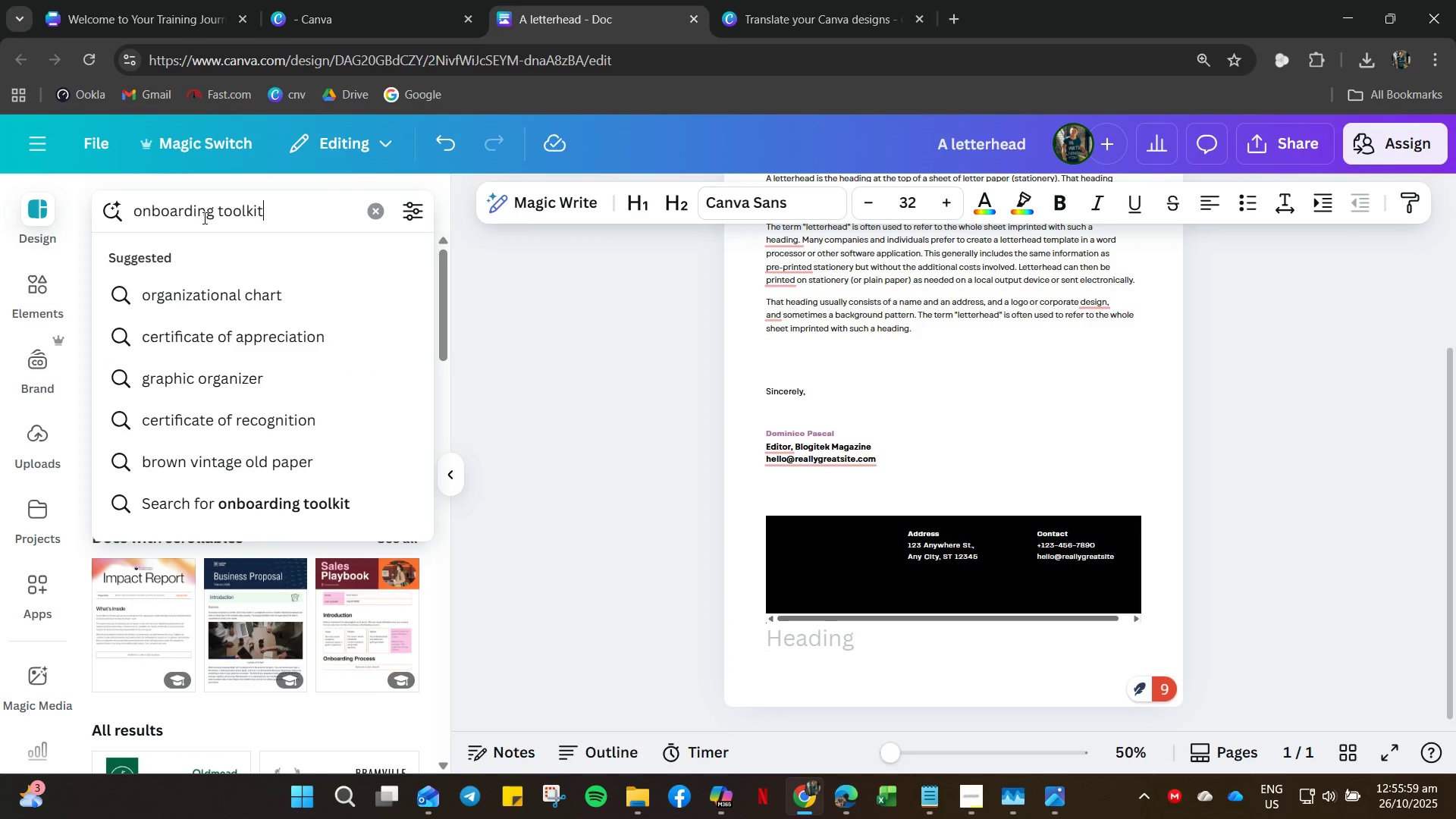 
key(Enter)
 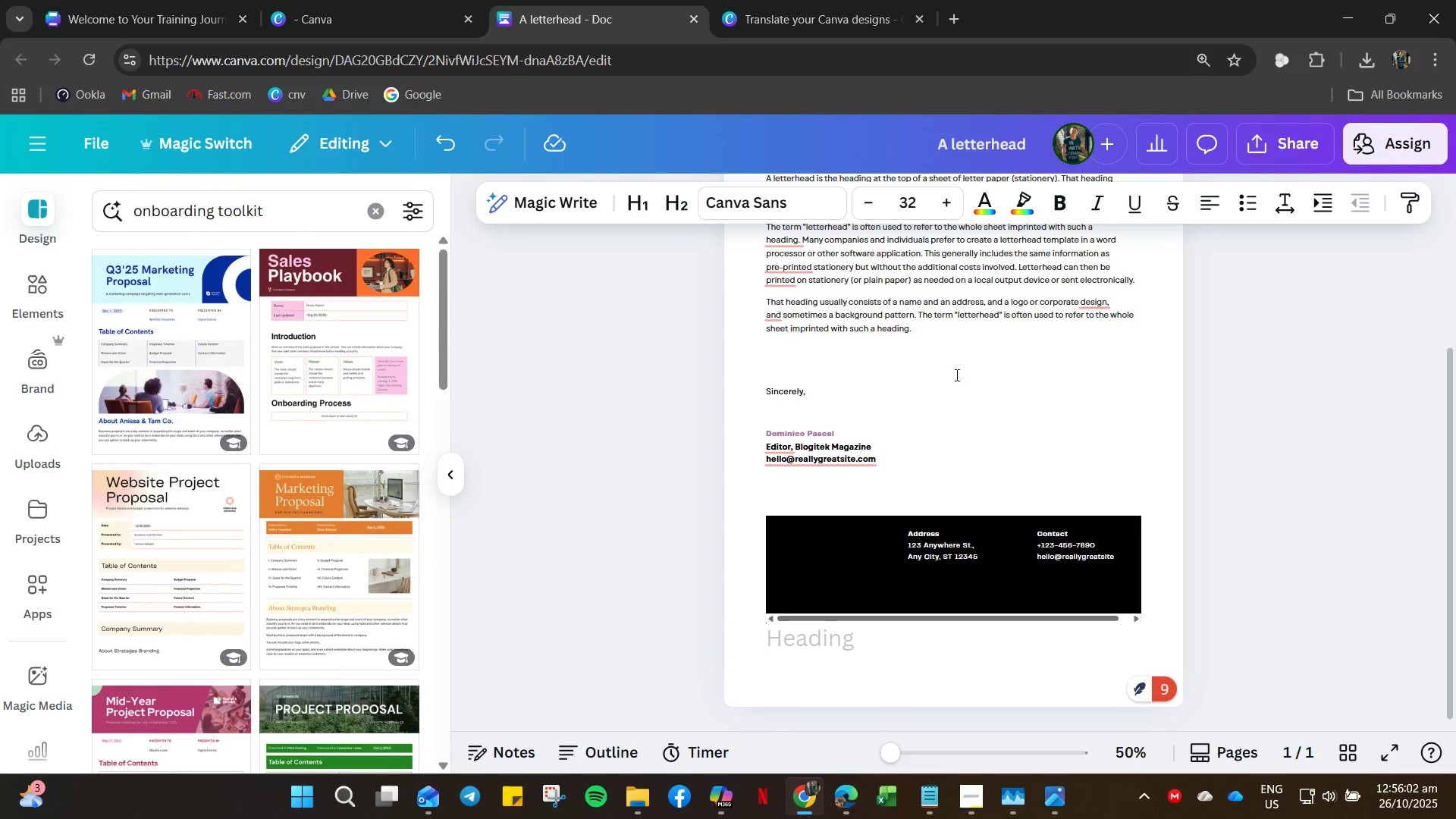 
left_click([937, 803])
 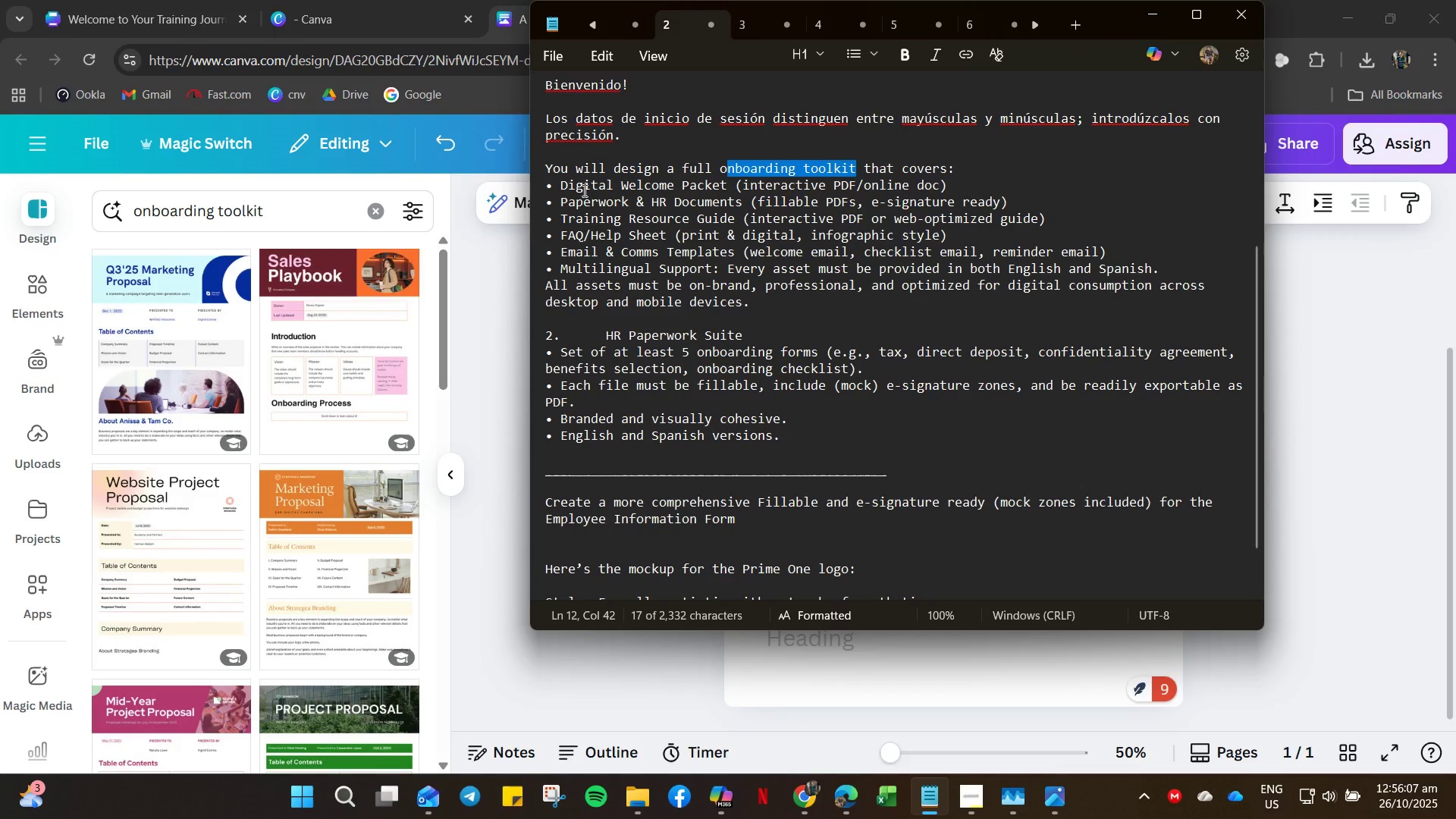 
wait(6.05)
 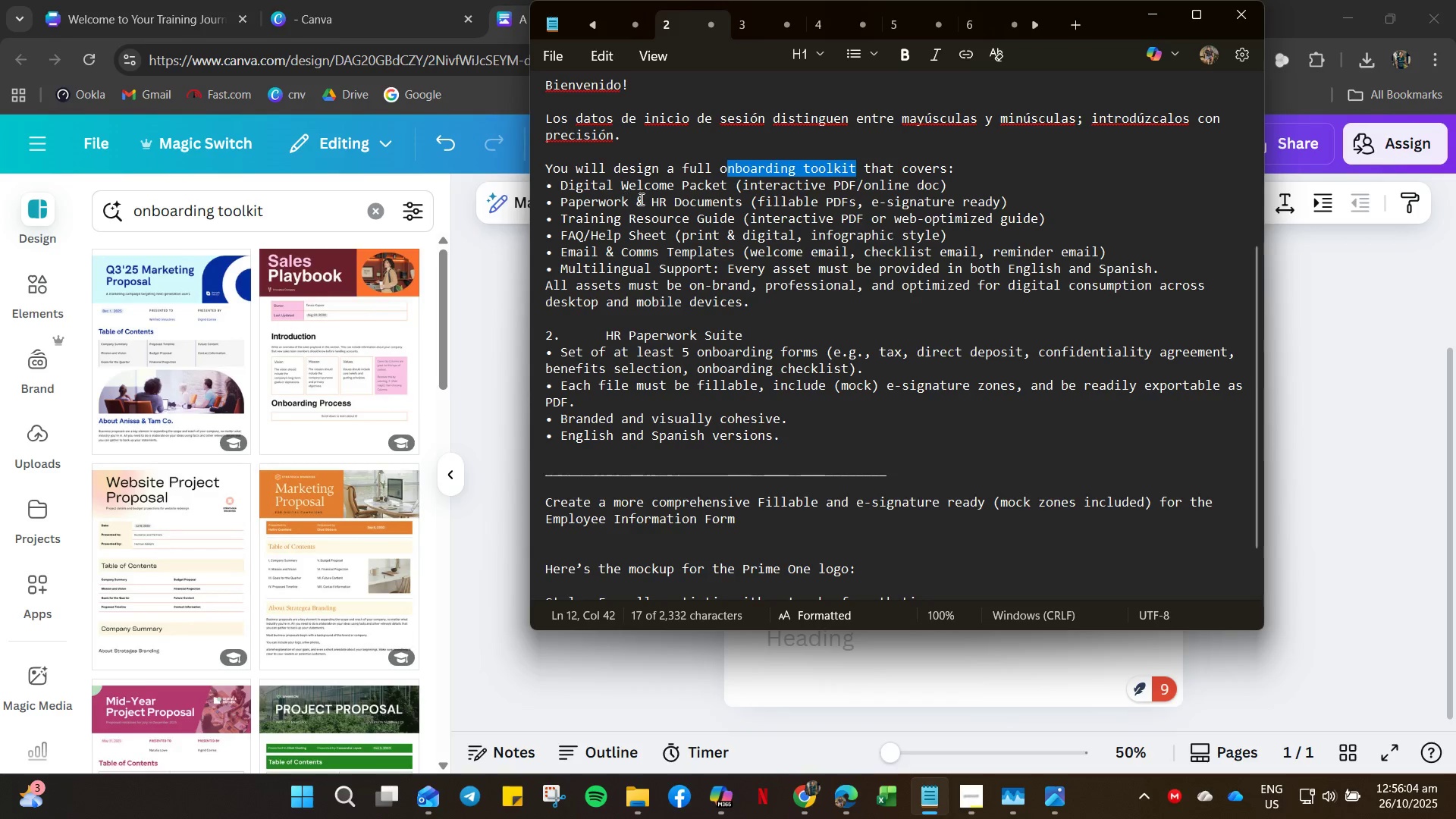 
left_click_drag(start_coordinate=[561, 184], to_coordinate=[739, 188])
 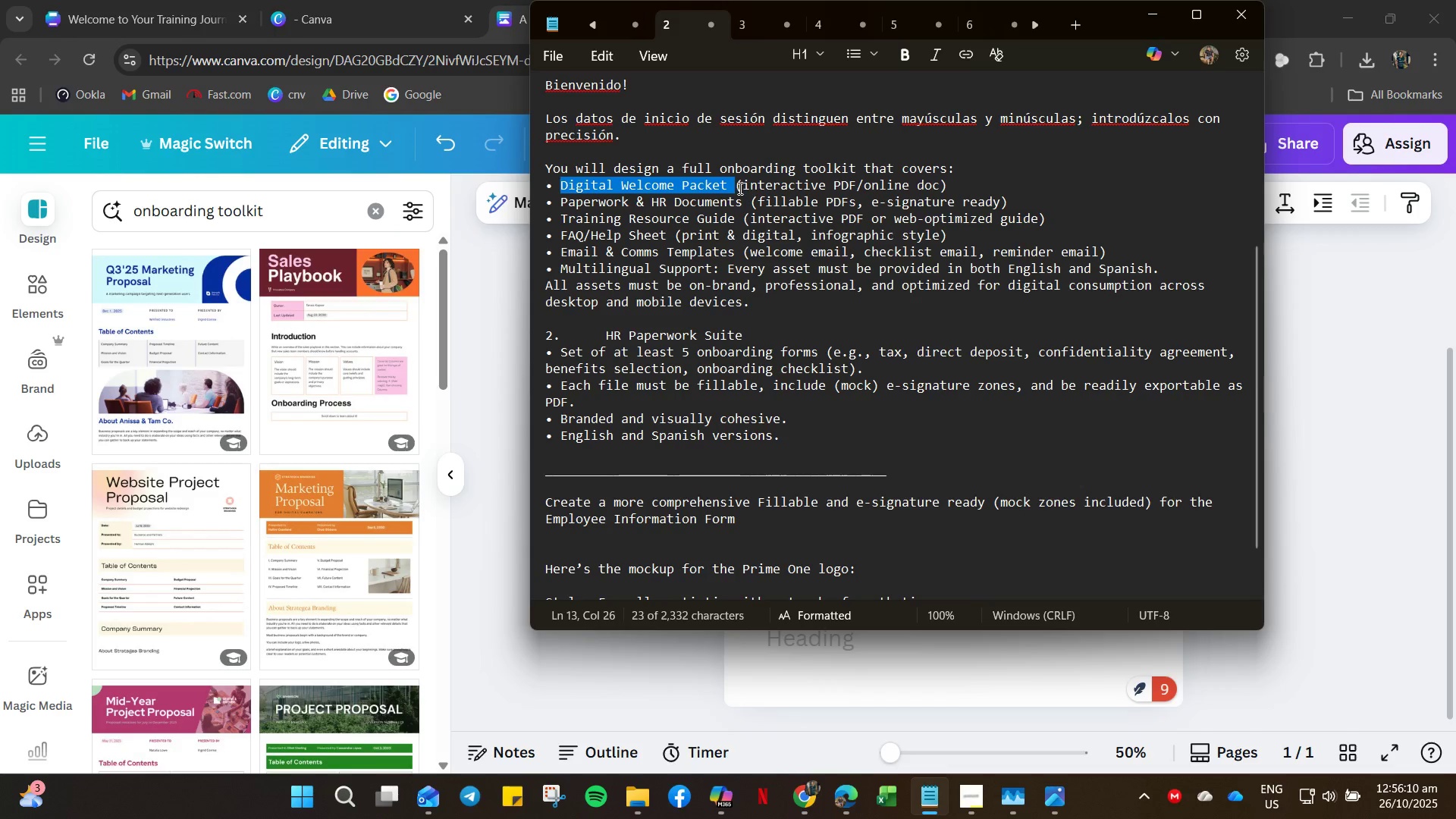 
hold_key(key=ControlLeft, duration=0.42)
 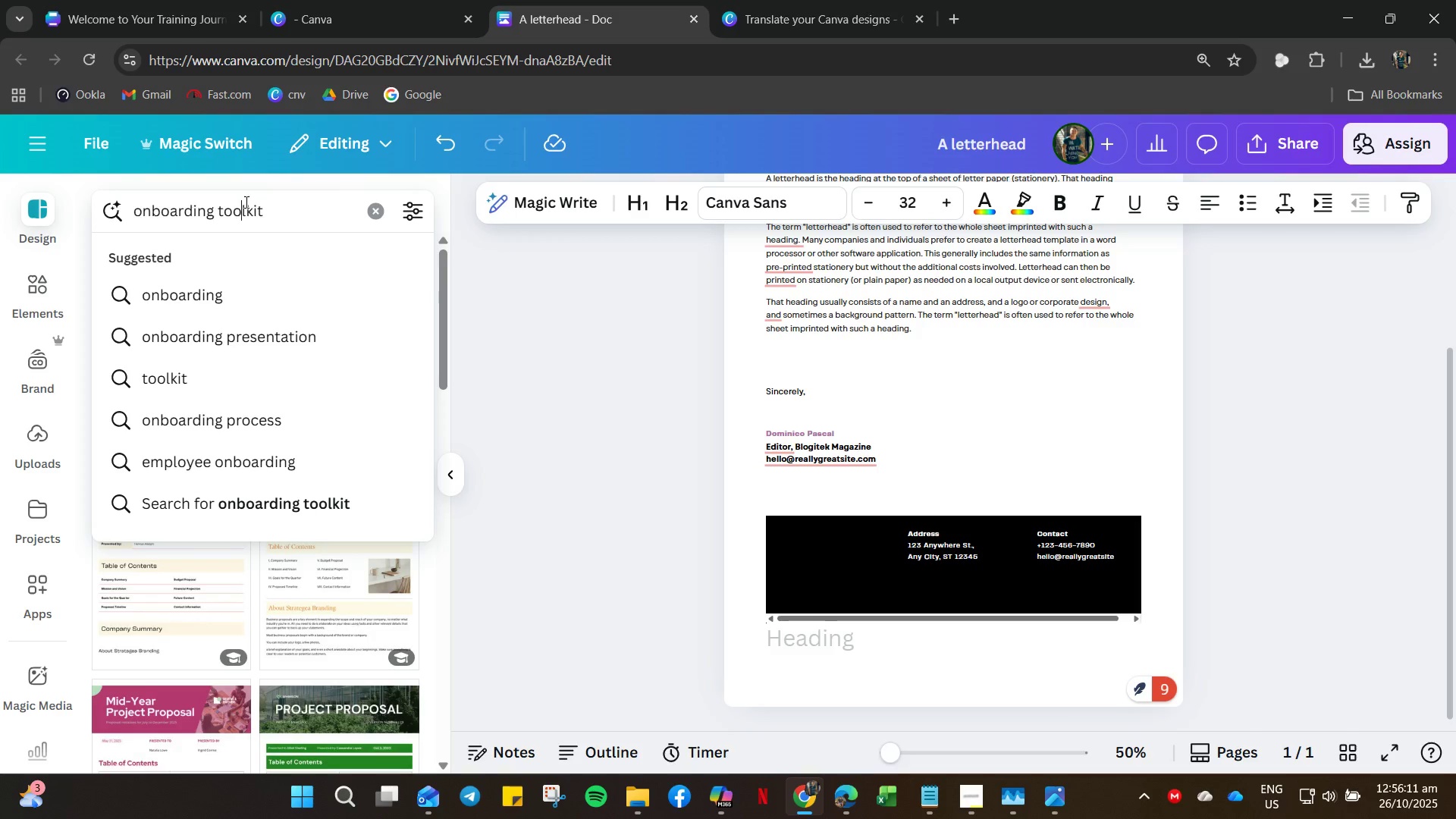 
left_click_drag(start_coordinate=[242, 193], to_coordinate=[242, 197])
 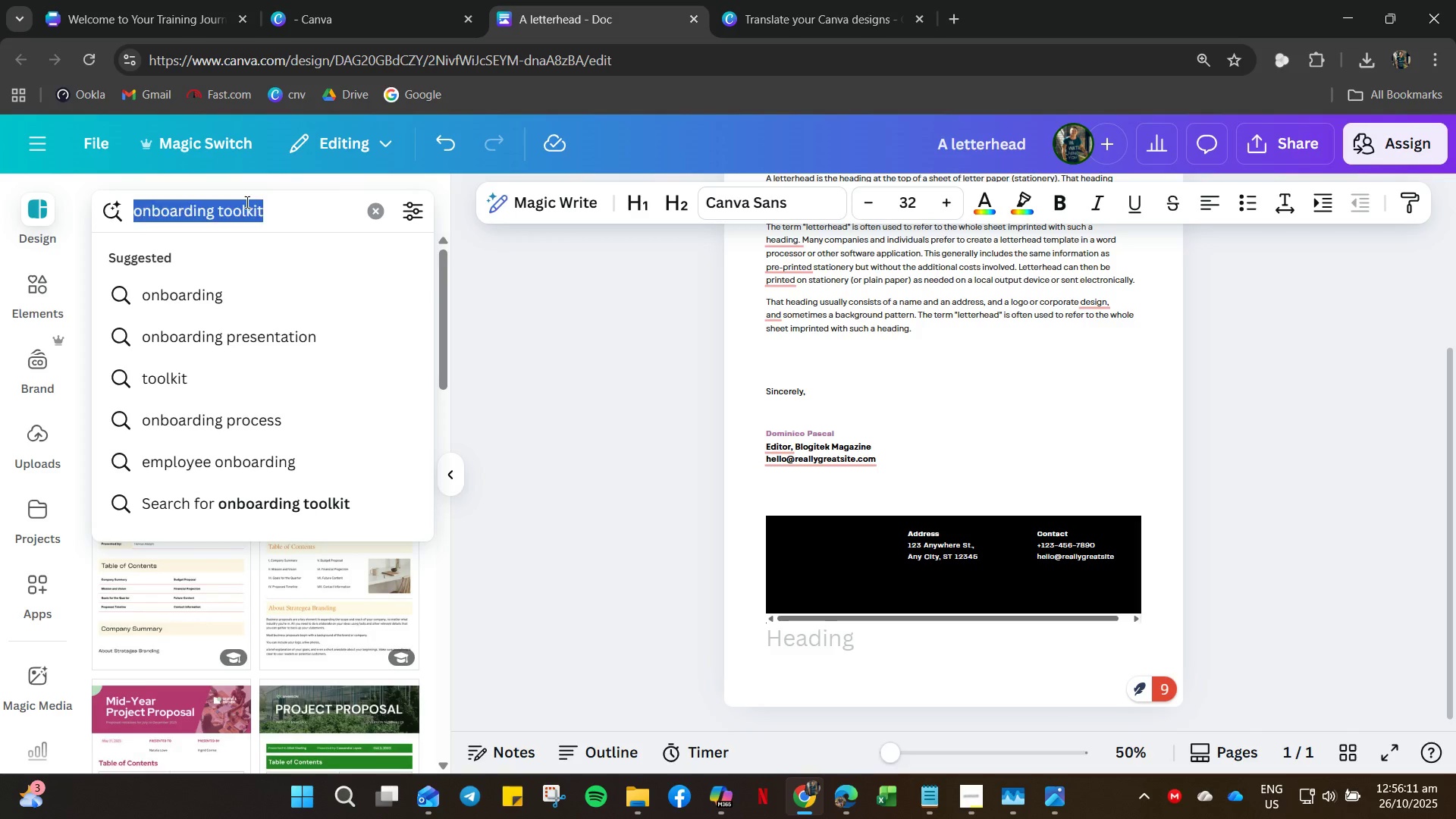 
key(Control+A)
 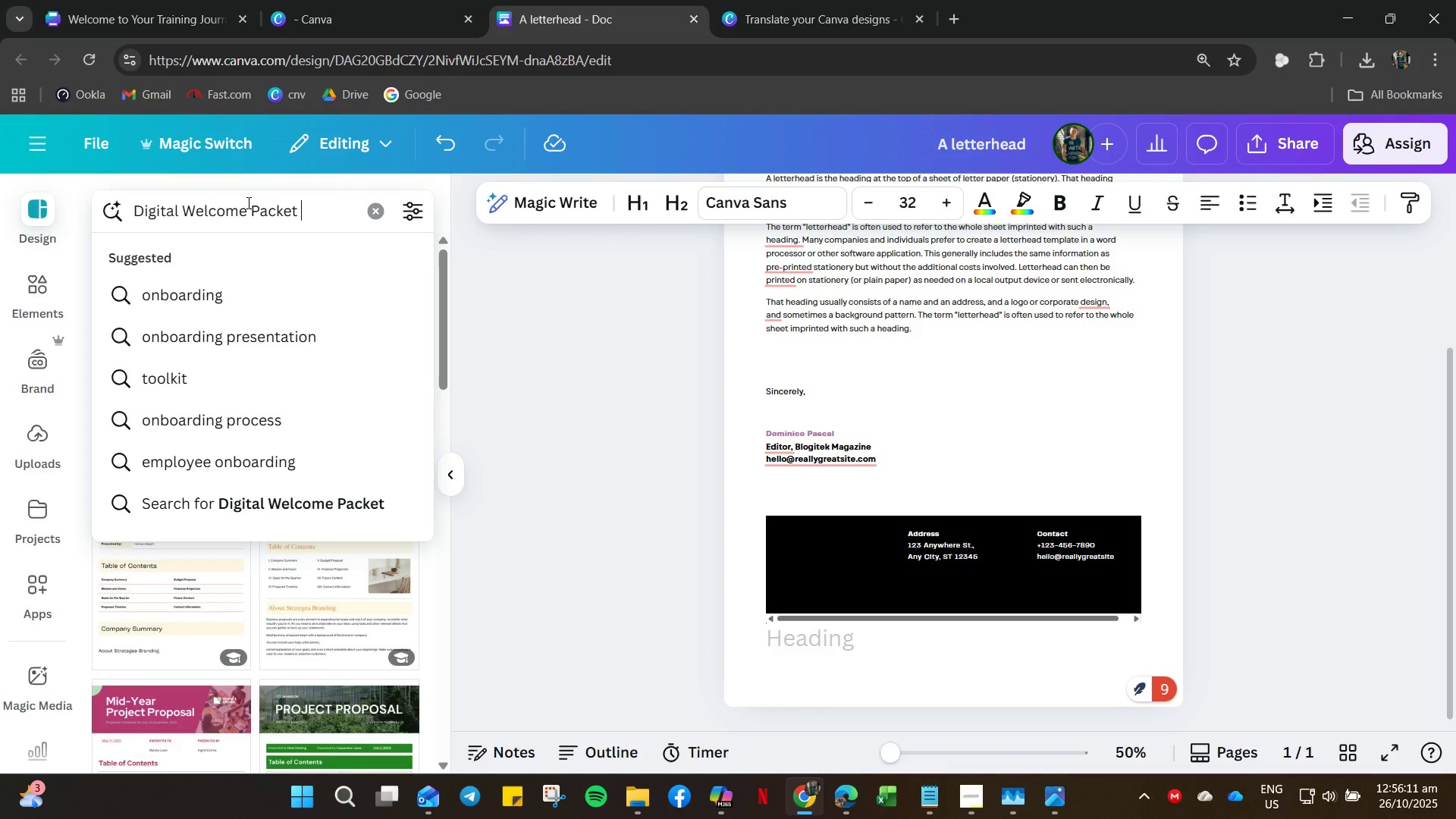 
key(Control+V)
 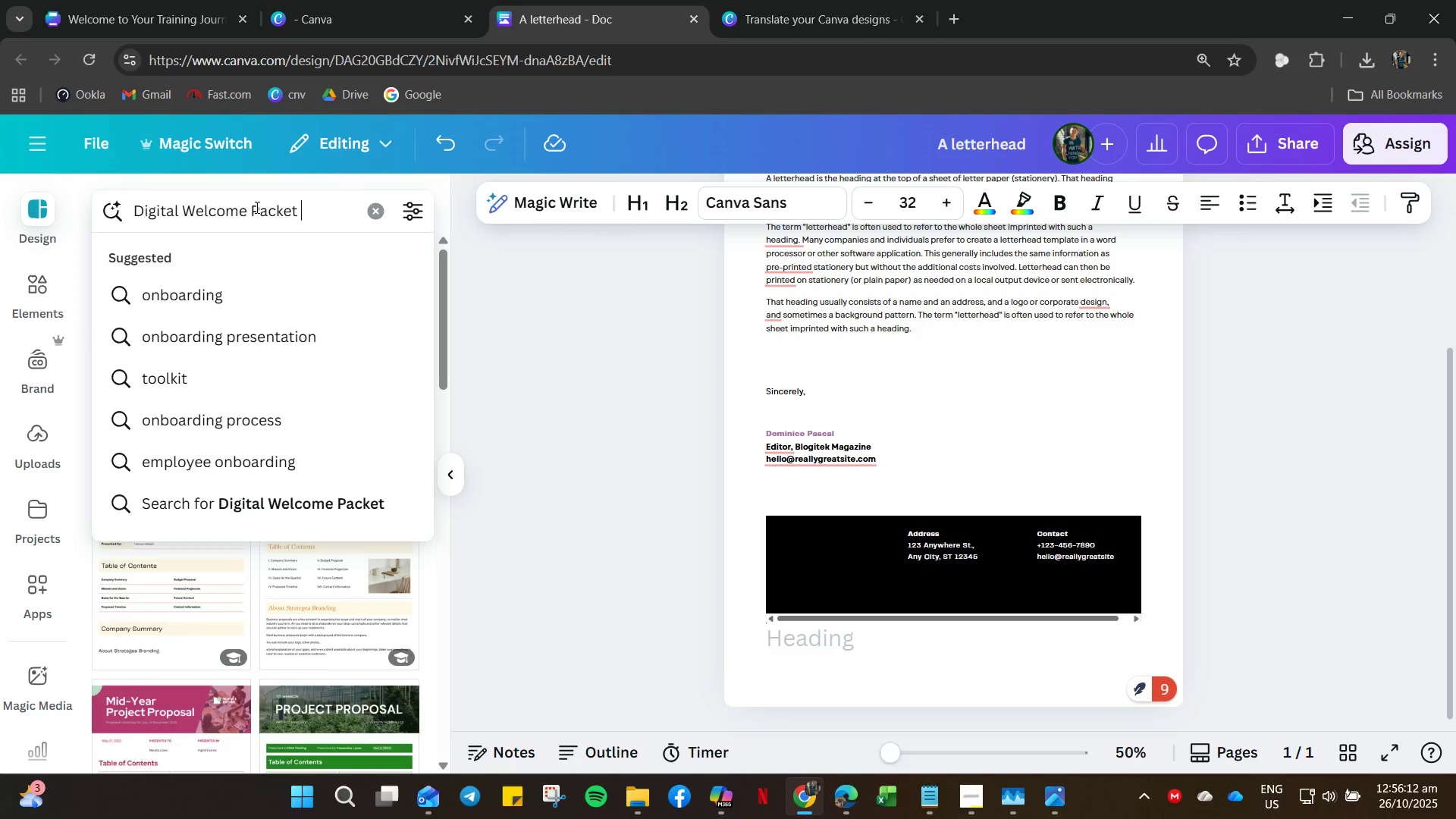 
key(Enter)
 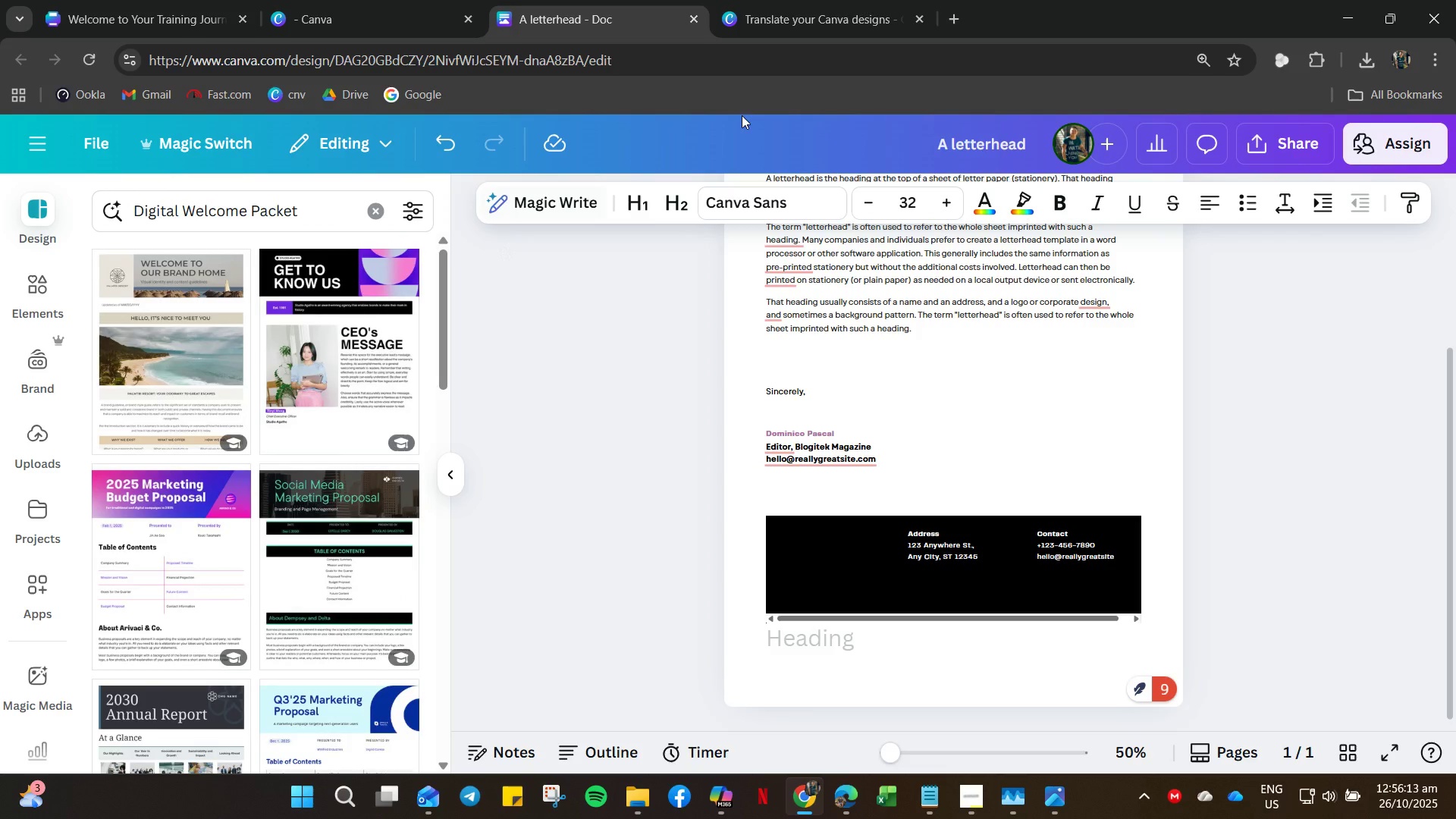 
left_click([857, 0])
 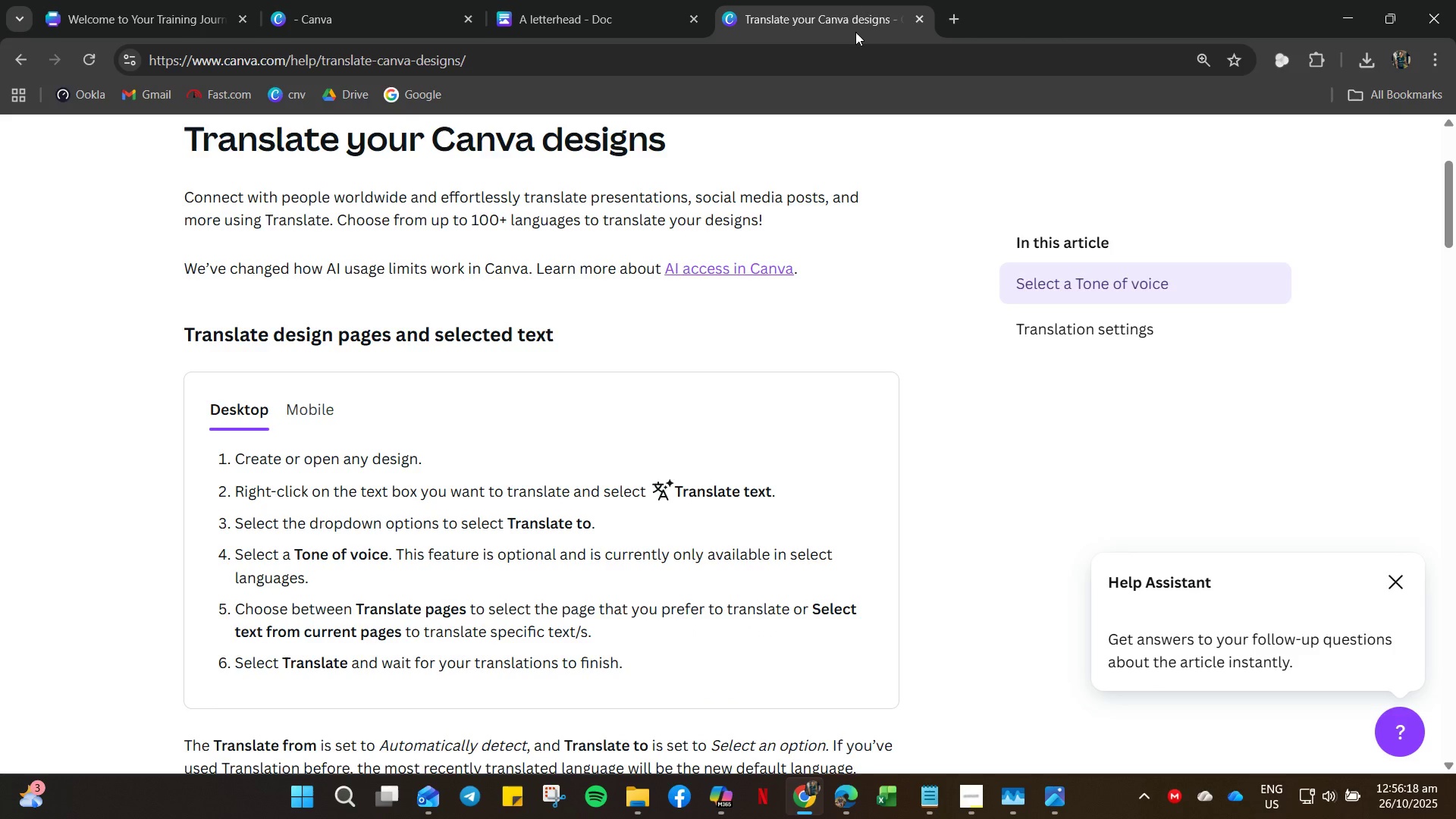 
wait(5.36)
 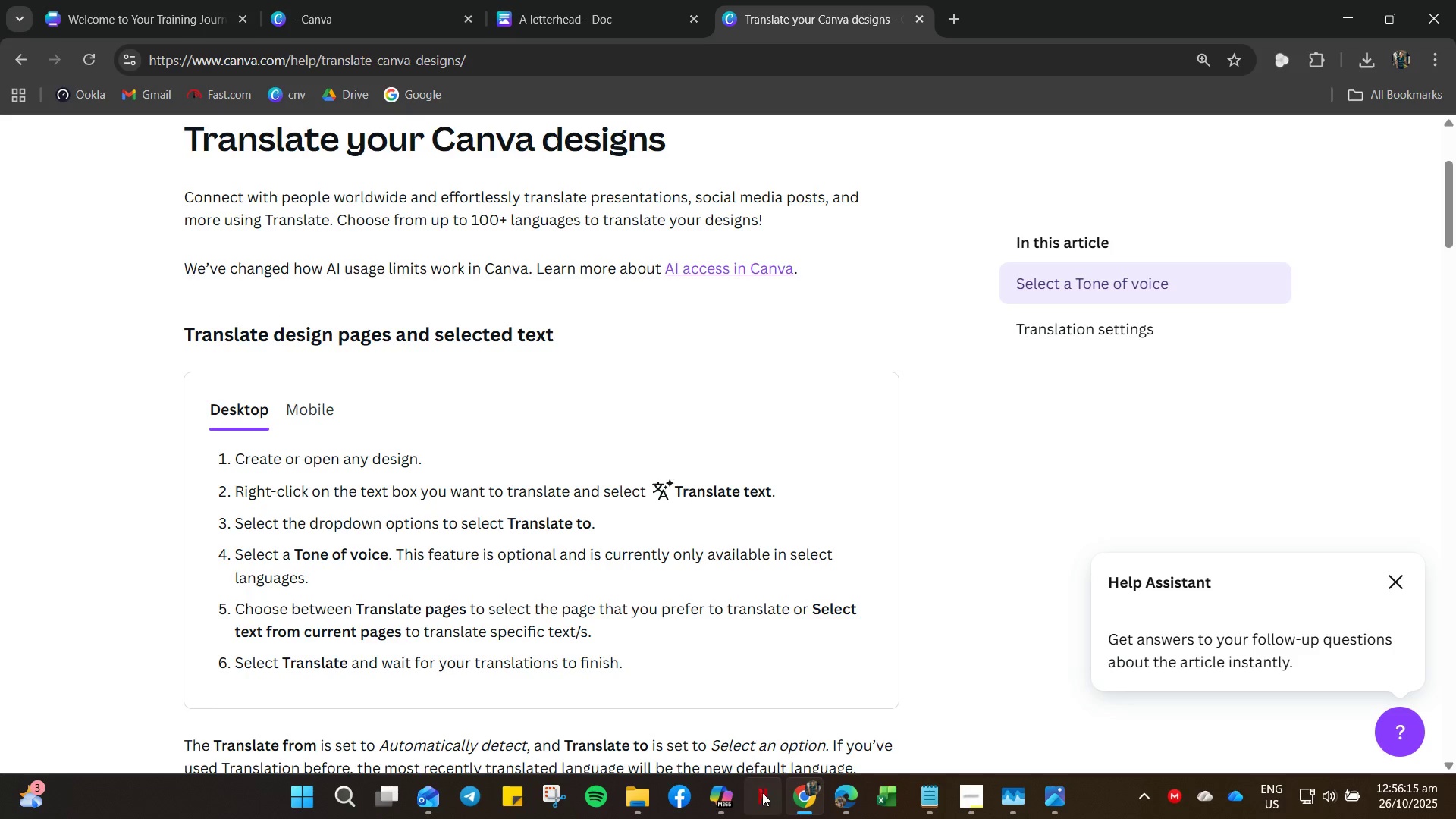 
left_click([929, 805])
 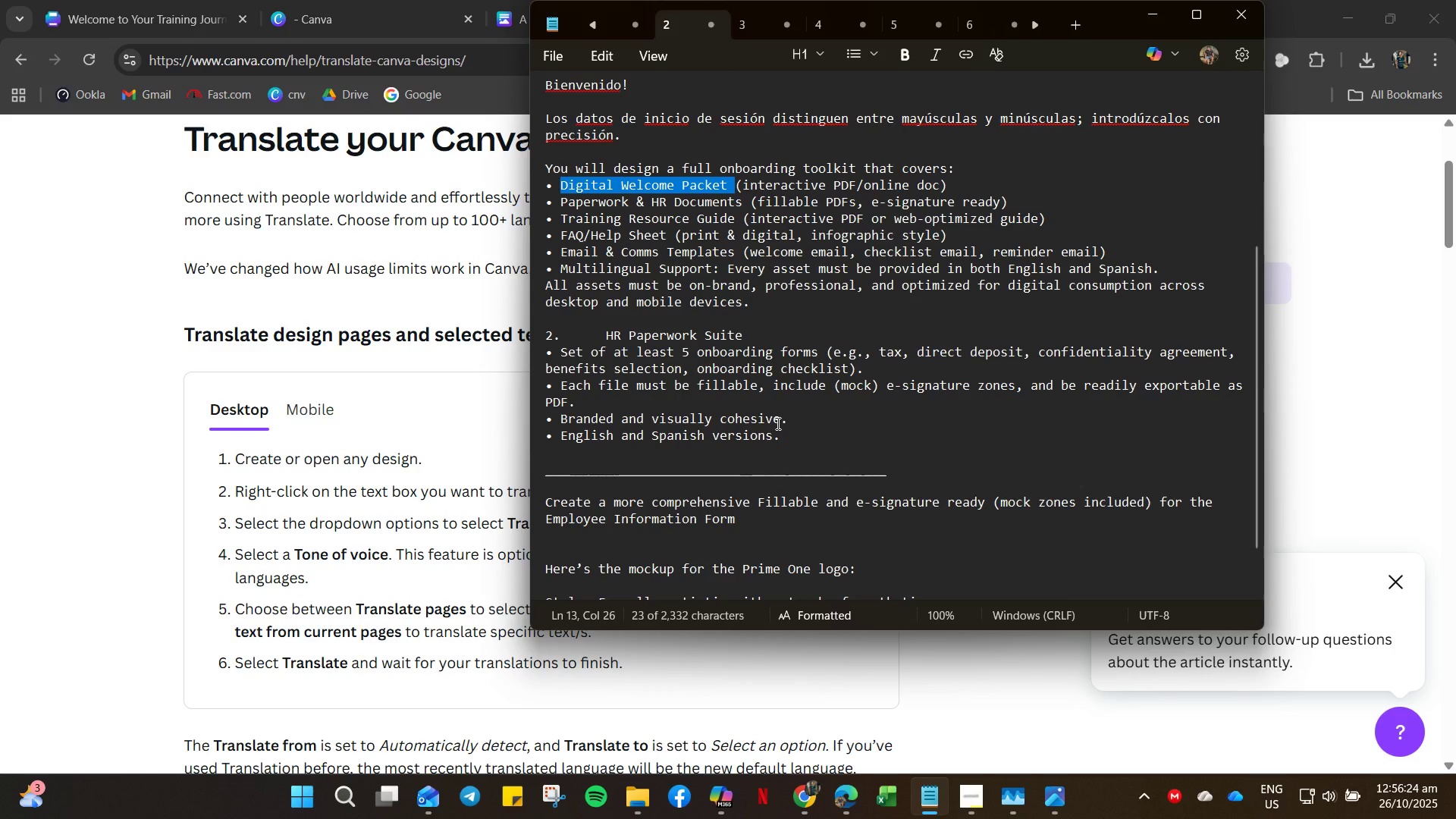 
wait(9.91)
 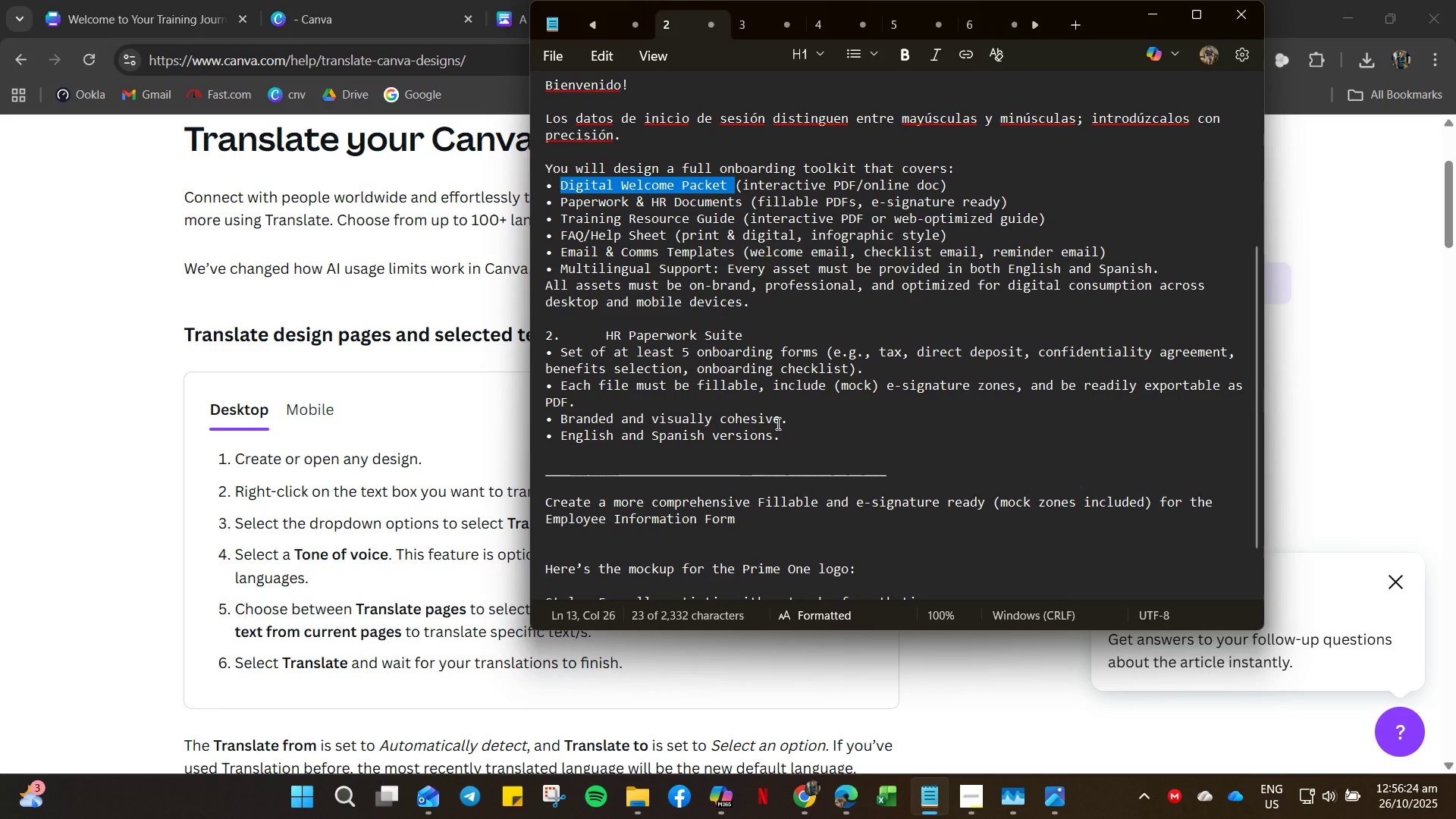 
scroll: coordinate [739, 402], scroll_direction: down, amount: 27.0
 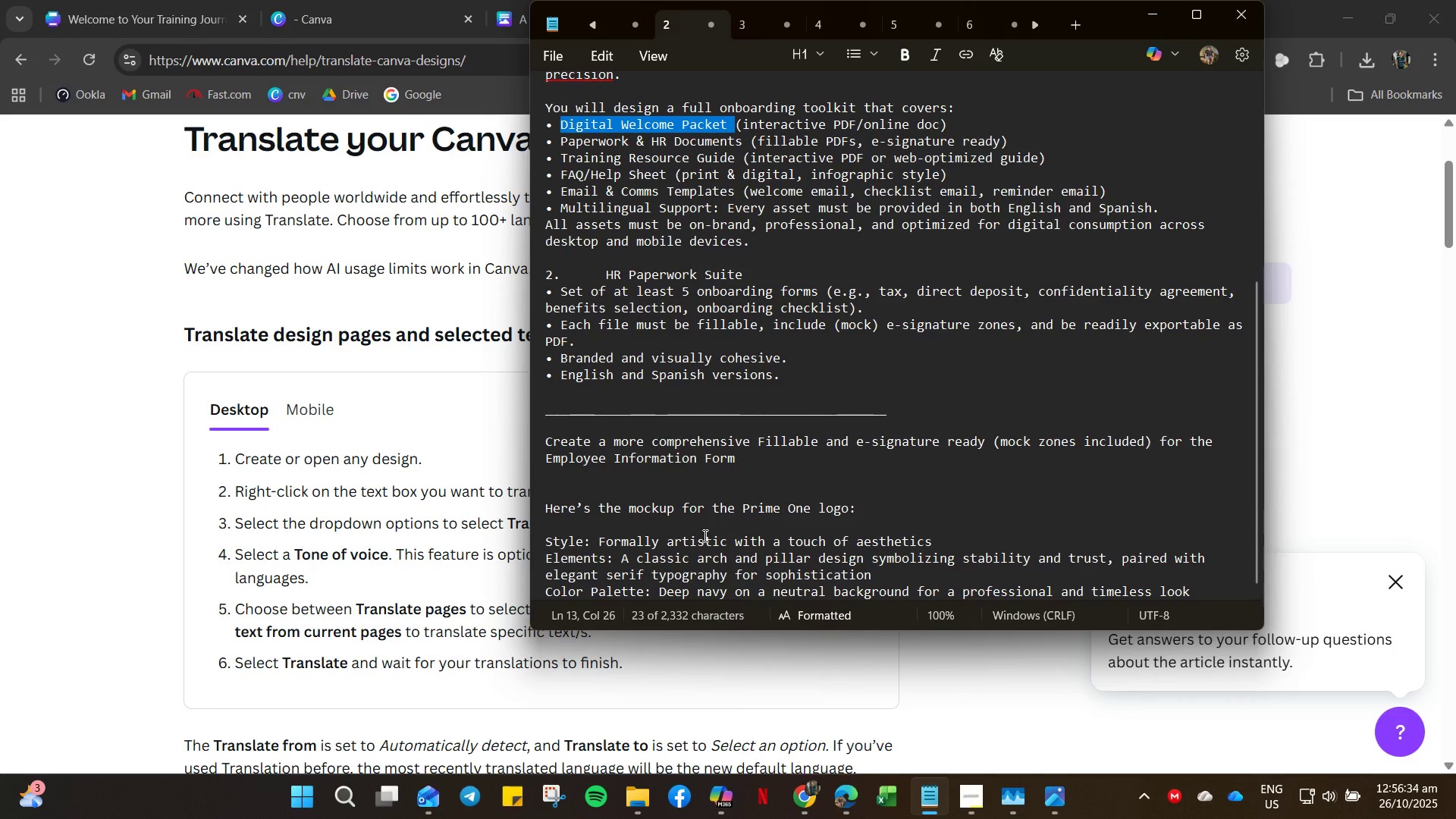 
left_click([794, 550])
 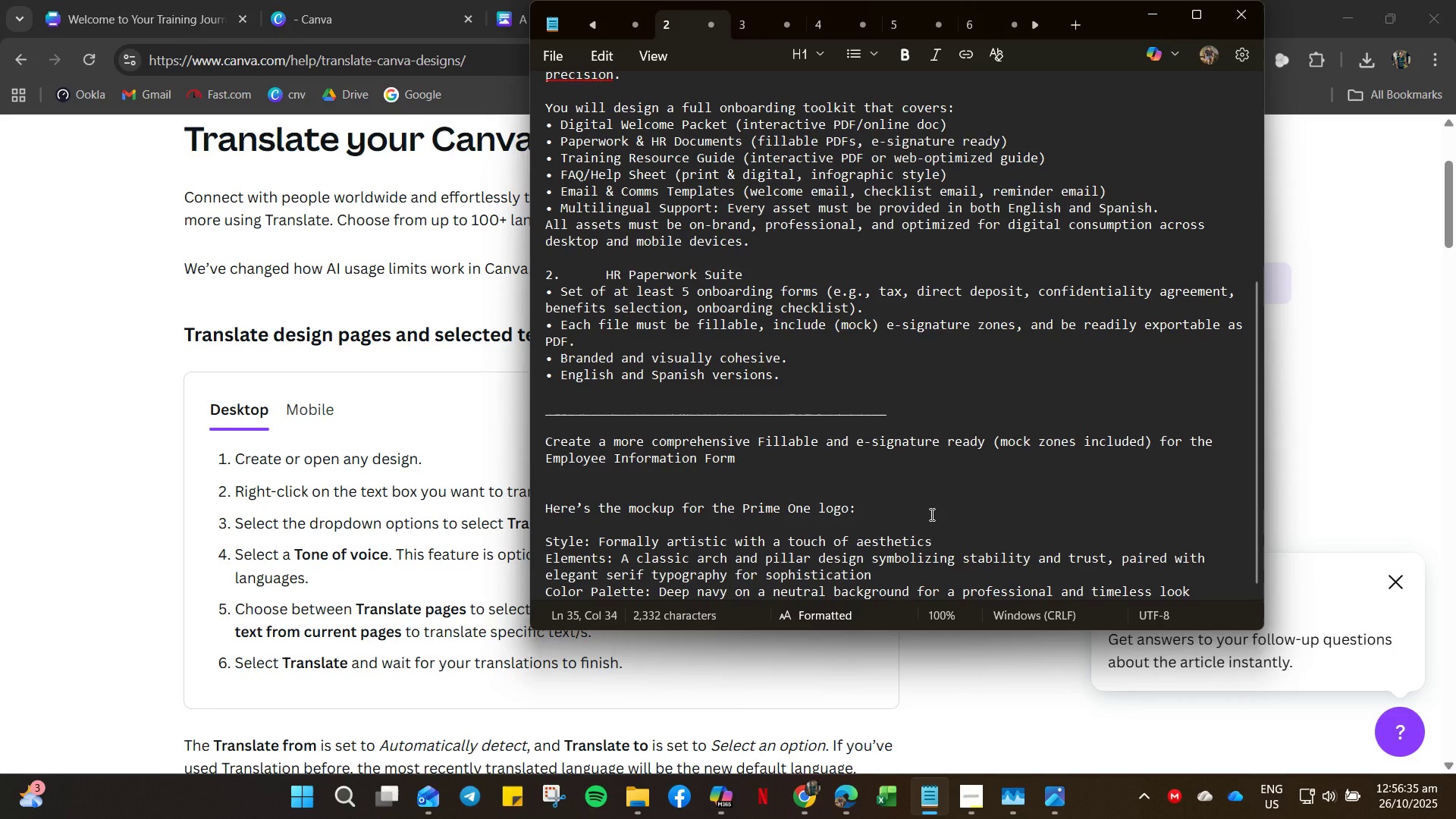 
scroll: coordinate [930, 514], scroll_direction: down, amount: 3.0
 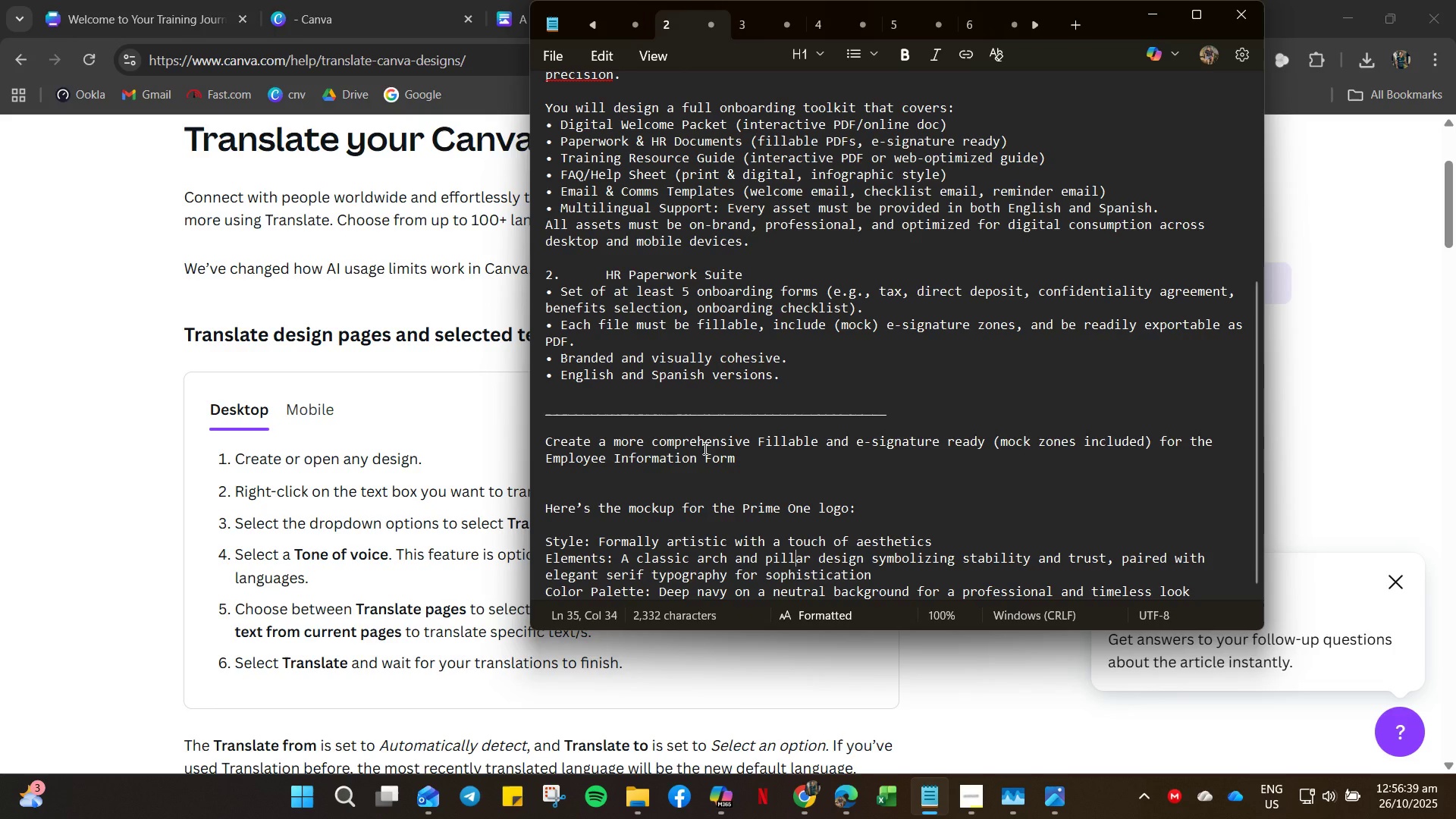 
wait(5.11)
 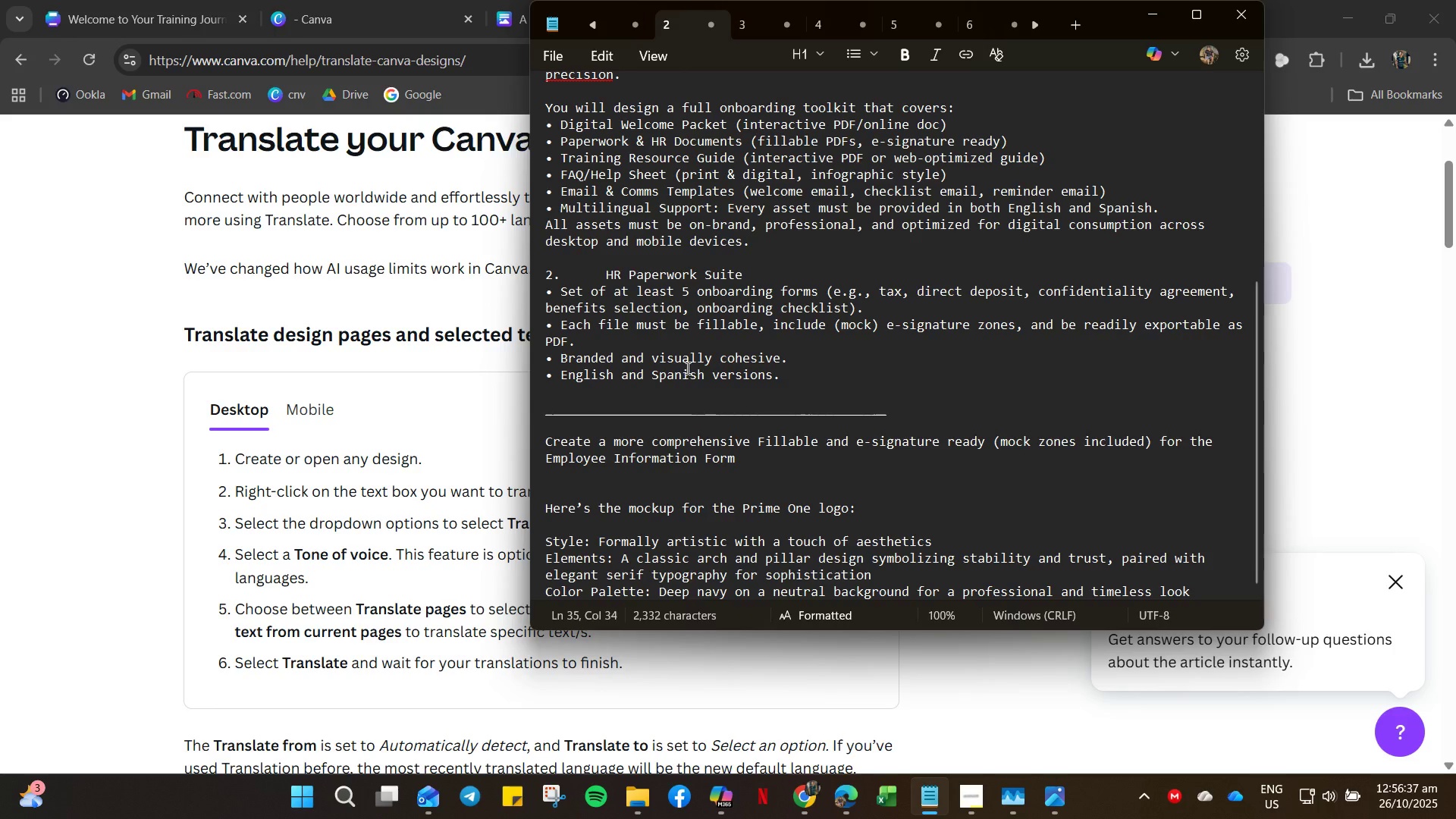 
left_click([639, 809])
 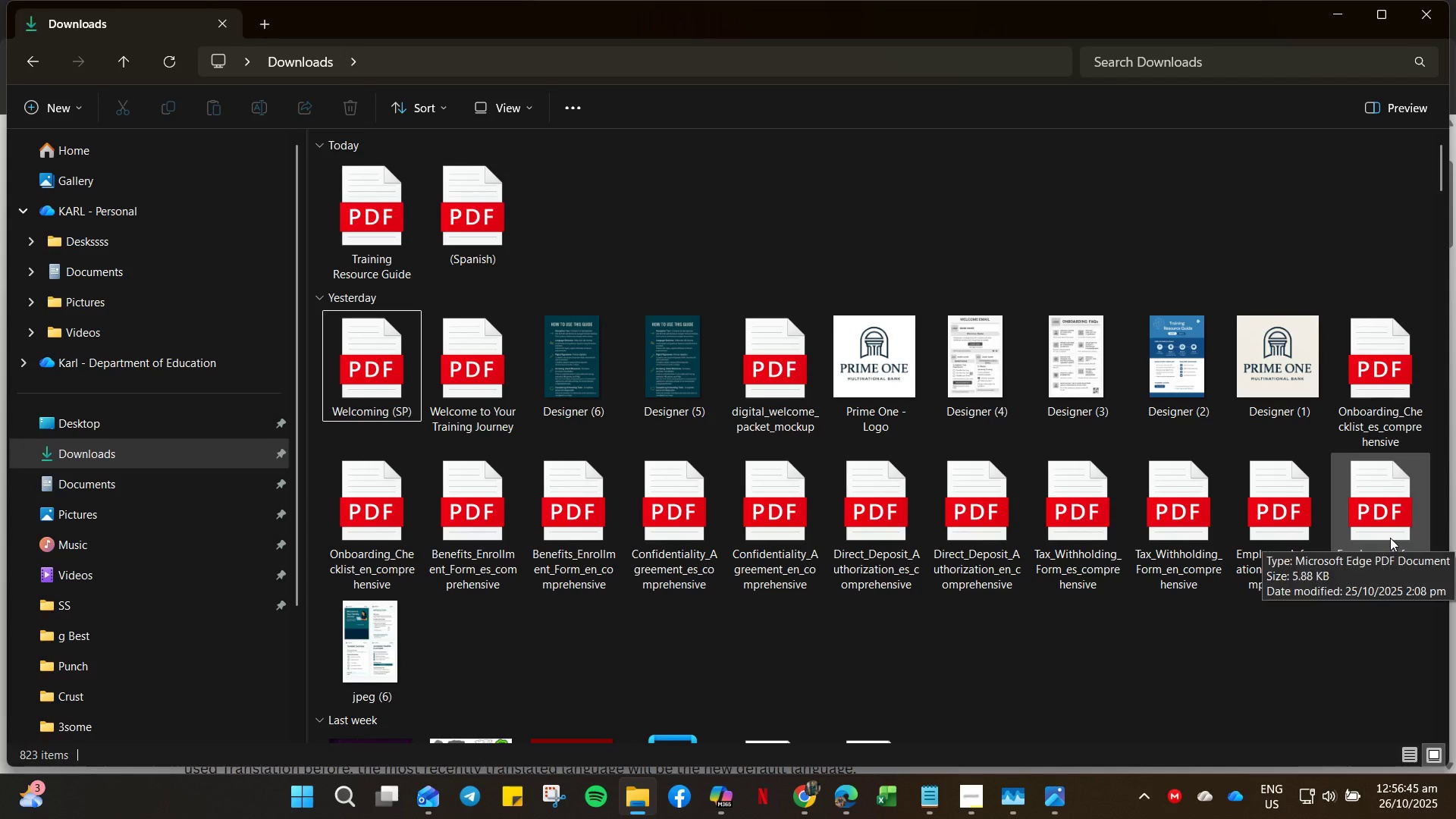 
wait(5.67)
 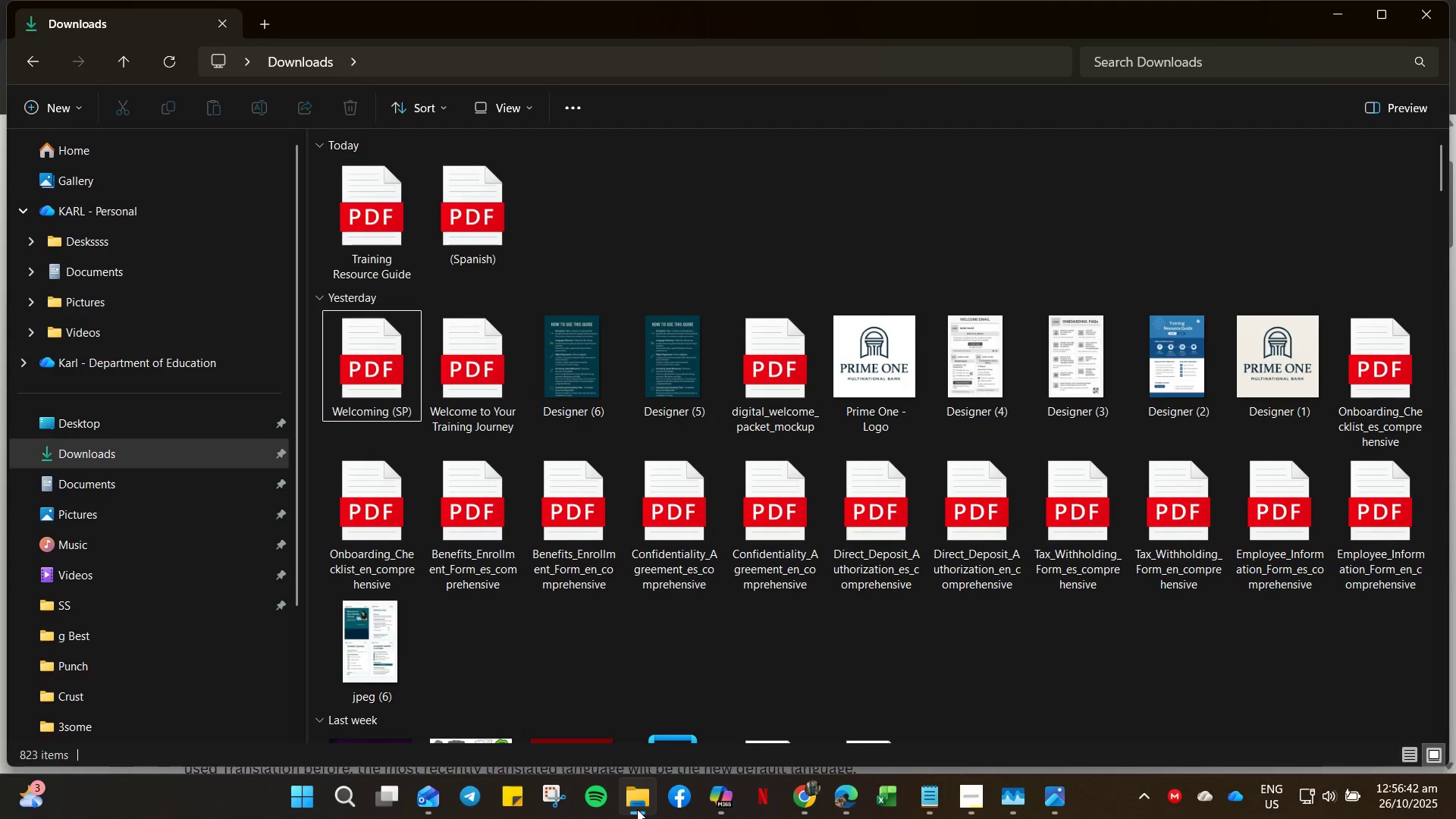 
double_click([1390, 538])
 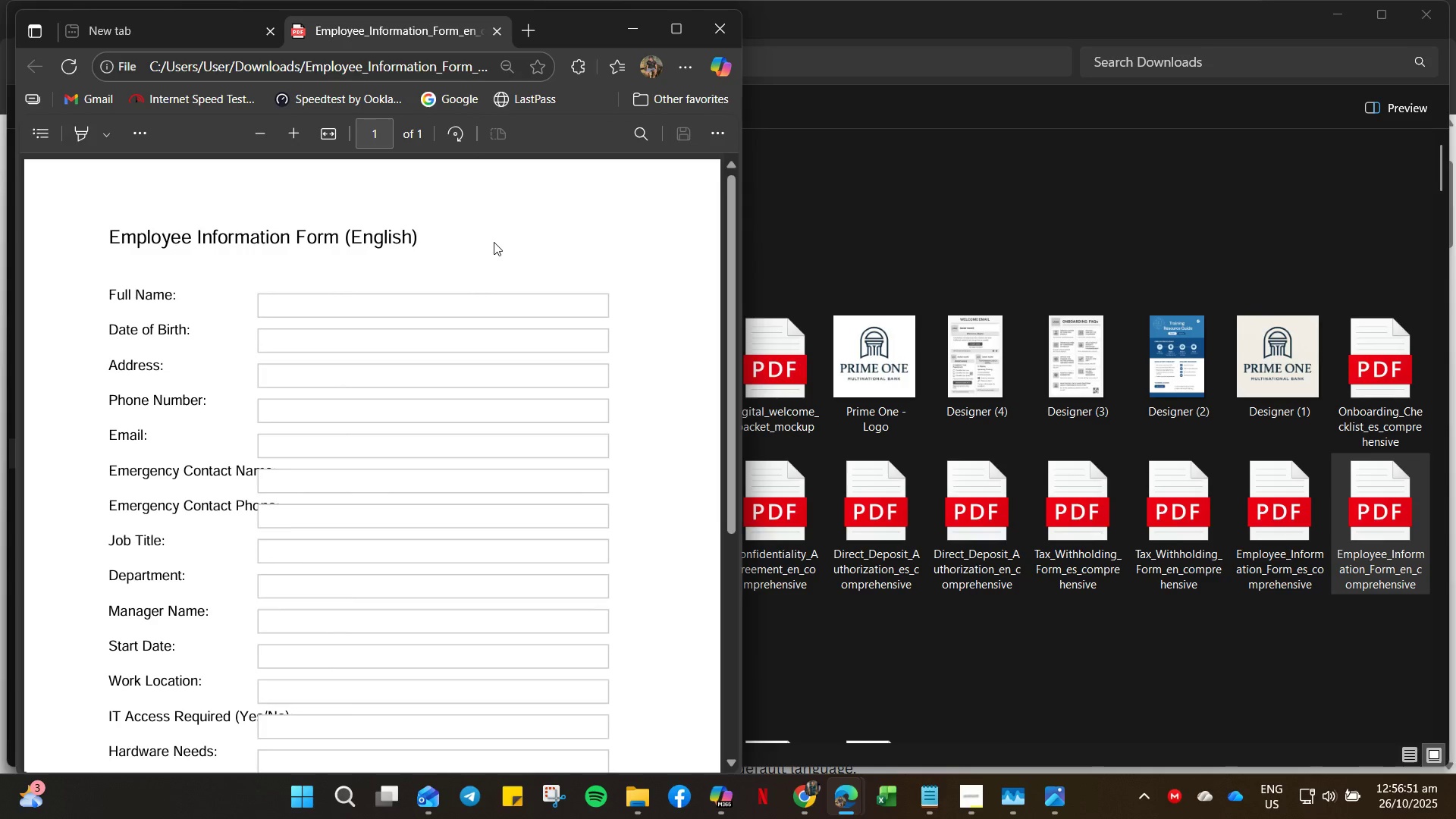 
wait(9.92)
 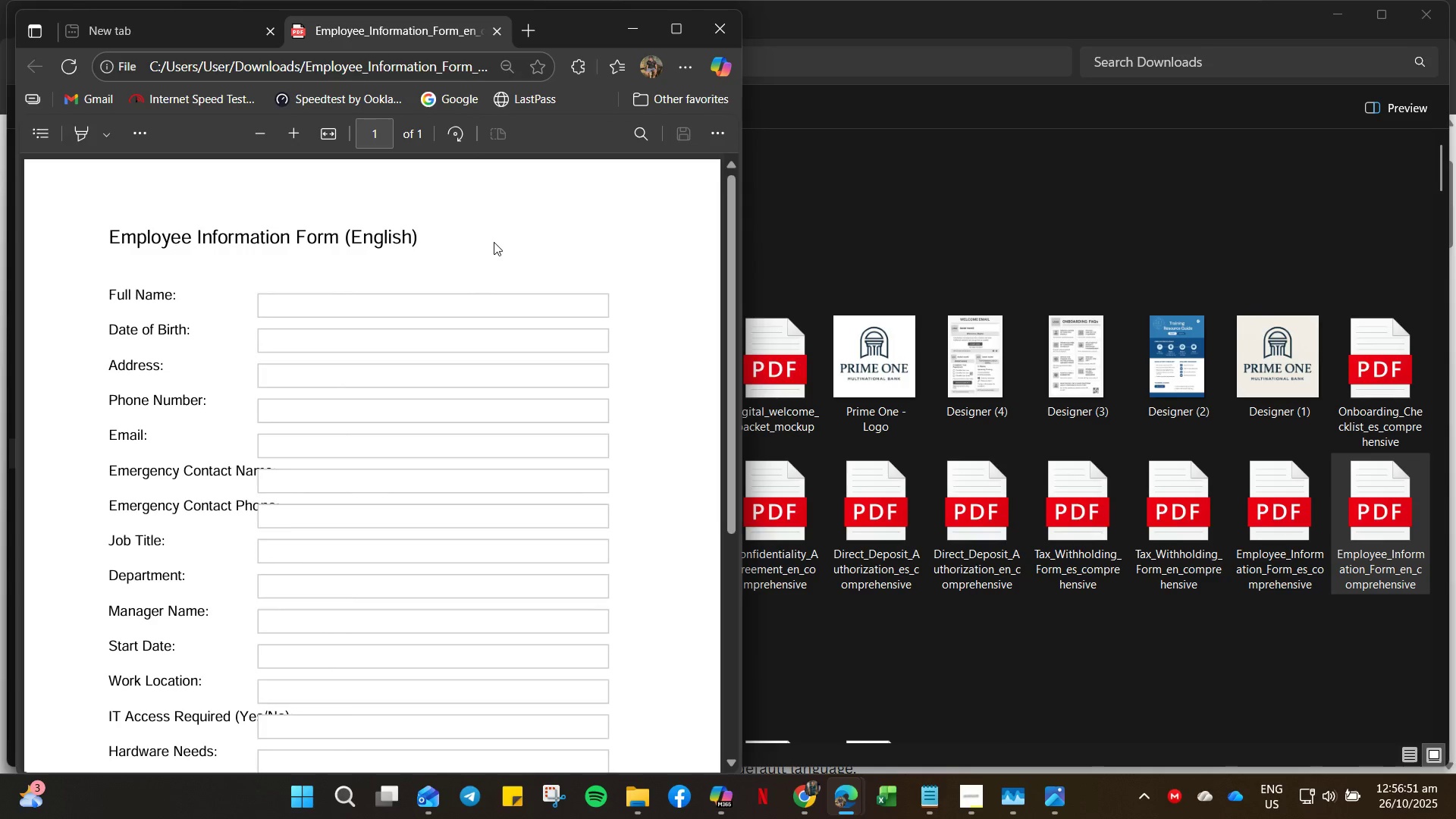 
left_click([807, 803])
 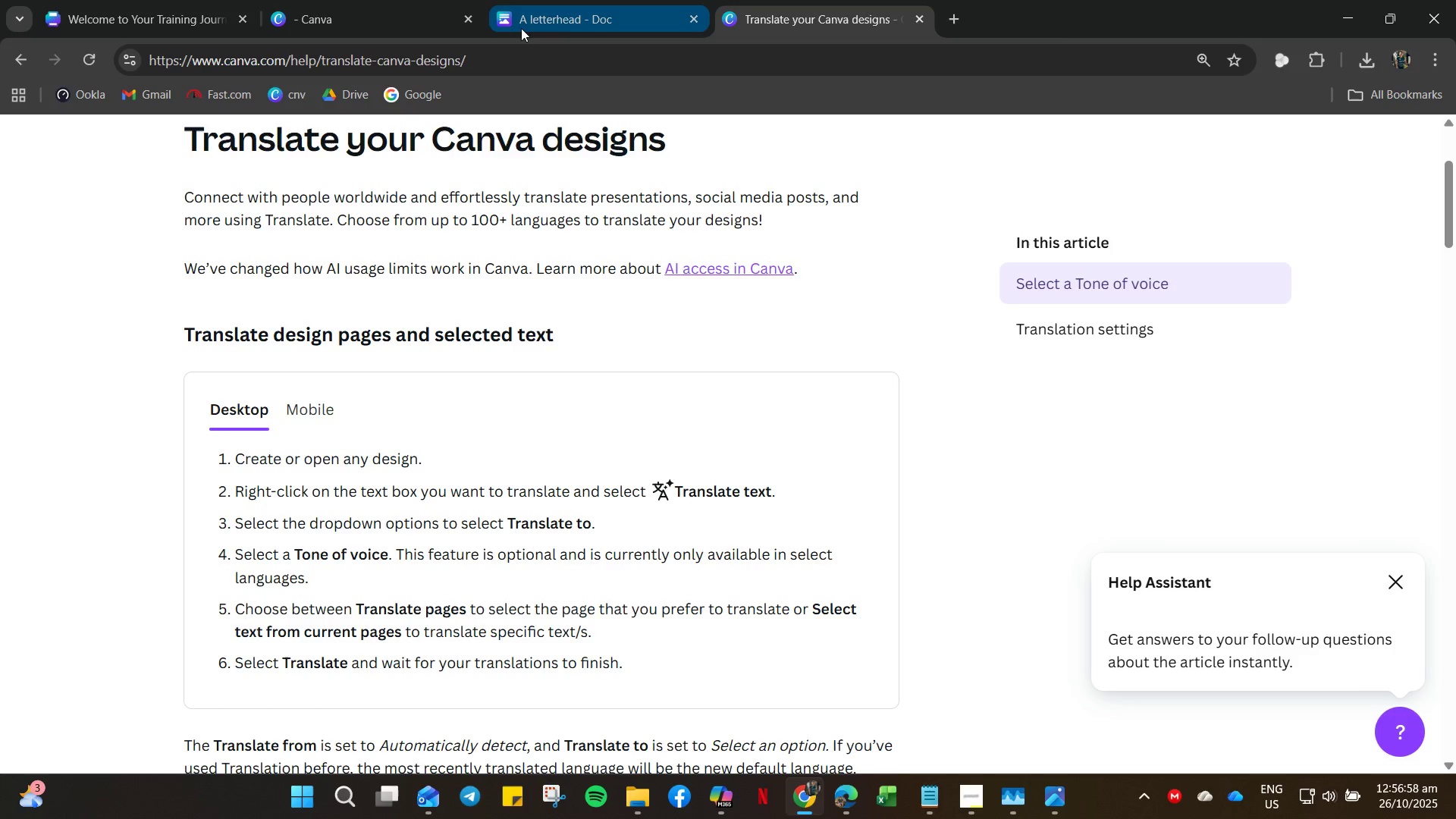 
left_click([569, 17])
 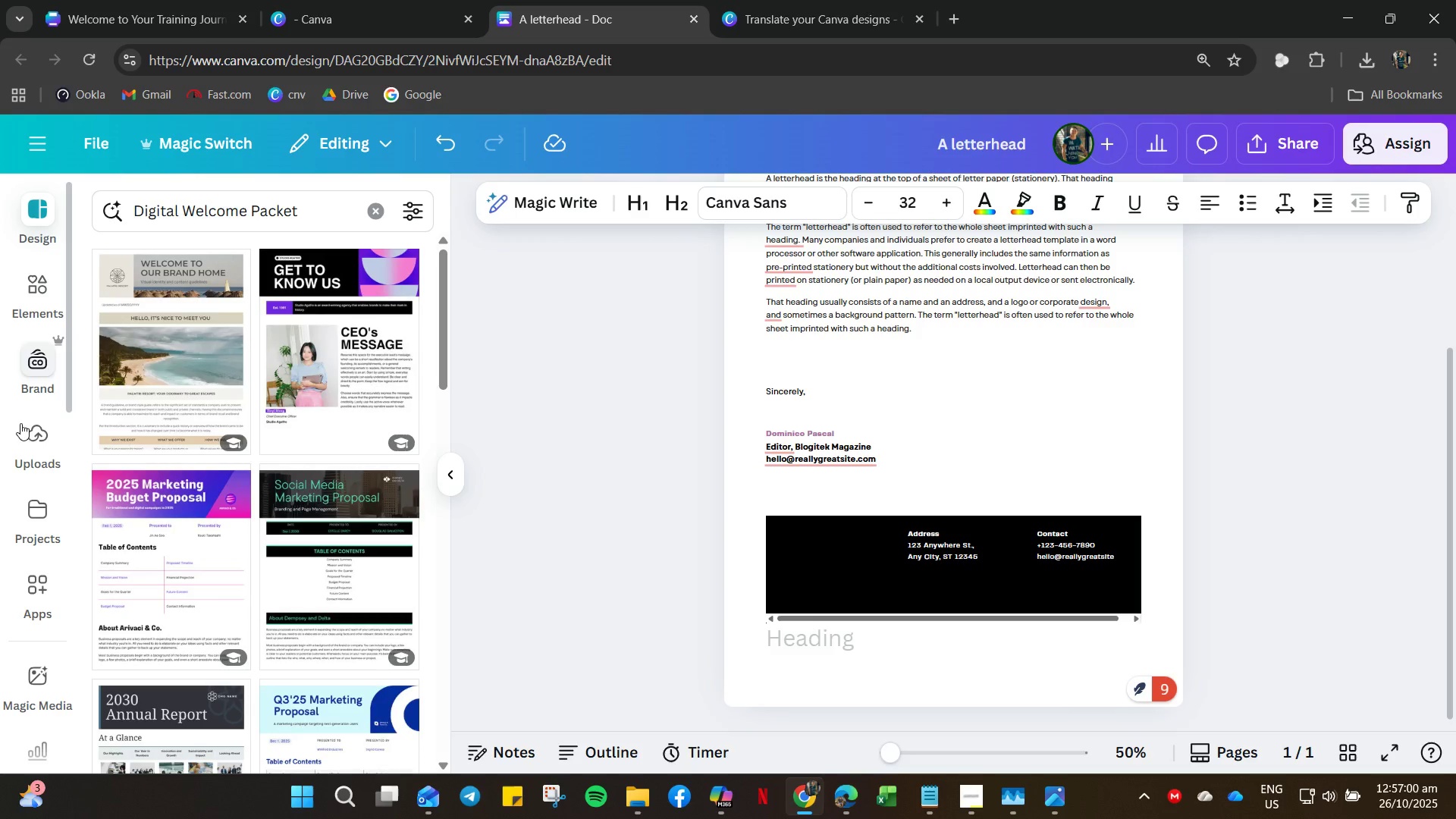 
left_click([21, 453])
 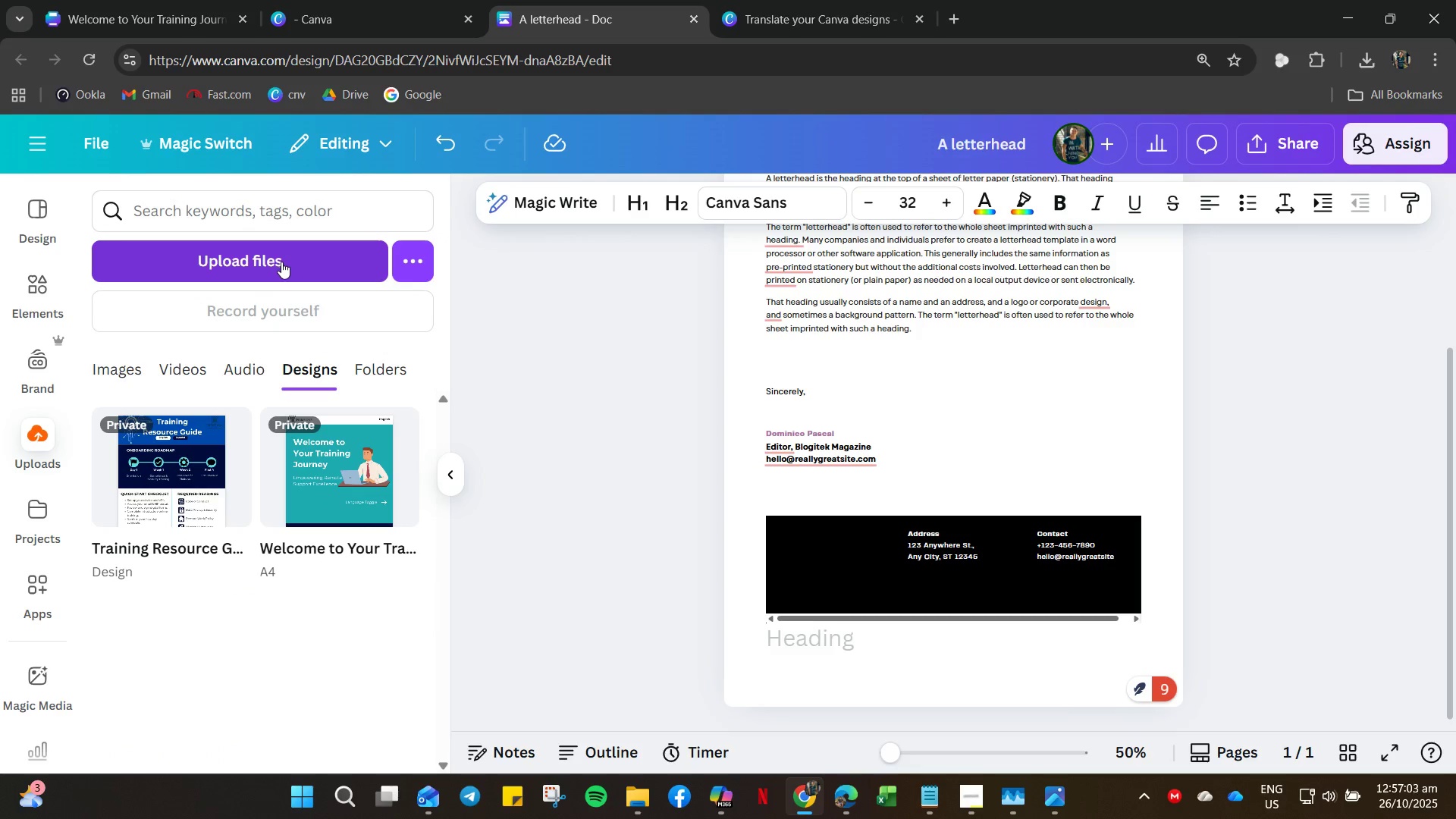 
left_click([281, 262])
 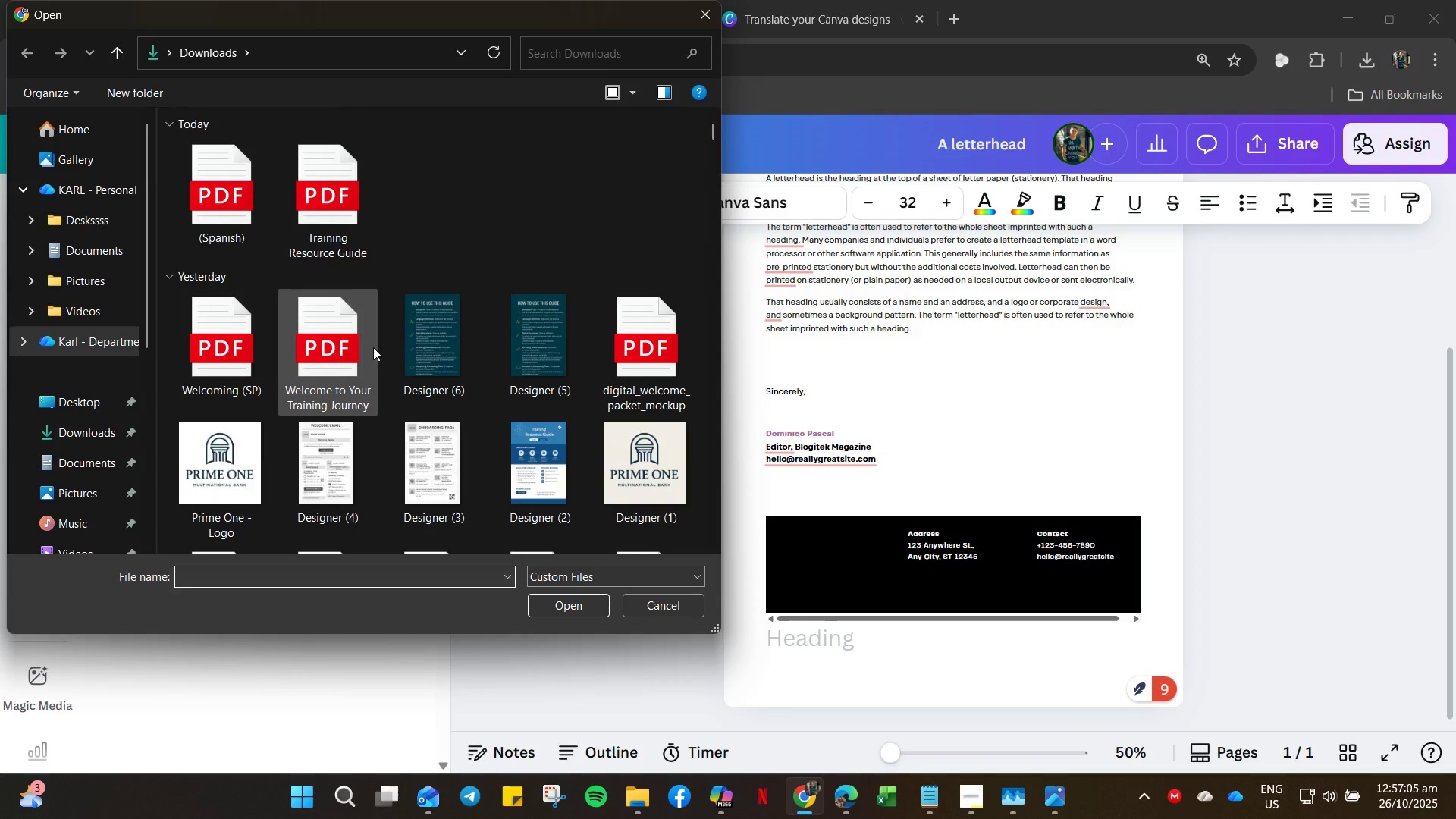 
scroll: coordinate [480, 378], scroll_direction: down, amount: 6.0
 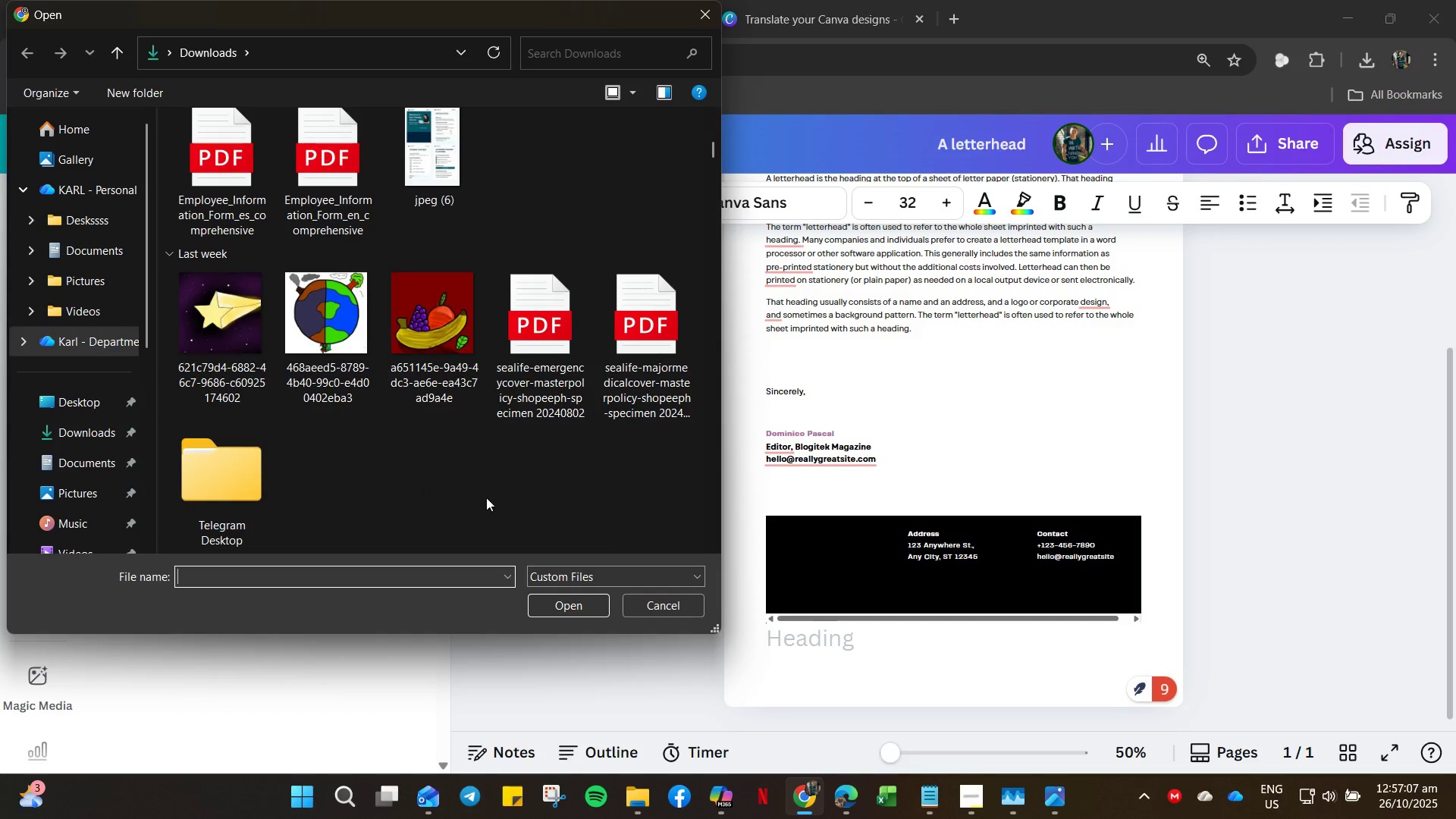 
scroll: coordinate [419, 520], scroll_direction: up, amount: 2.0
 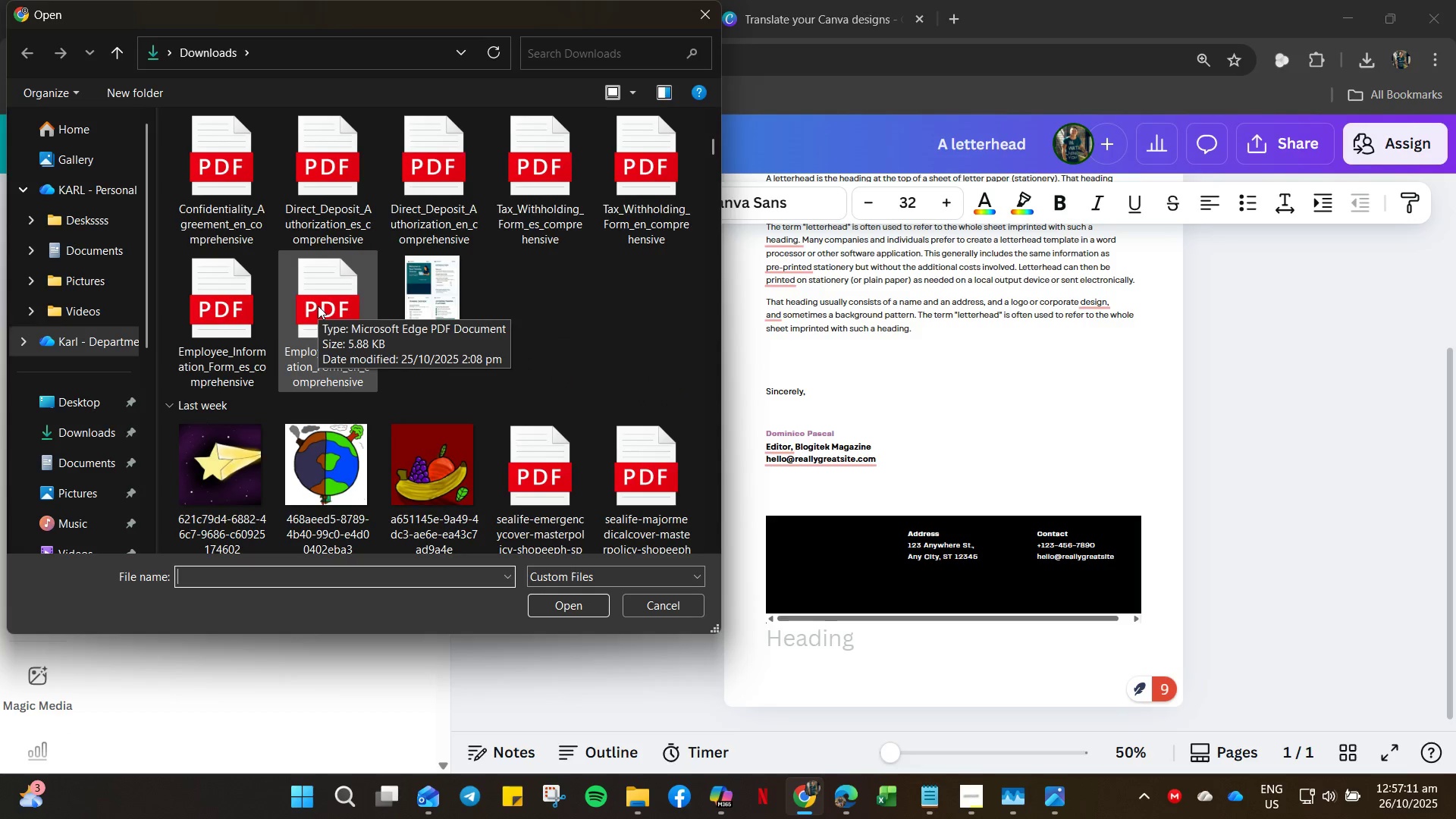 
left_click([318, 308])
 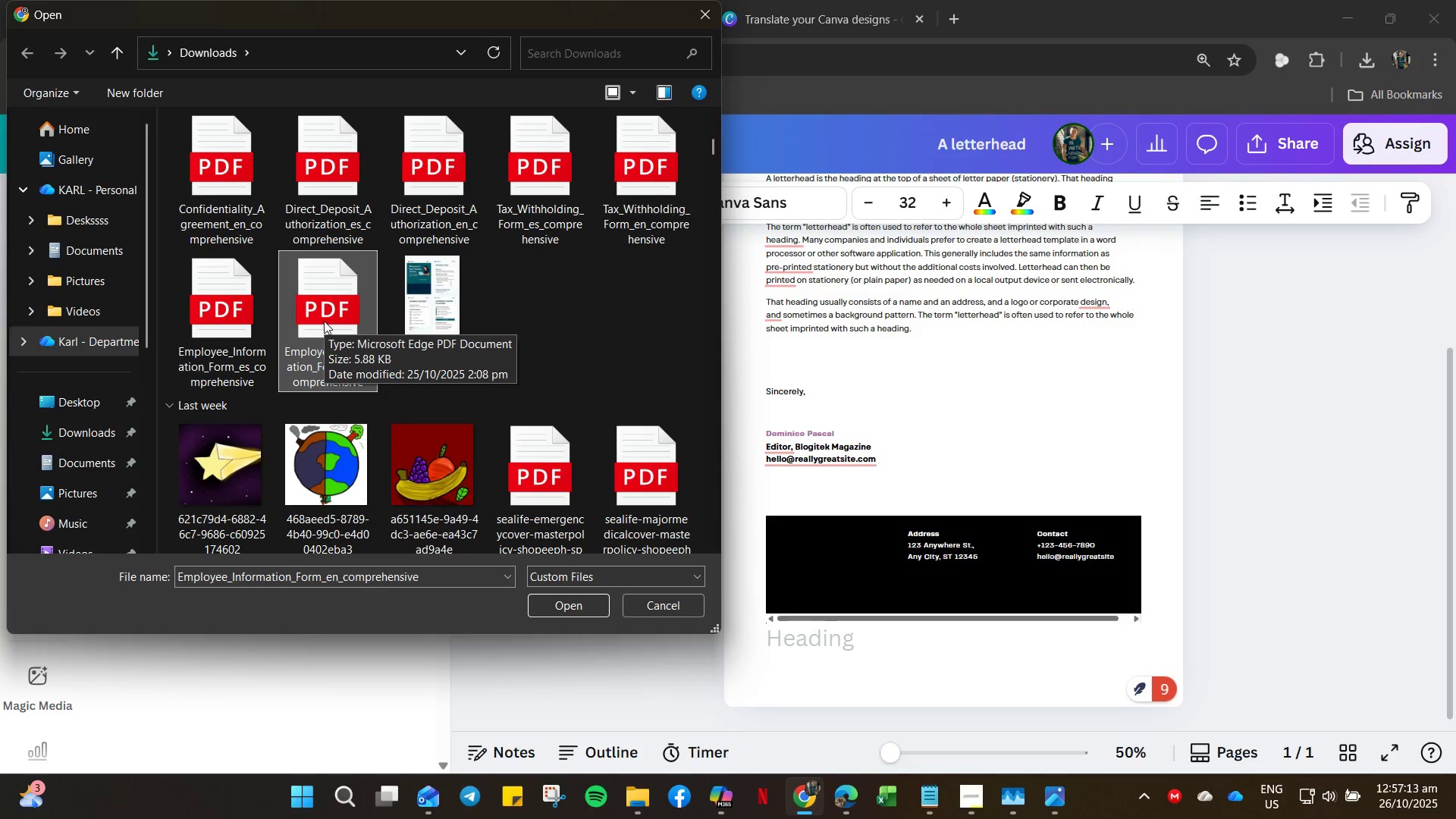 
double_click([324, 321])
 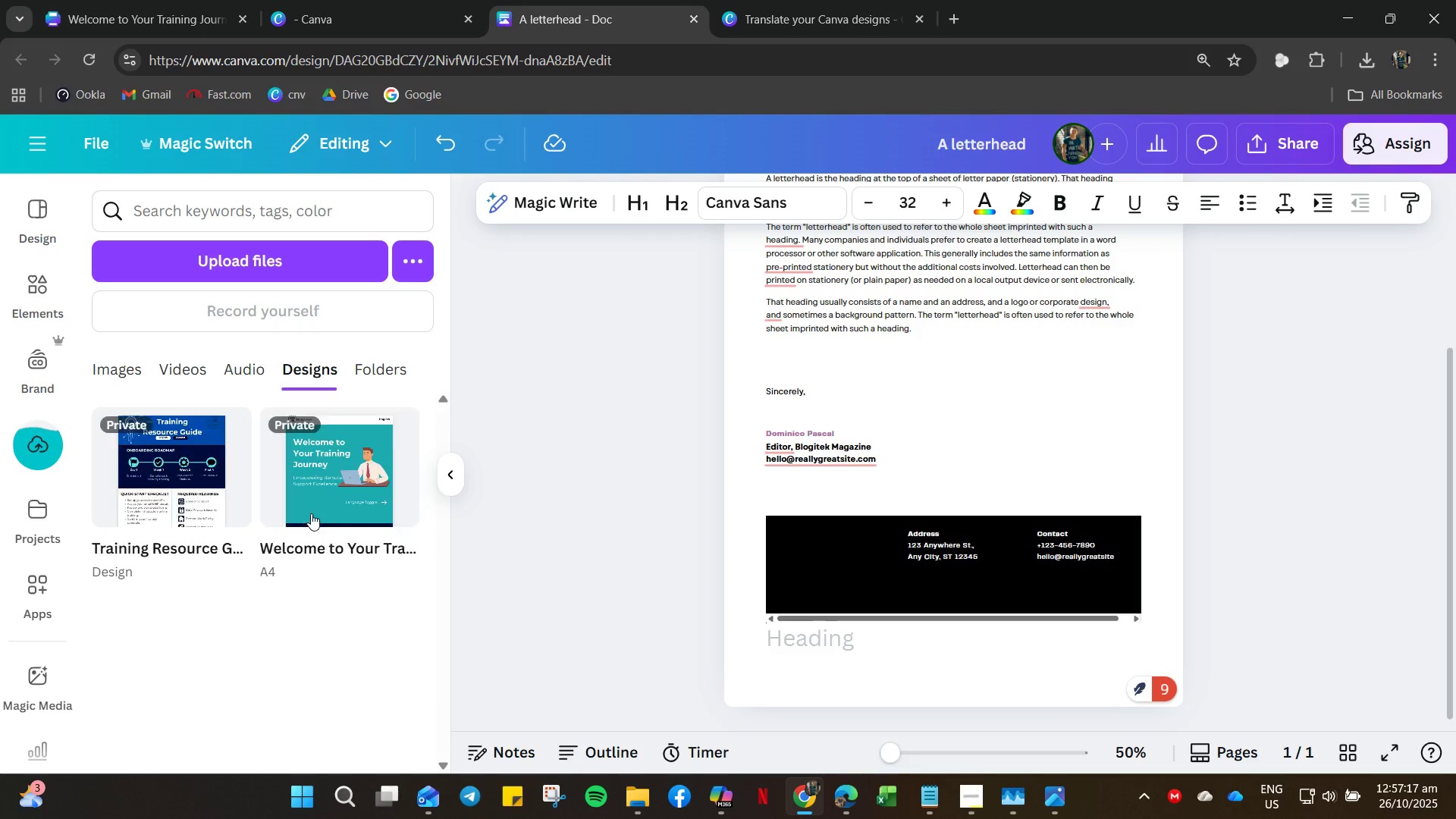 
wait(5.23)
 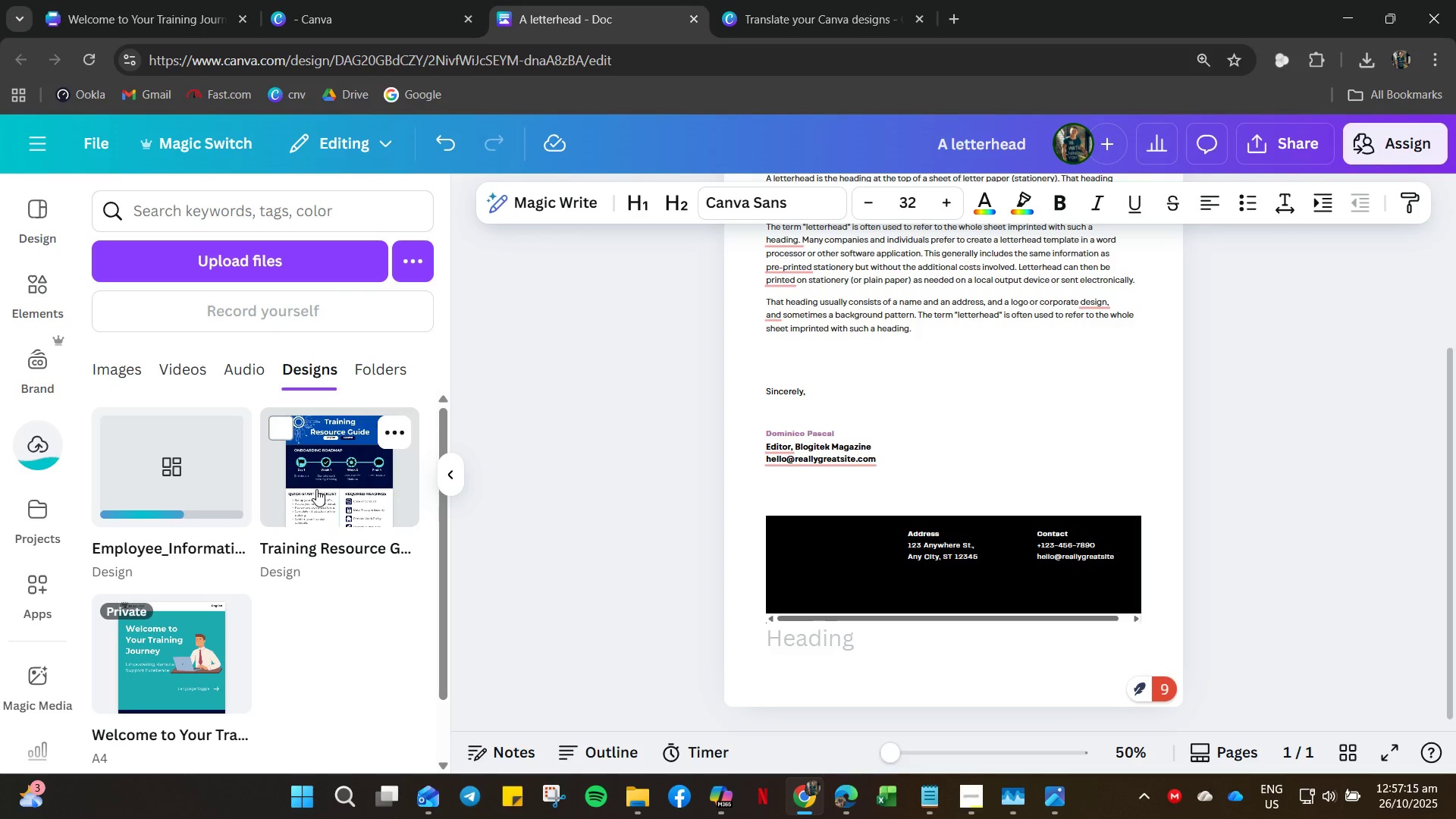 
left_click([198, 490])
 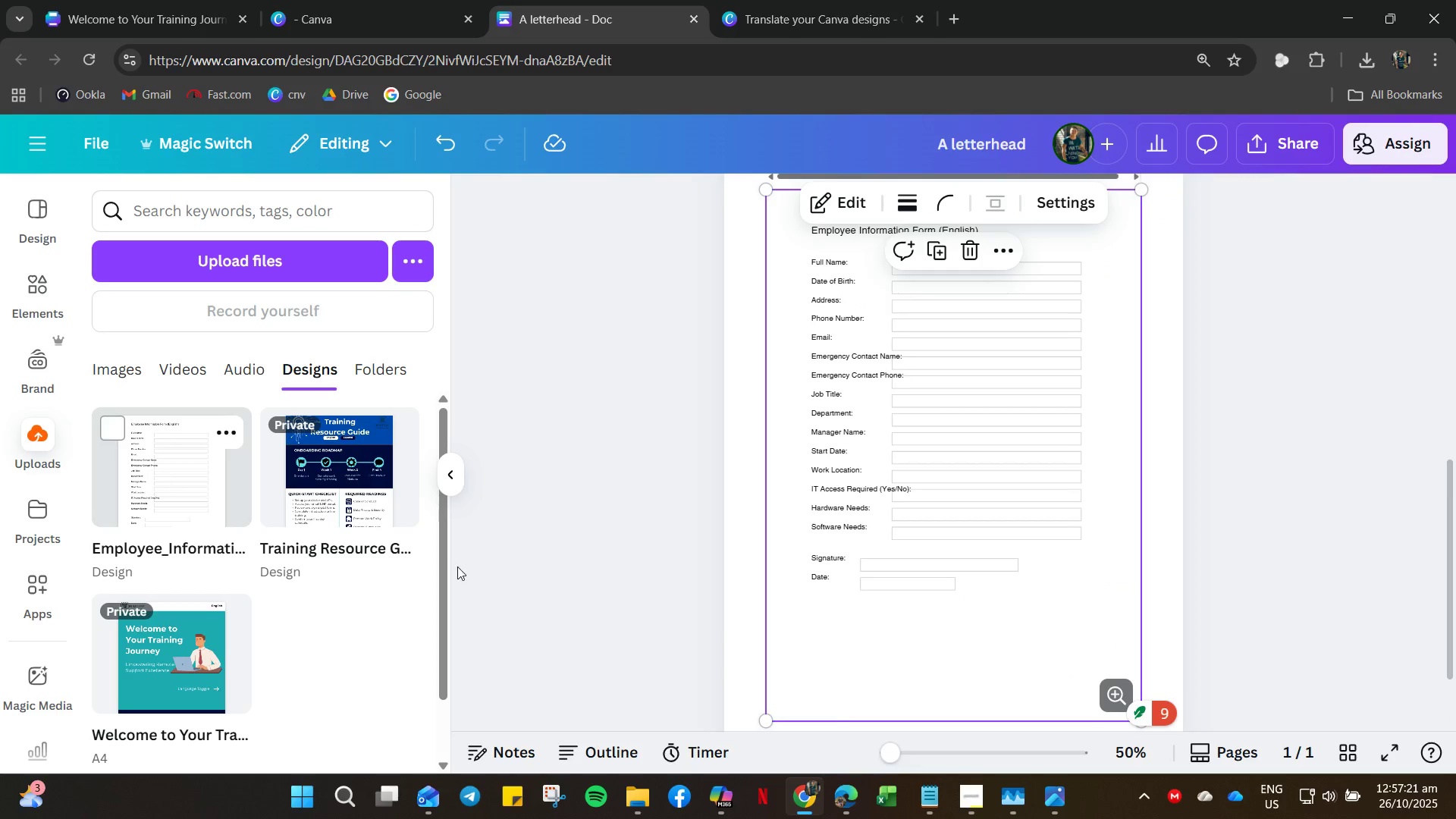 
scroll: coordinate [956, 526], scroll_direction: up, amount: 7.0
 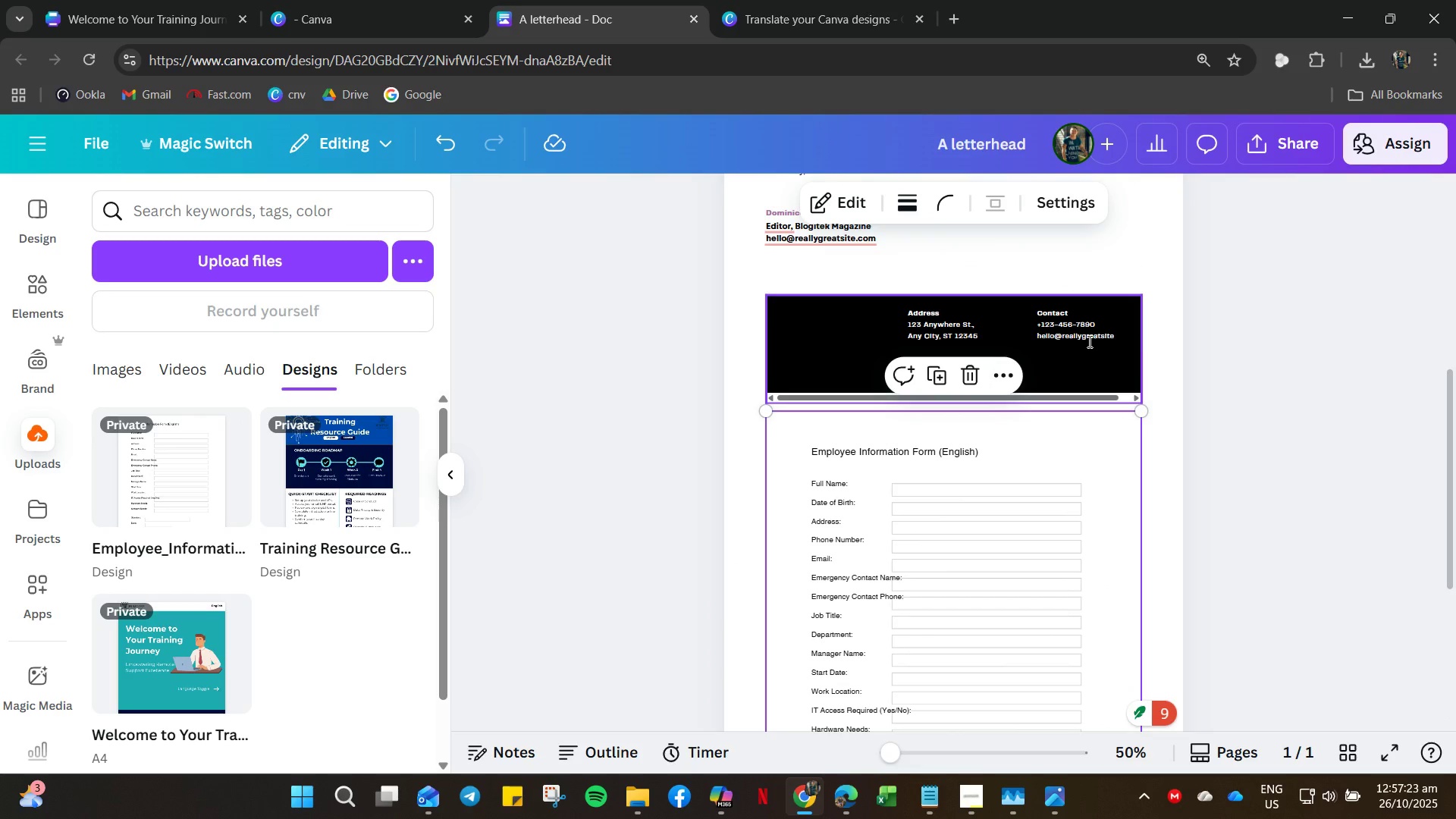 
left_click([1088, 341])
 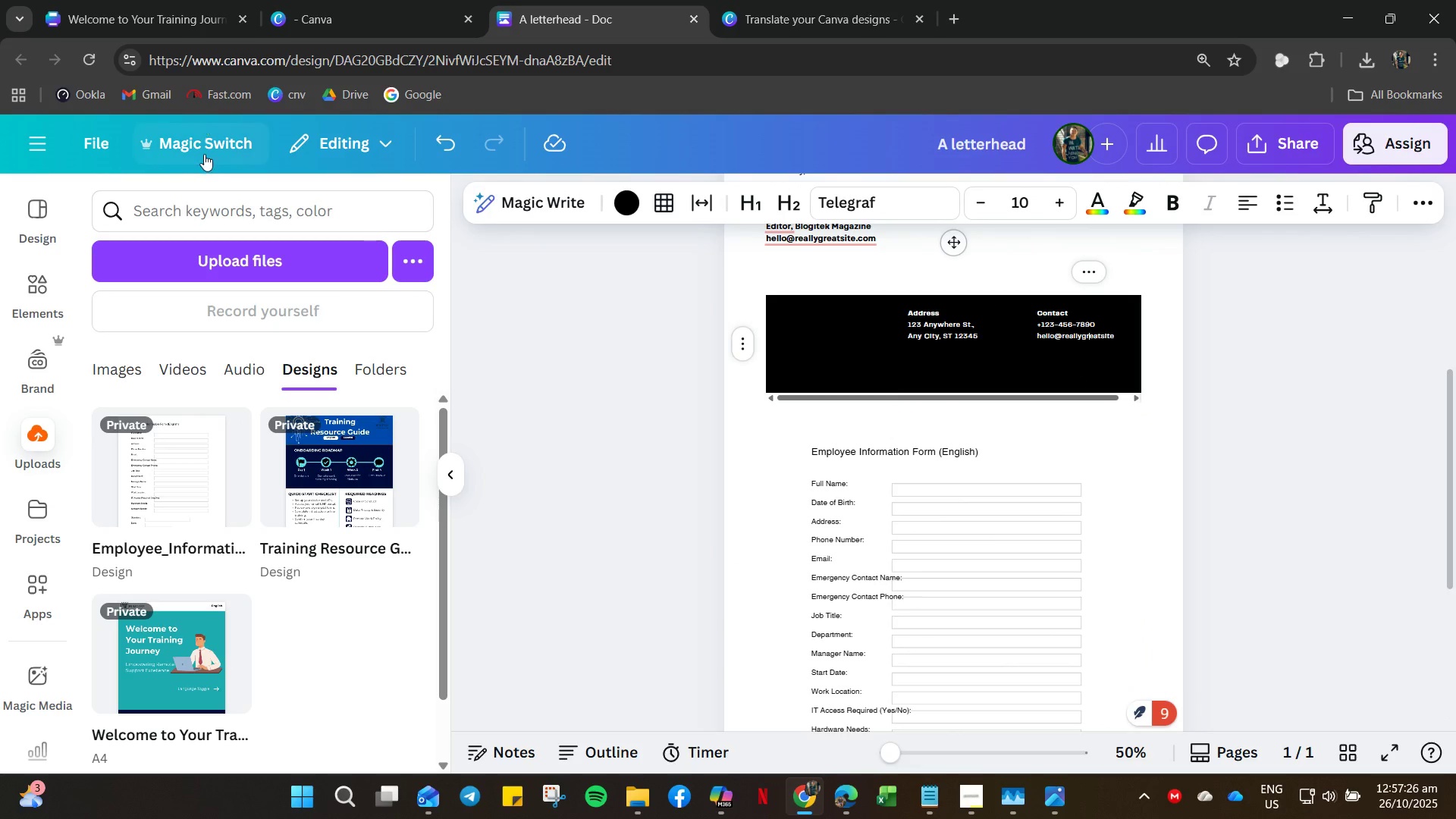 
left_click([306, 147])
 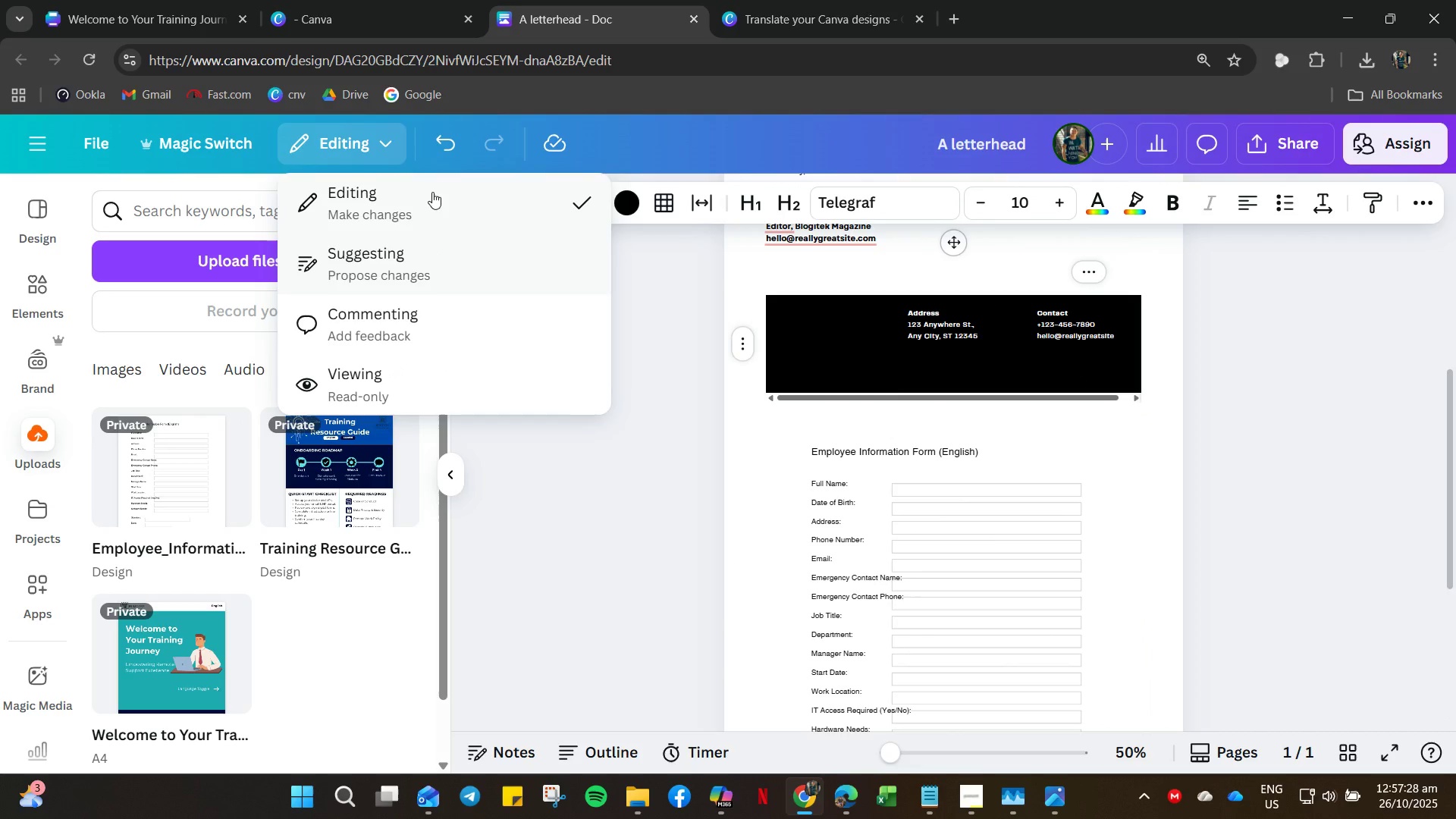 
left_click_drag(start_coordinate=[432, 191], to_coordinate=[434, 206])
 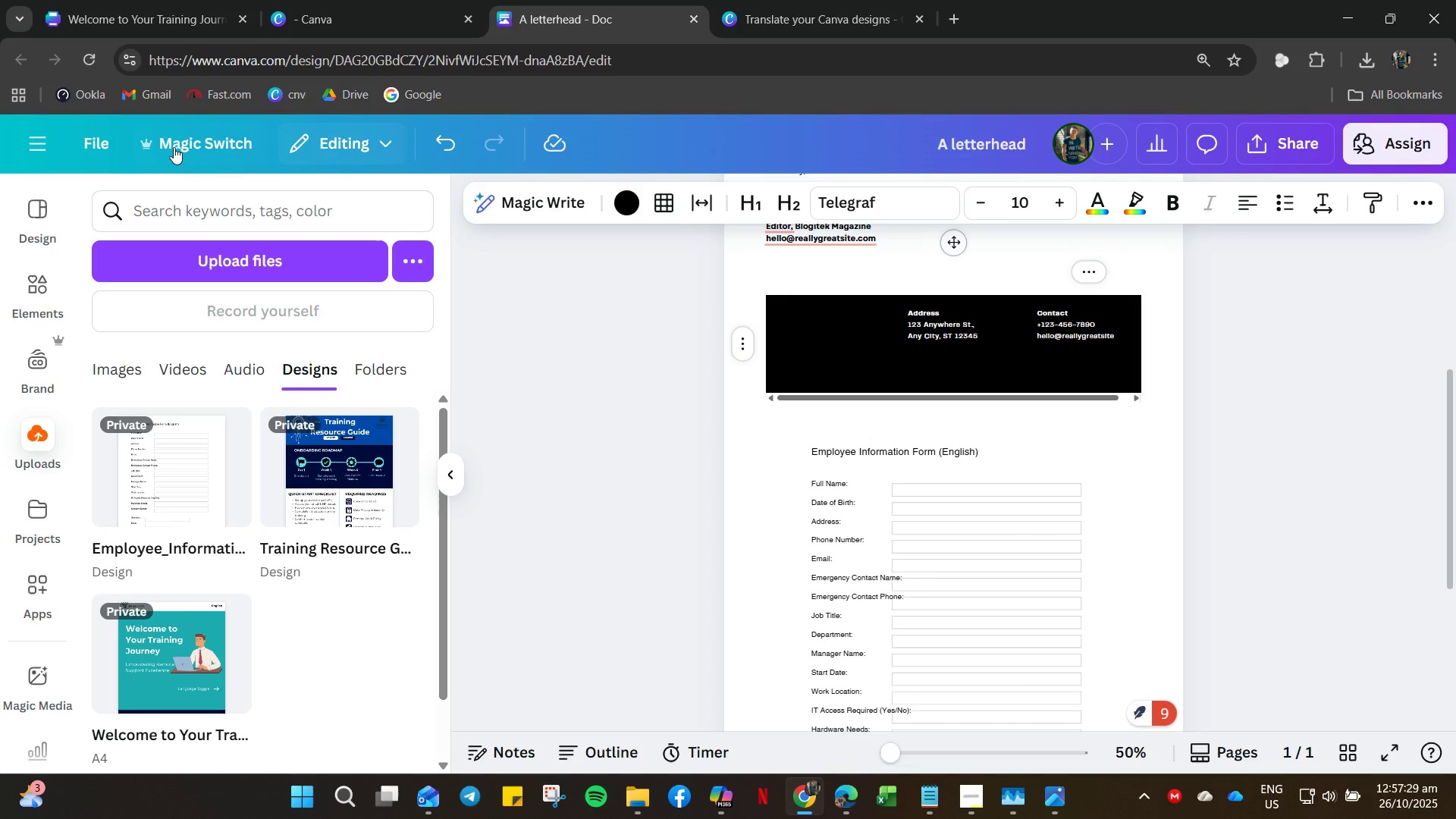 
mouse_move([111, 164])
 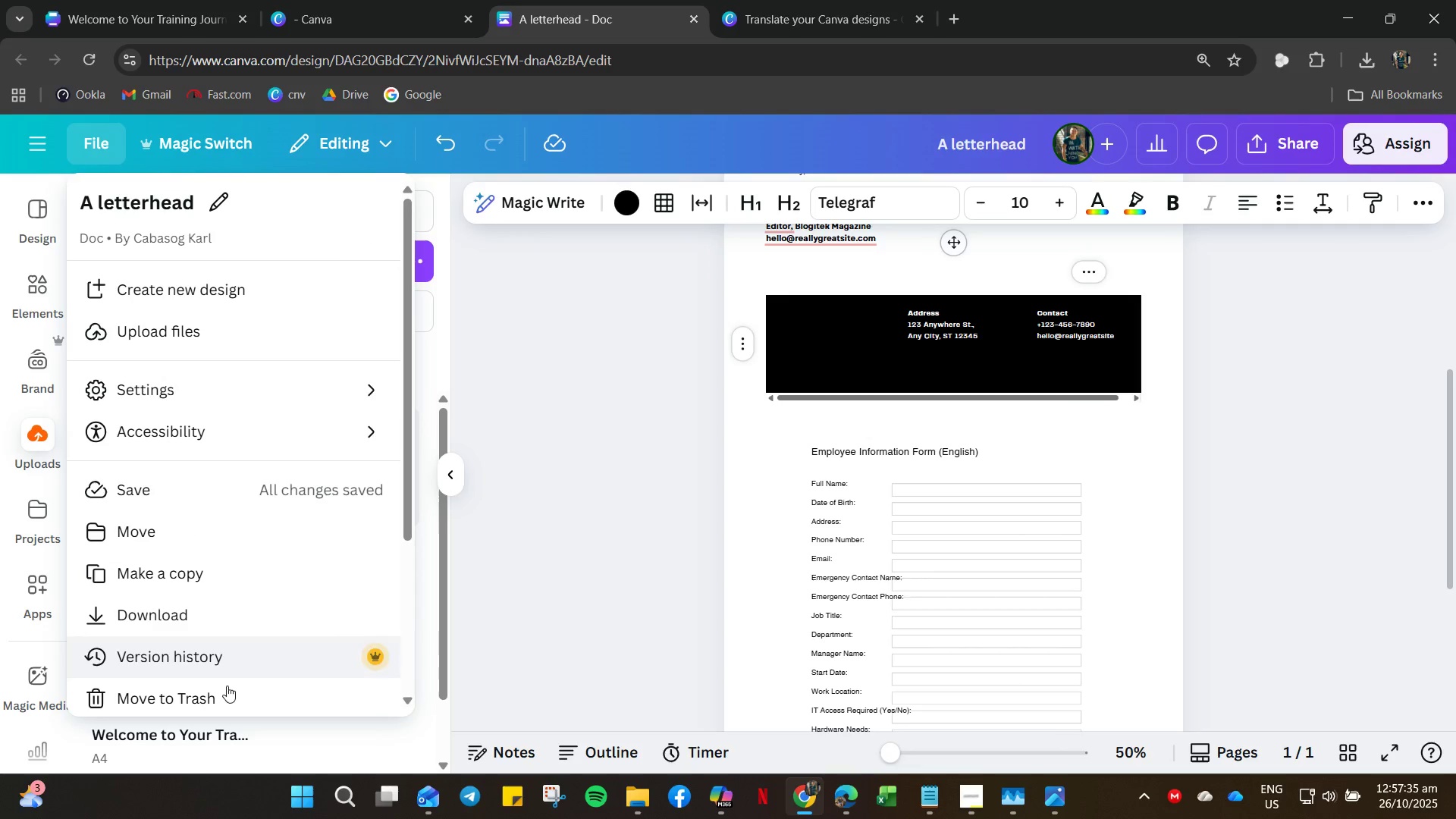 
wait(5.81)
 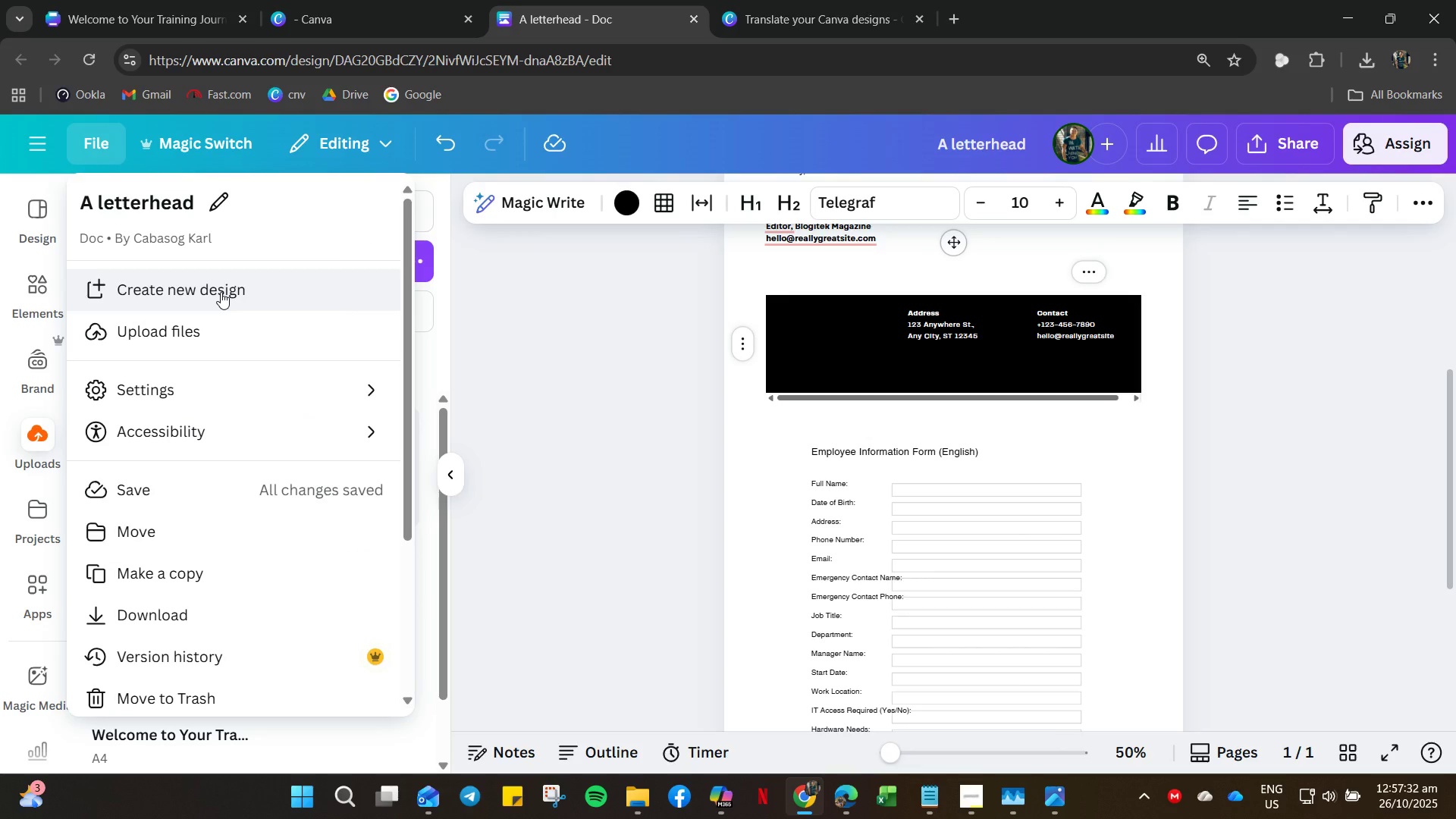 
left_click([223, 697])
 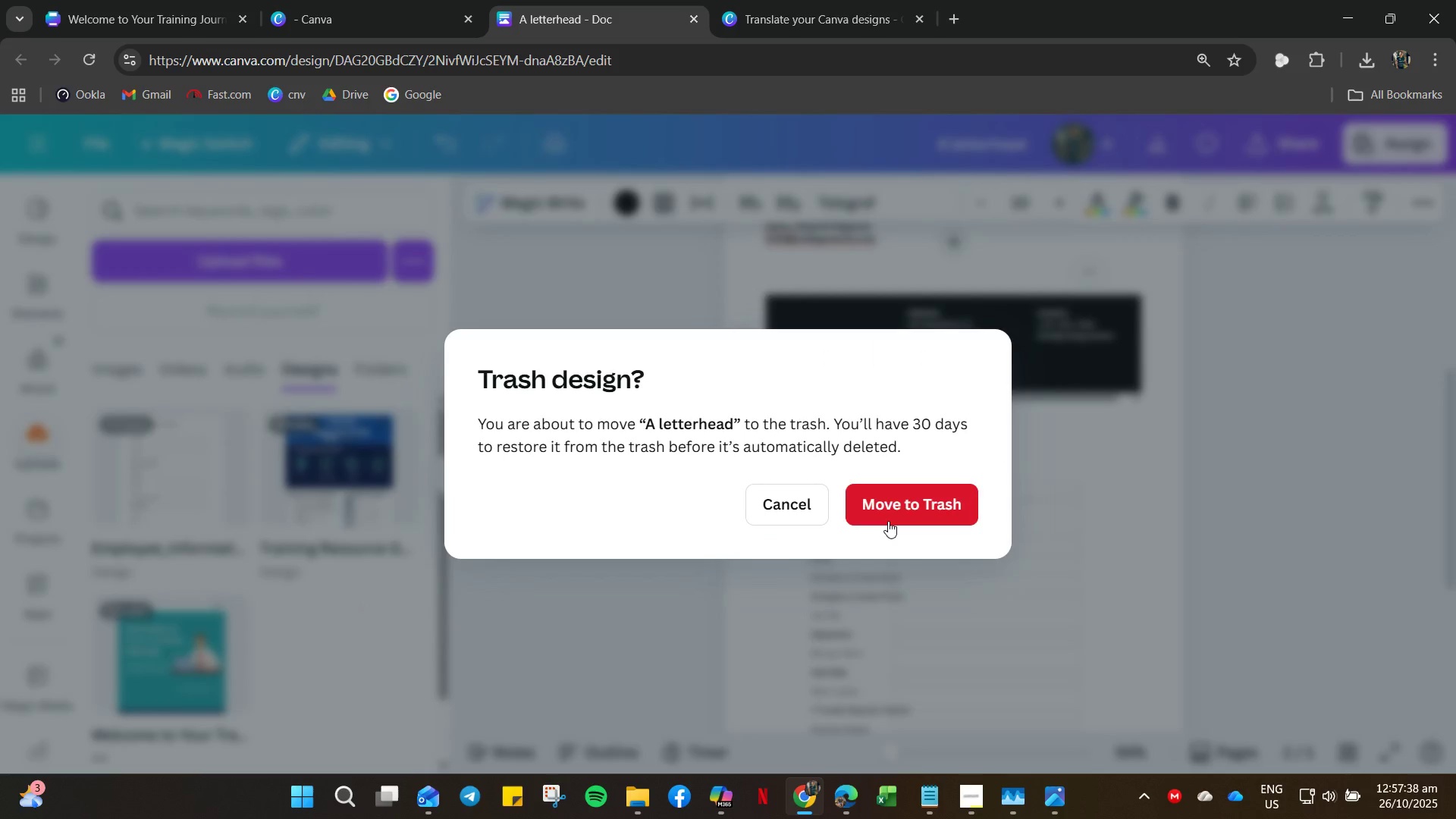 
left_click([902, 515])
 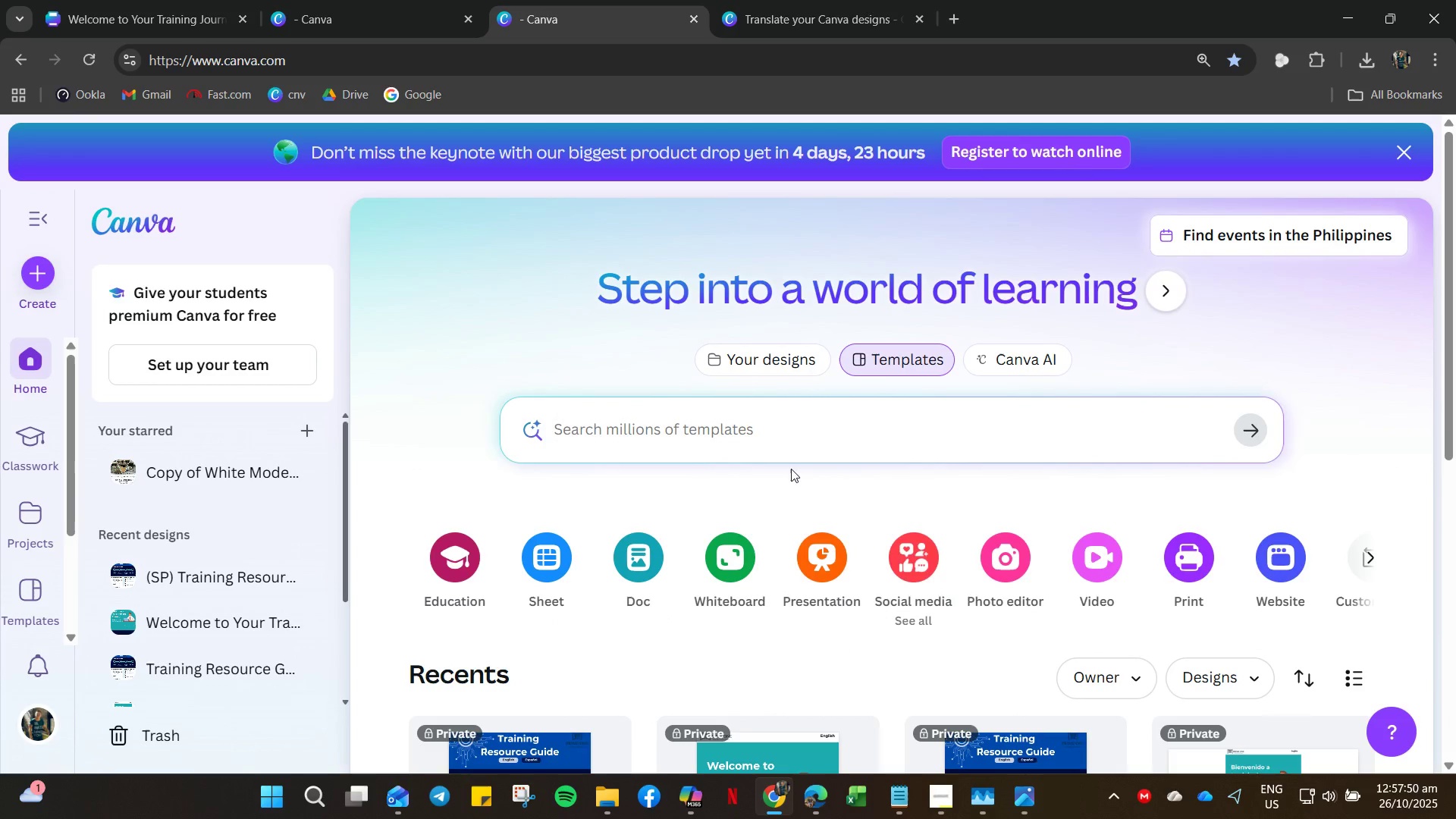 
wait(16.03)
 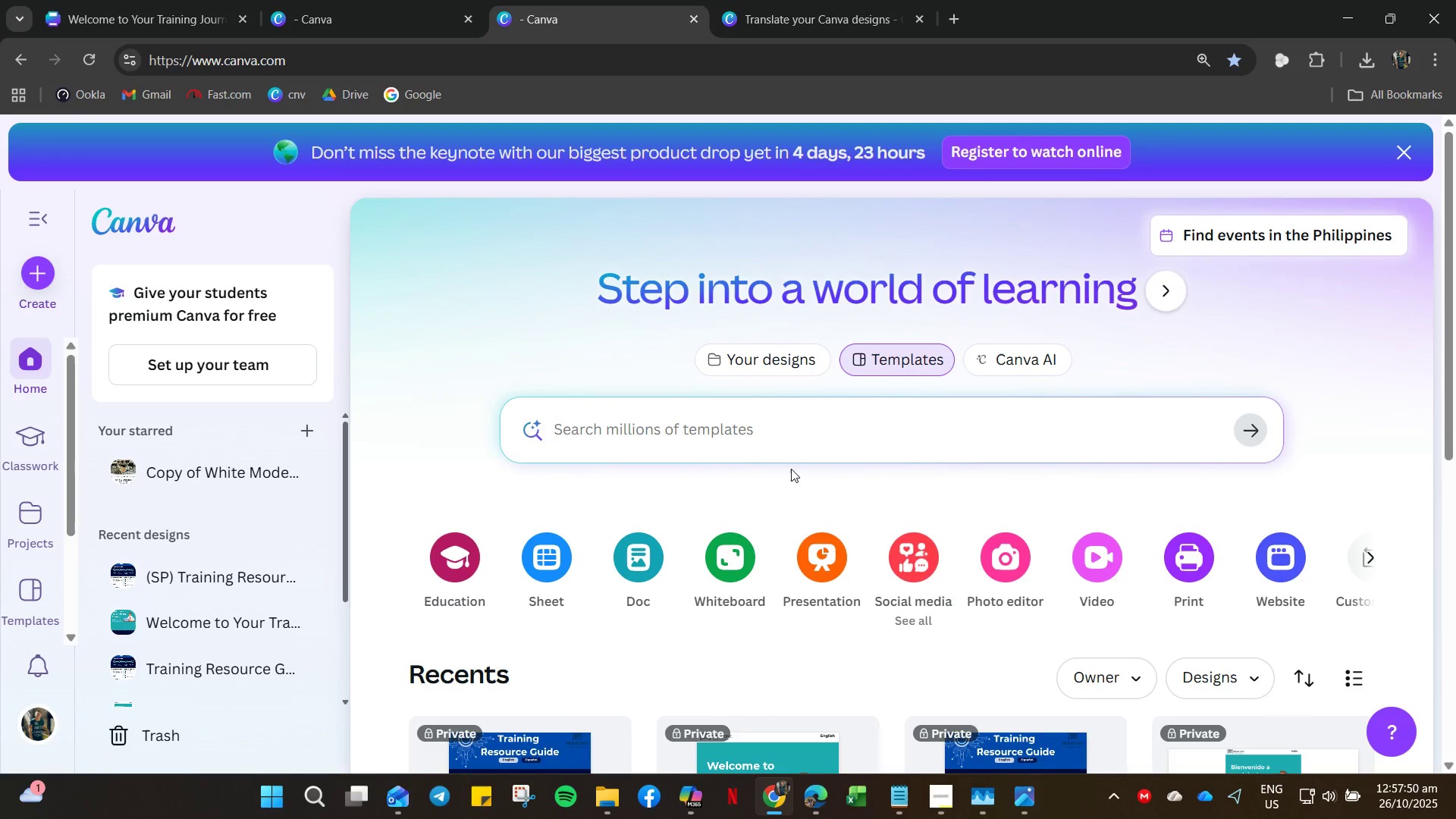 
left_click([618, 567])
 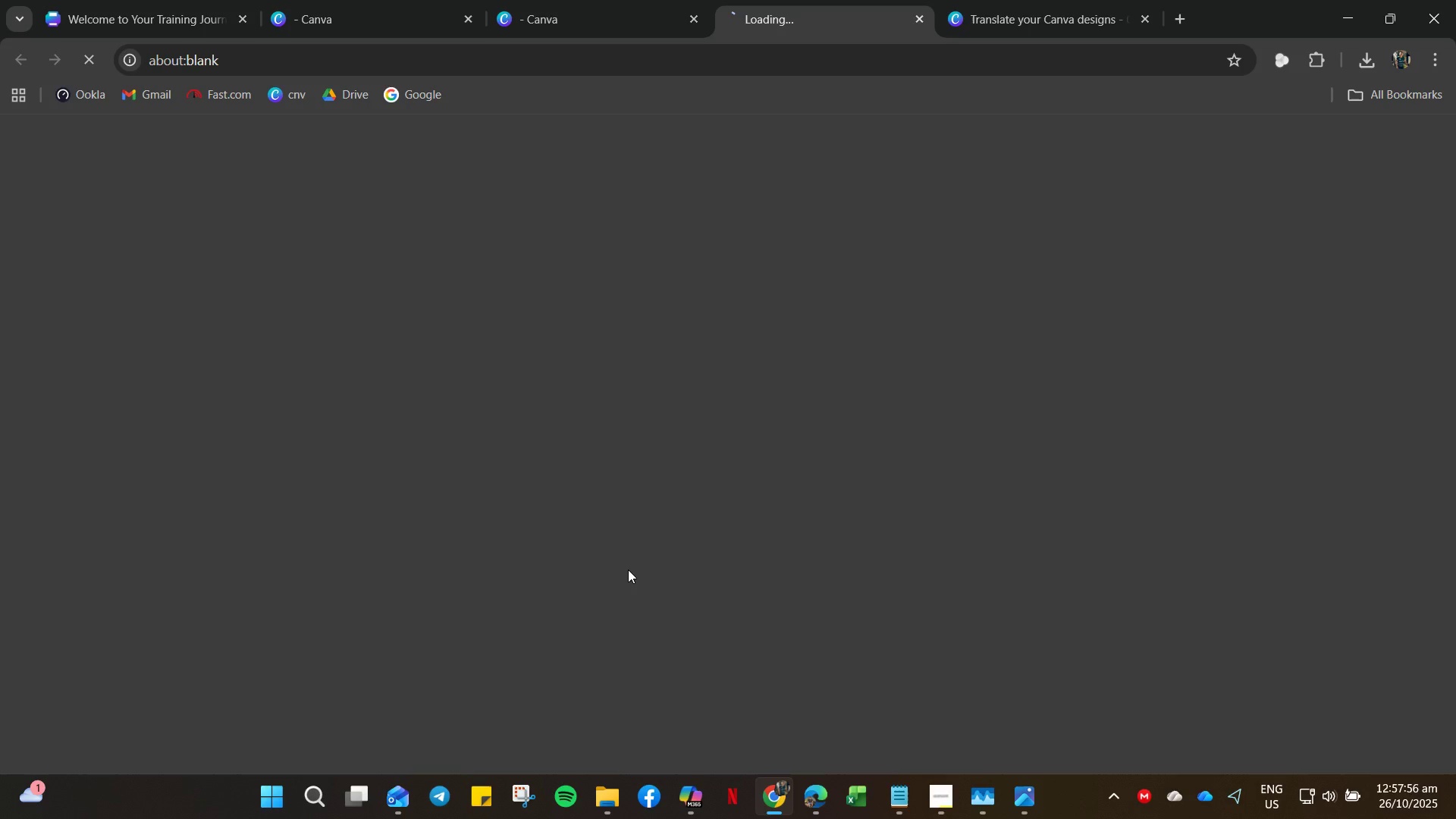 
left_click([599, 15])
 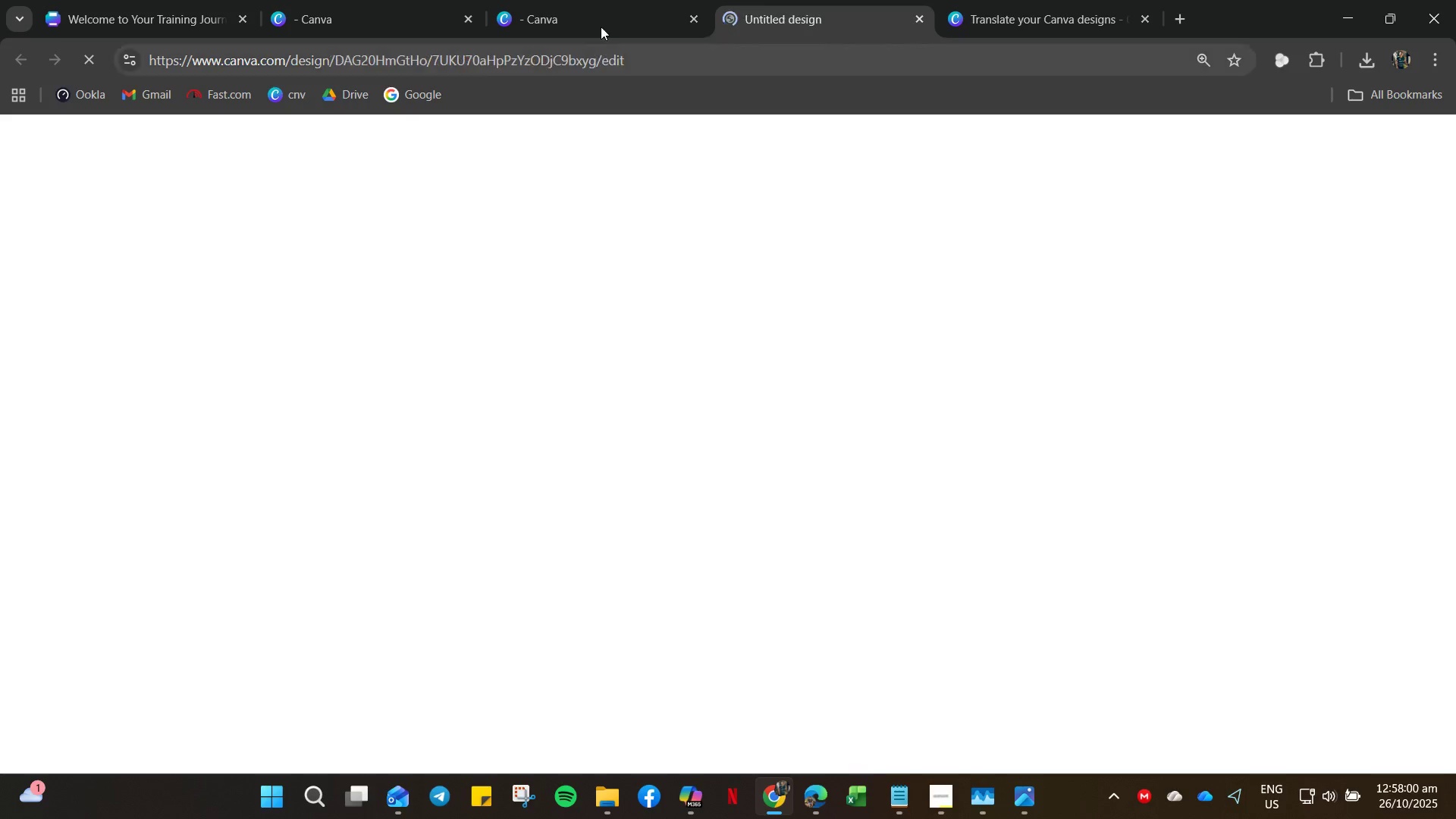 
left_click_drag(start_coordinate=[592, 15], to_coordinate=[891, 802])
 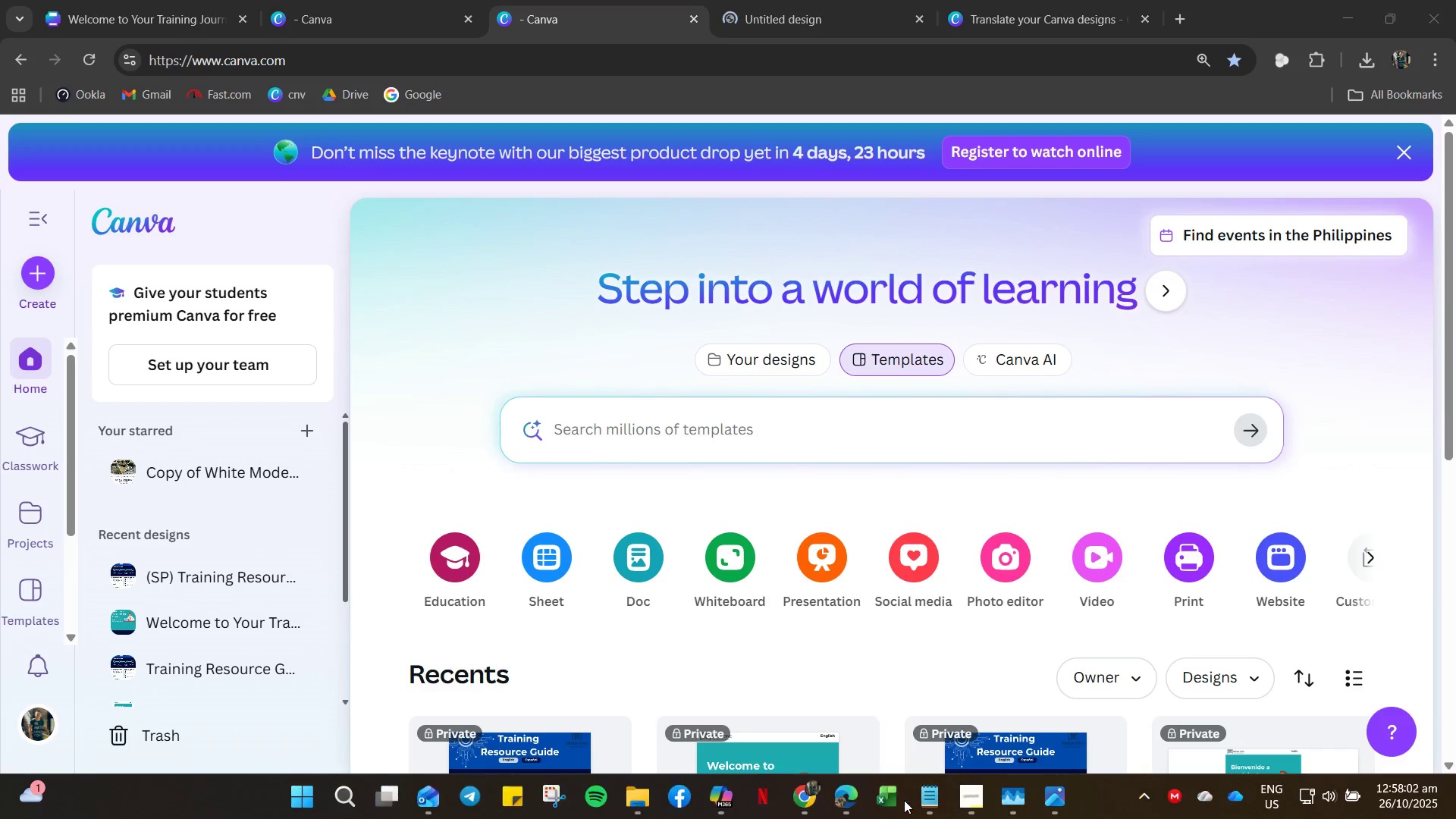 
left_click([891, 802])
 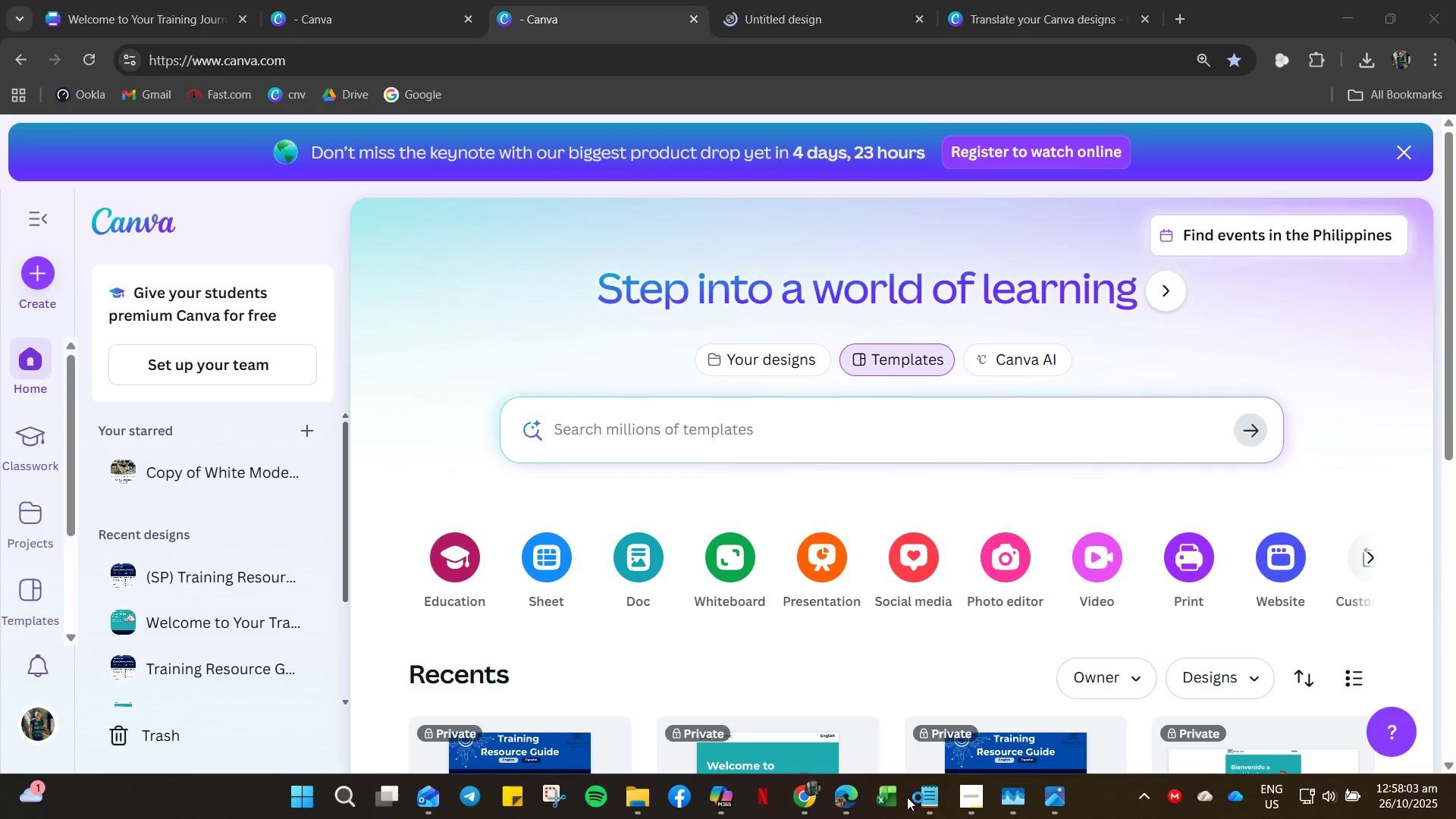 
left_click([921, 793])
 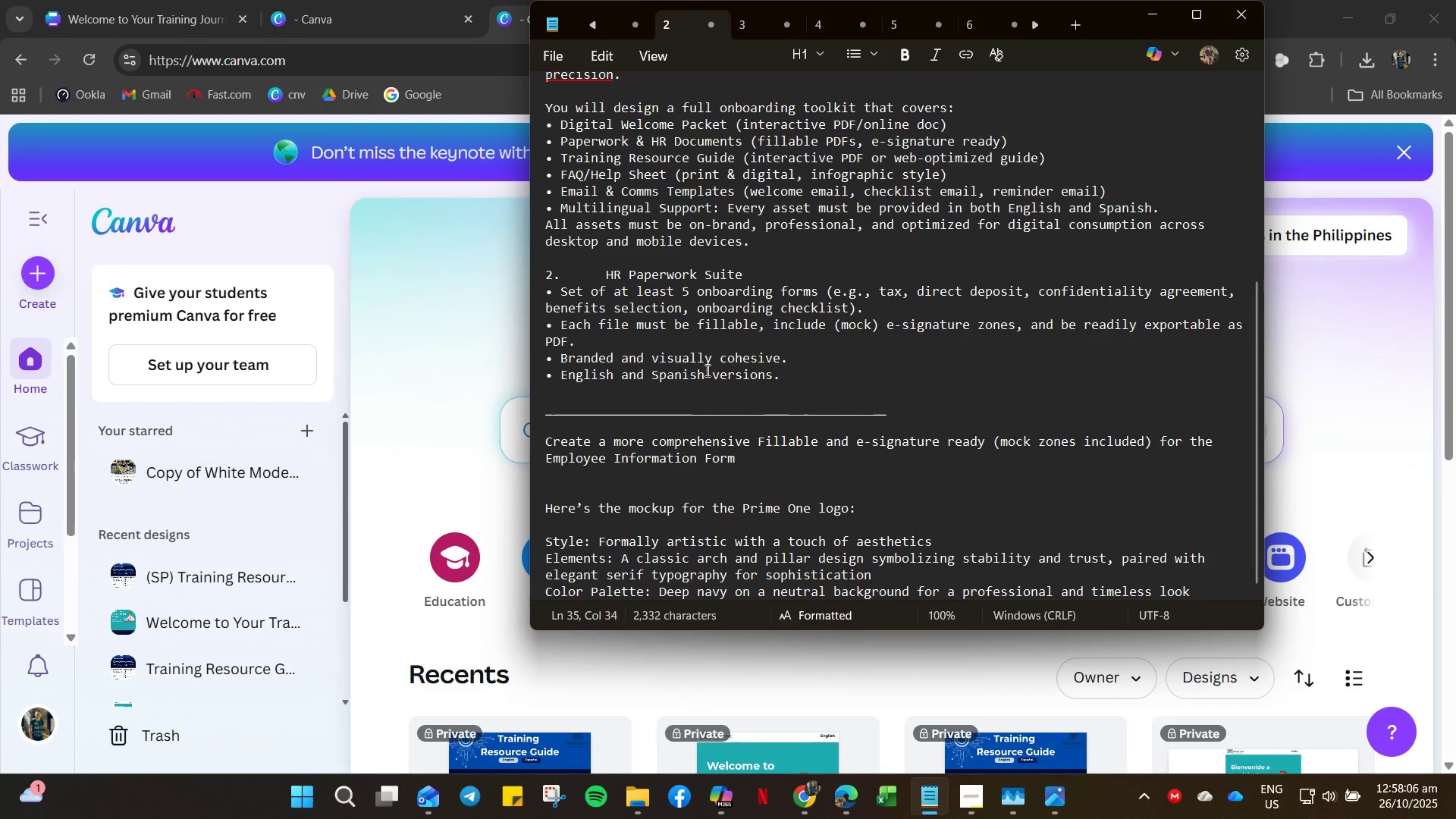 
left_click([781, 307])
 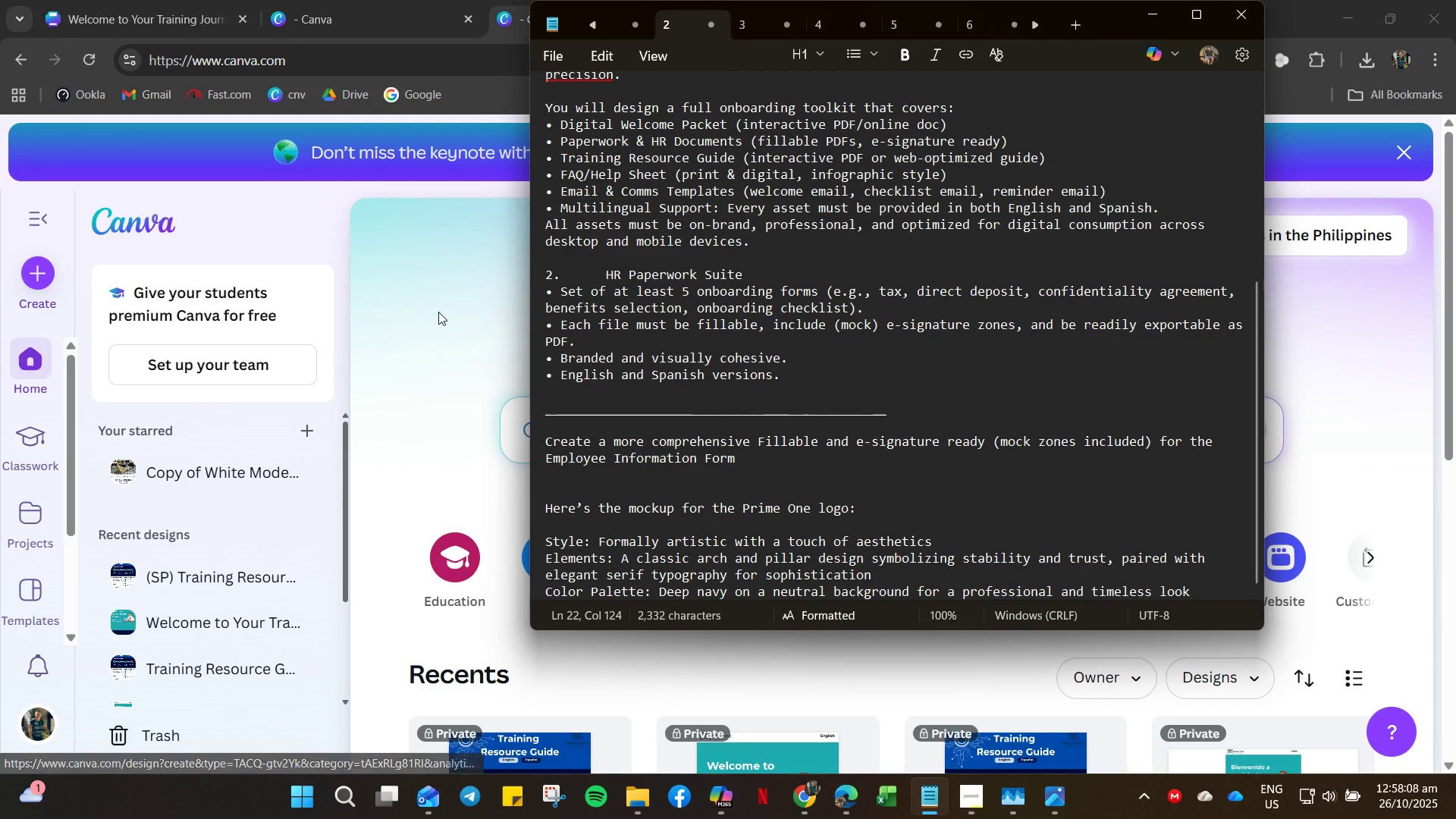 
left_click([438, 312])
 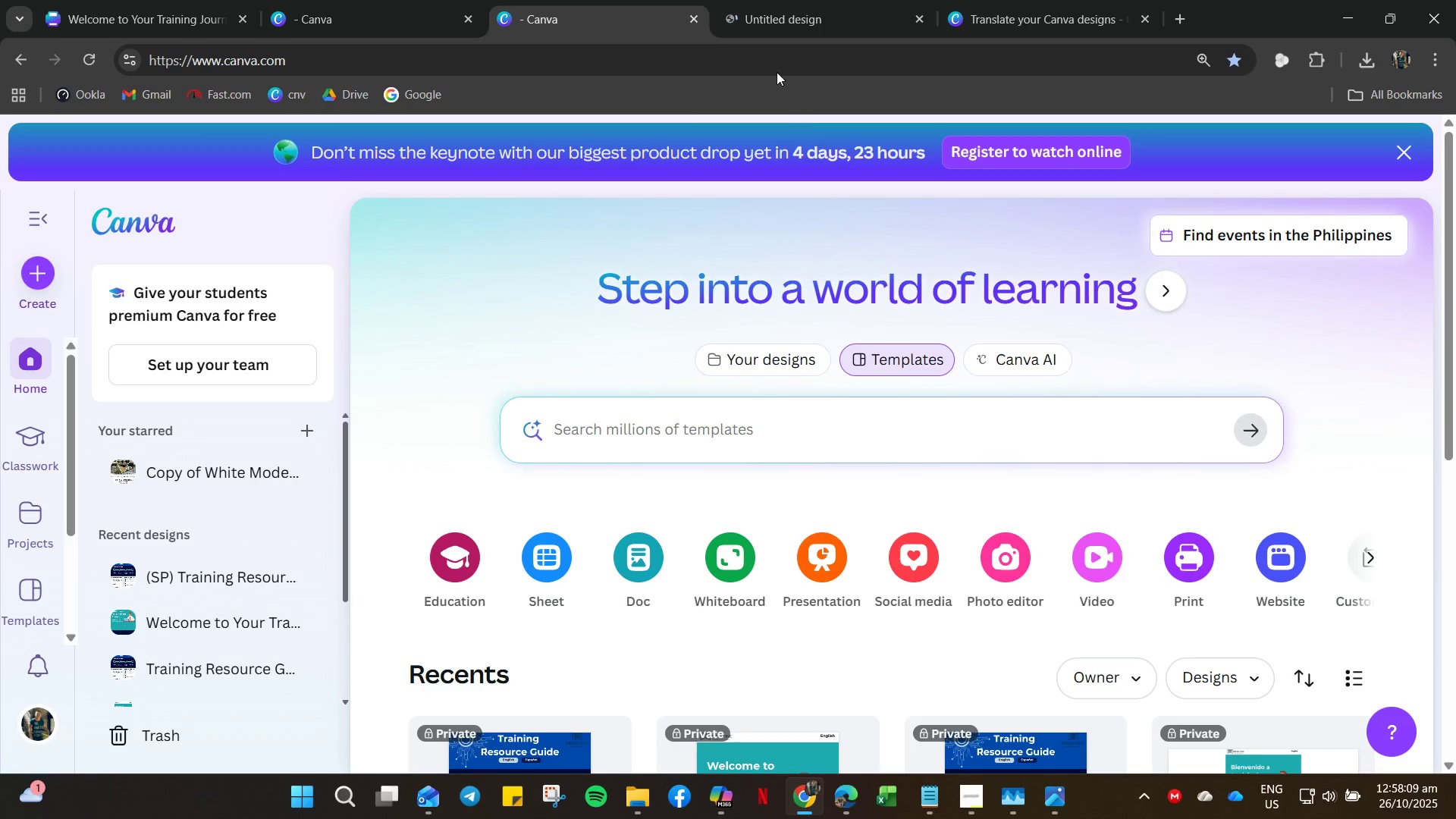 
left_click([814, 0])
 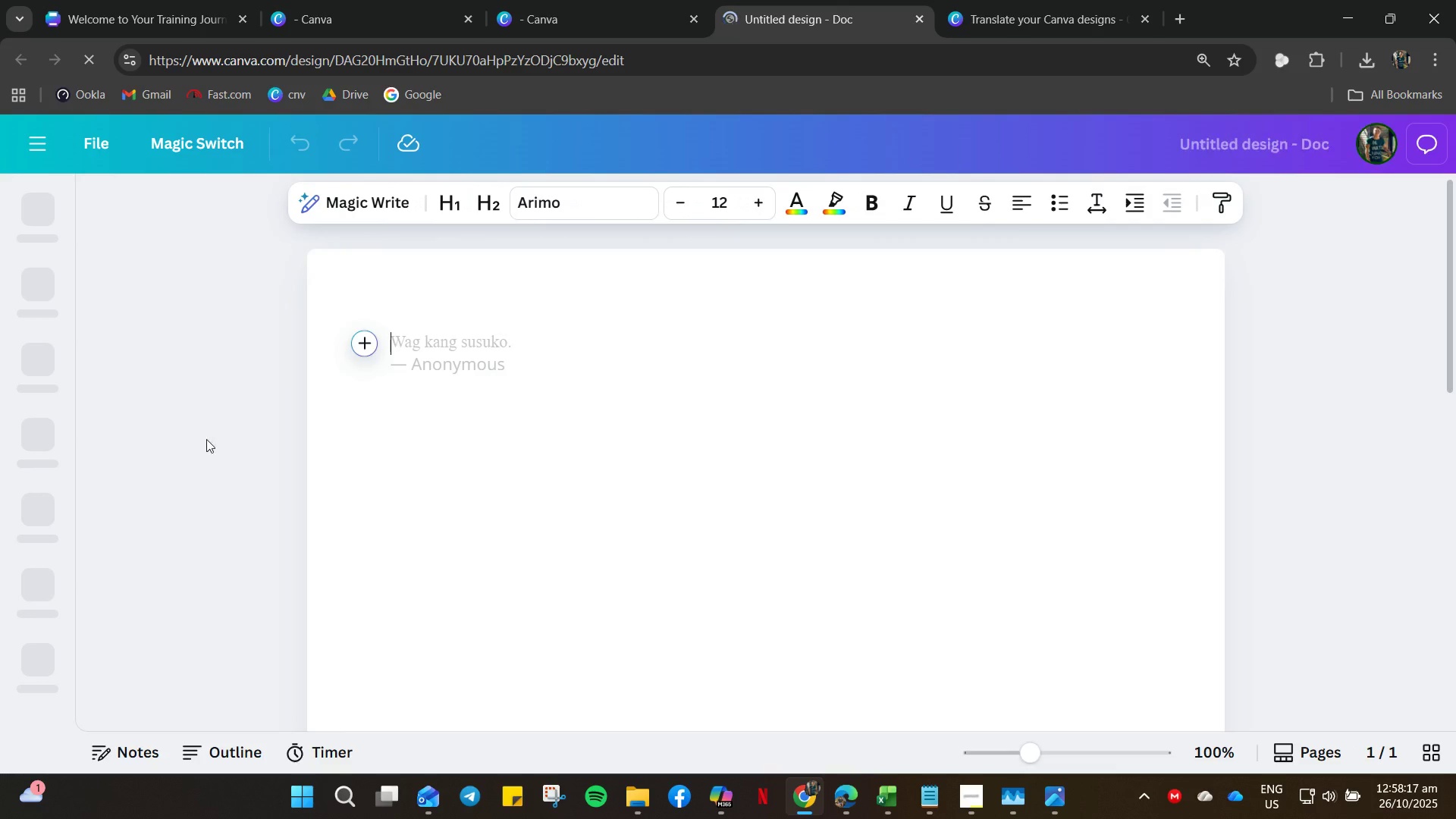 
wait(13.25)
 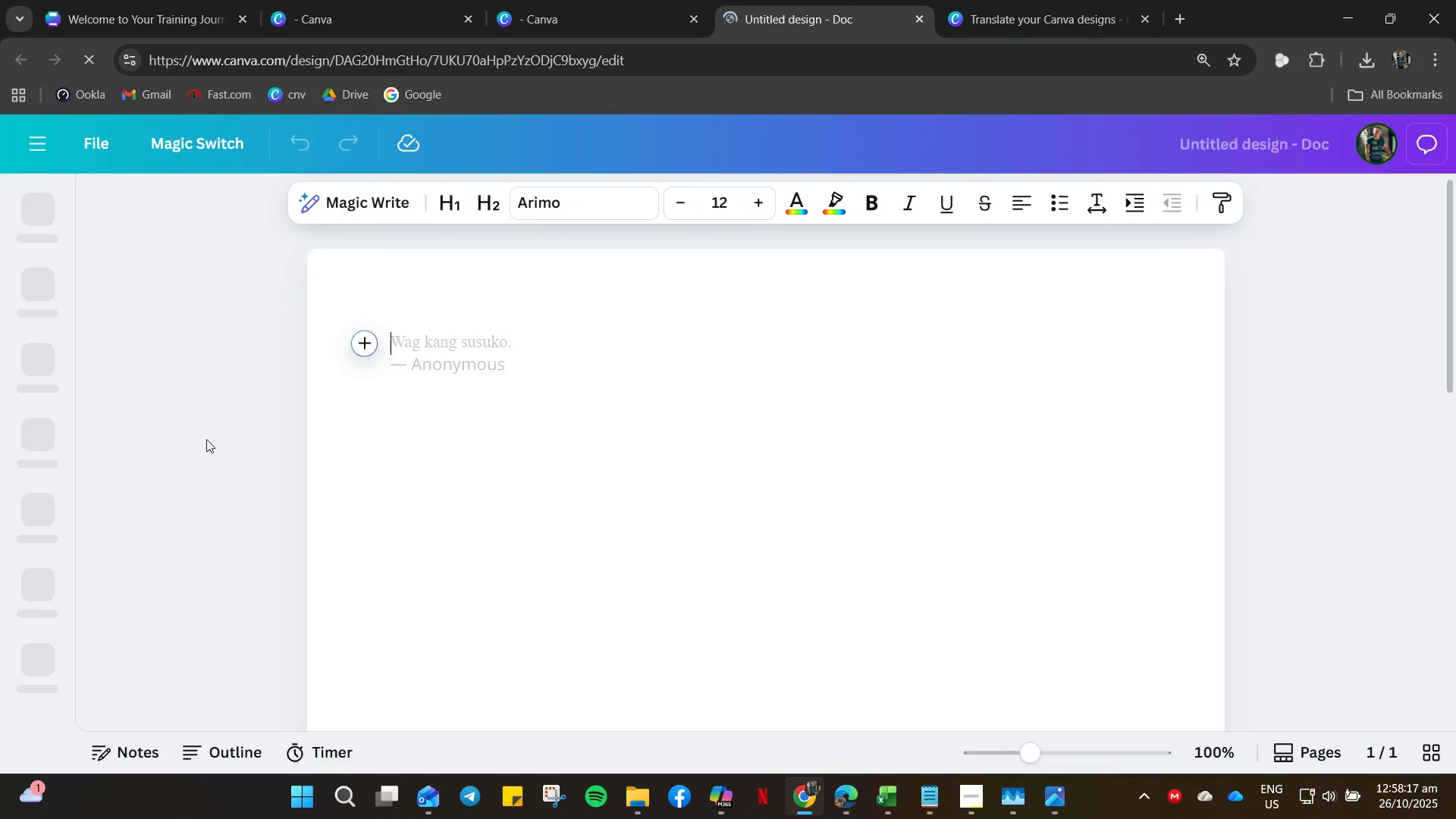 
left_click([36, 431])
 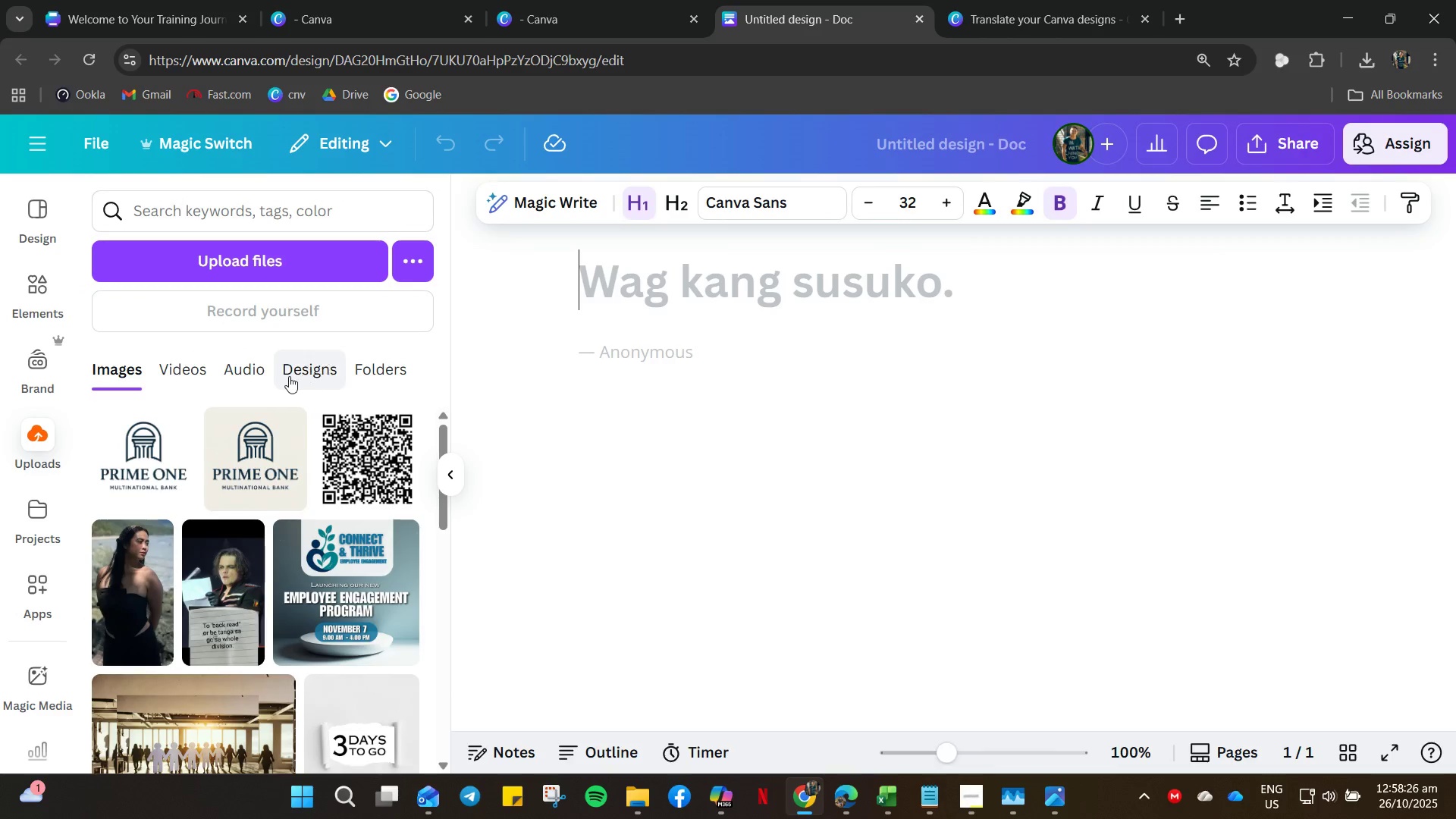 
wait(5.31)
 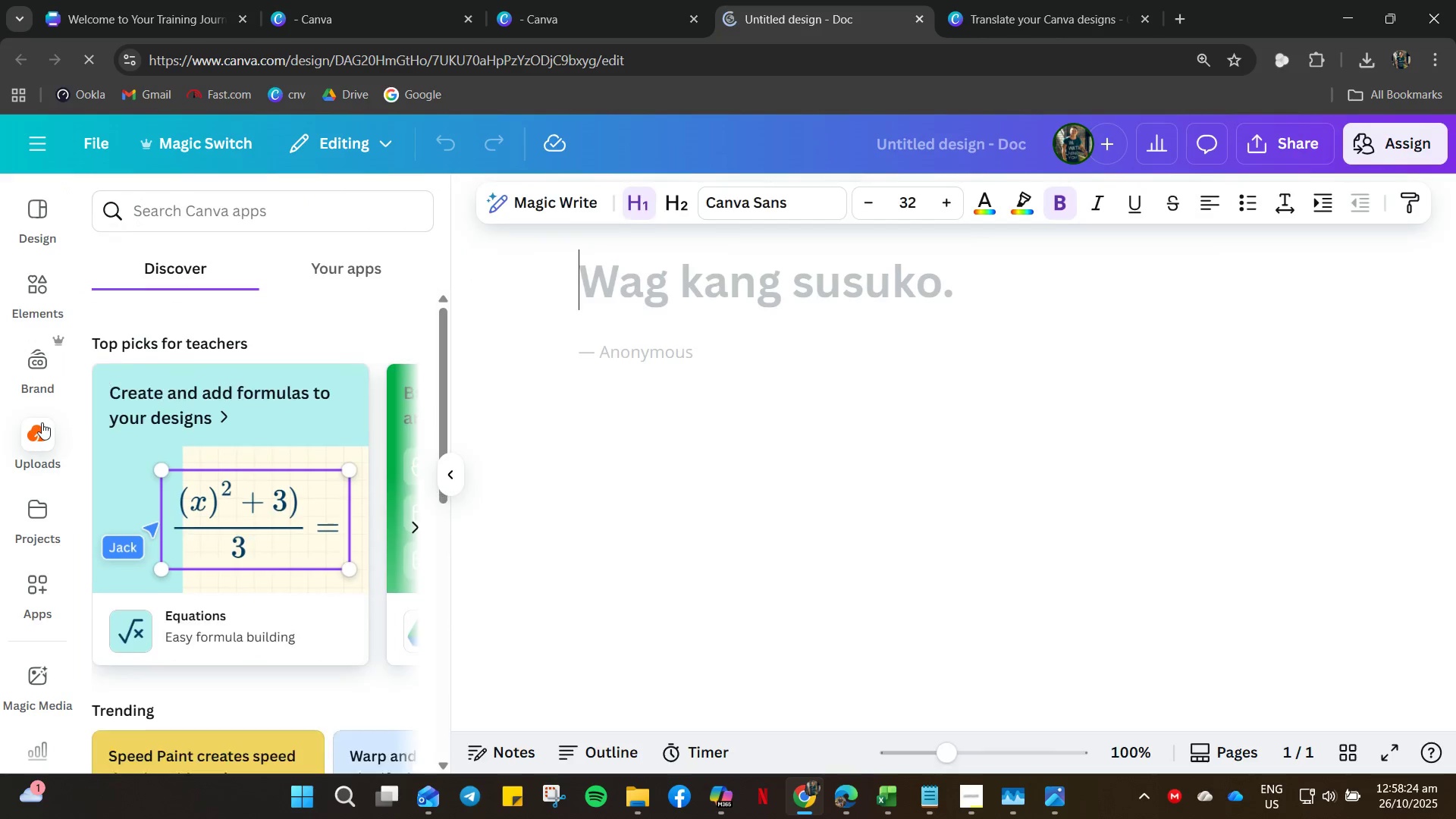 
left_click([303, 378])
 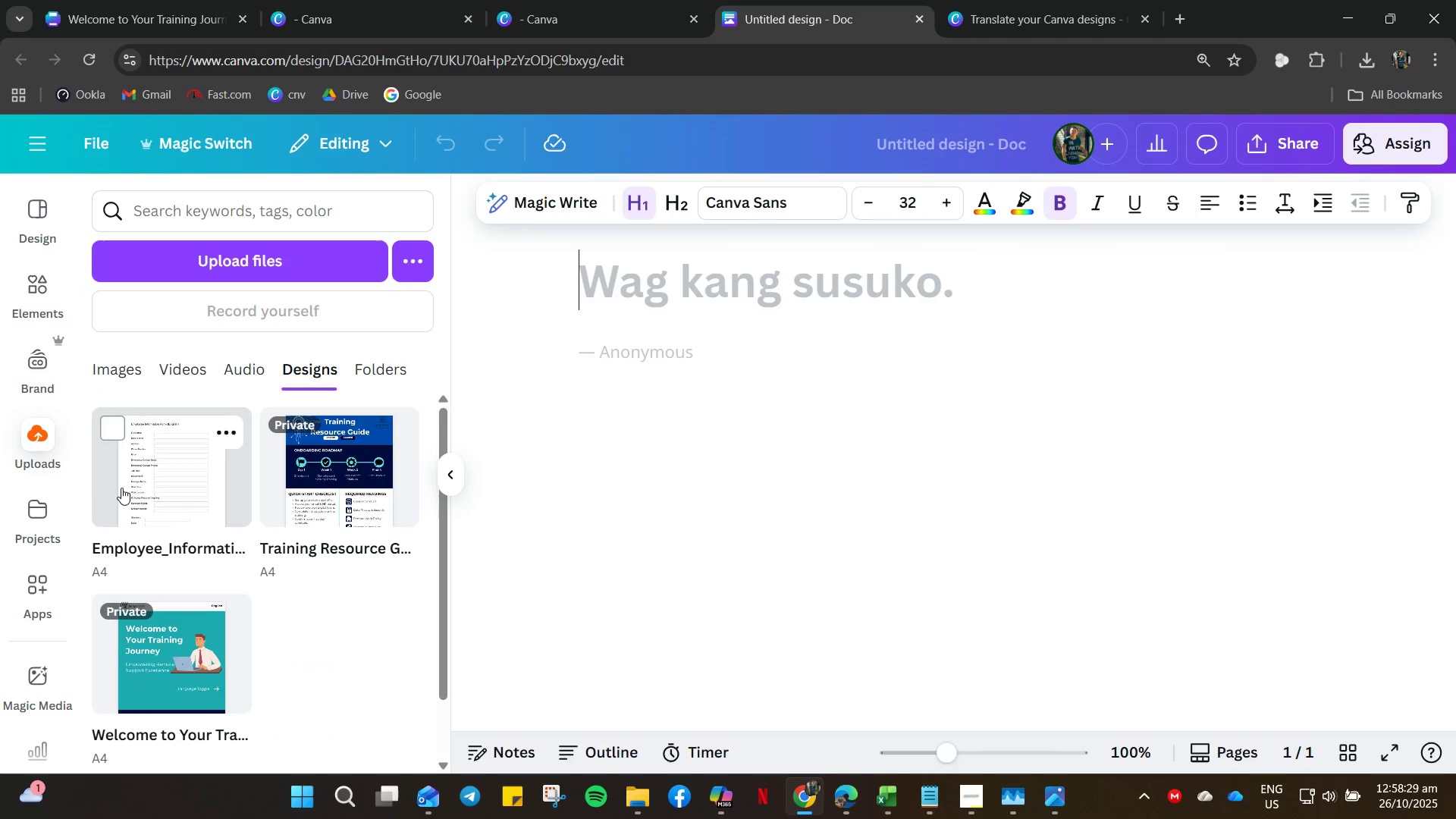 
left_click([131, 488])
 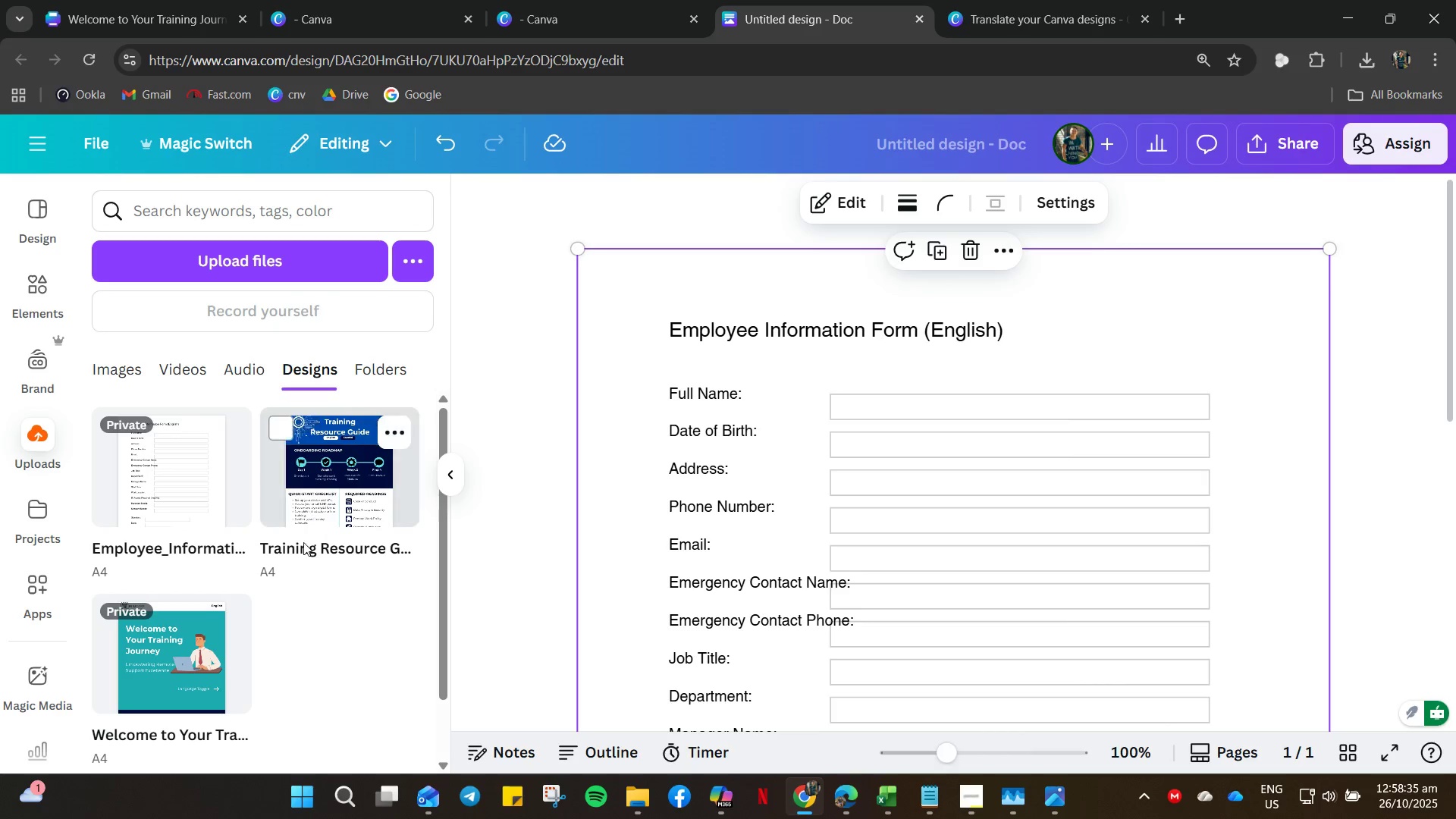 
wait(7.94)
 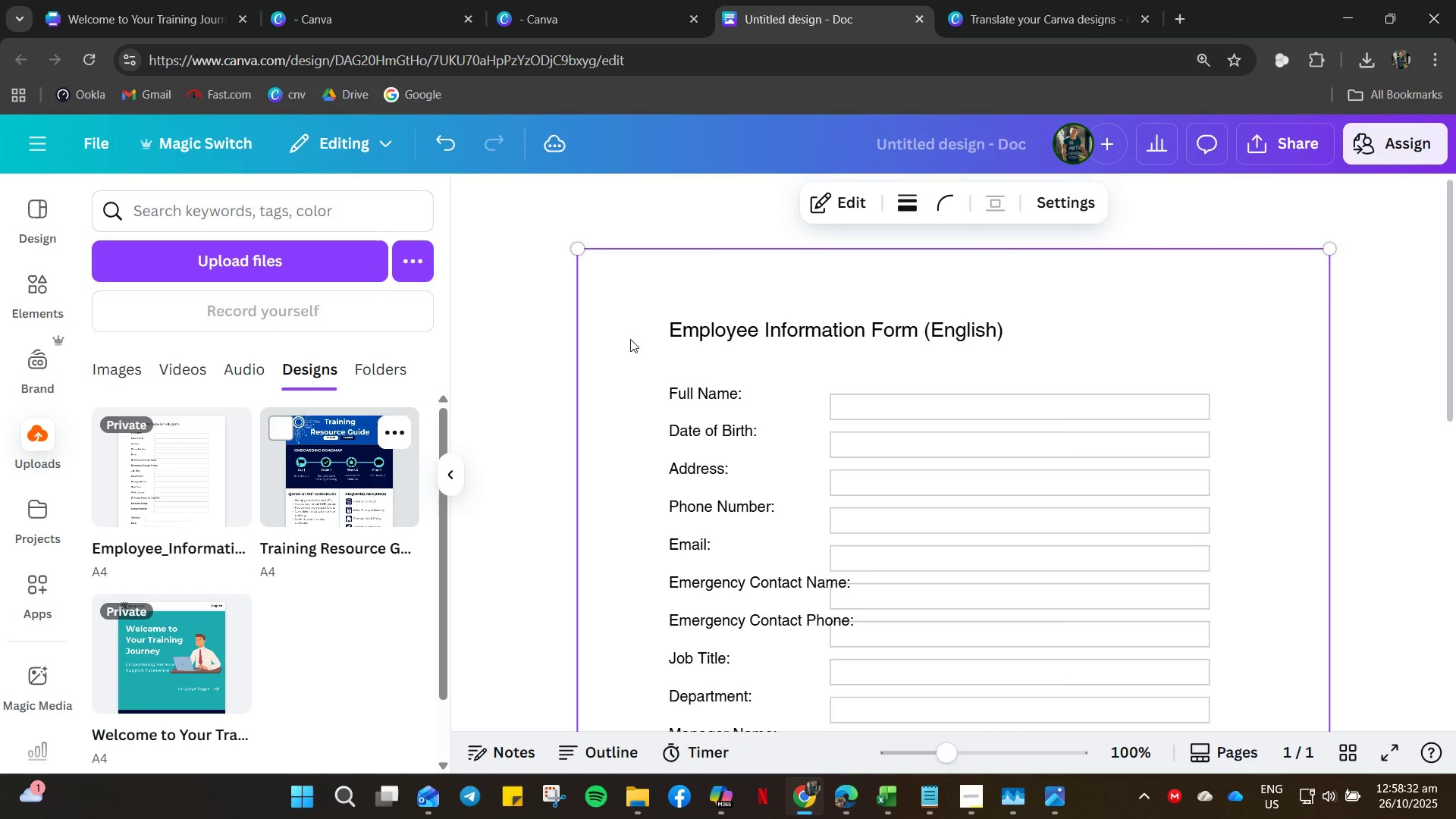 
left_click([354, 141])
 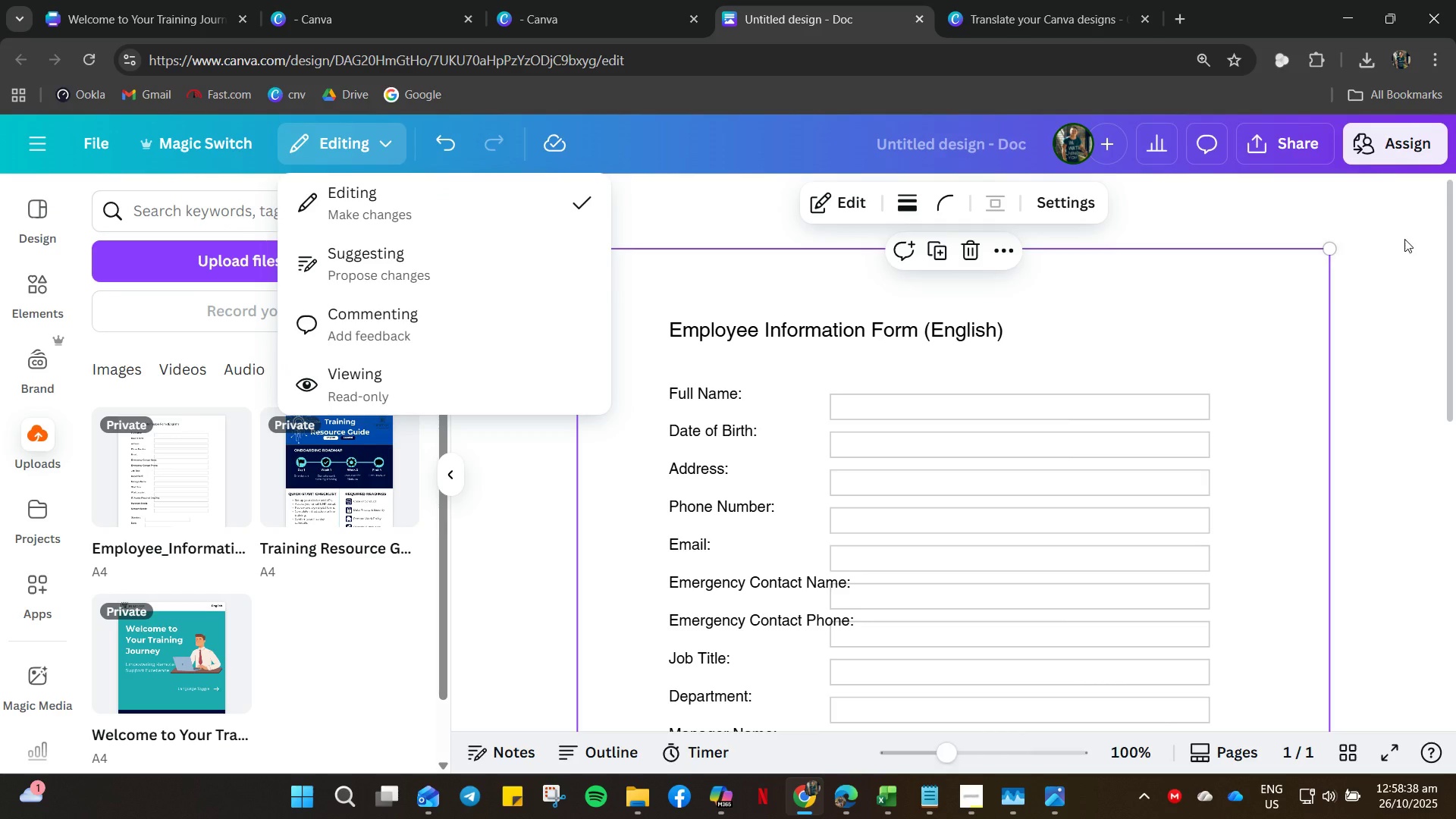 
left_click([1404, 246])
 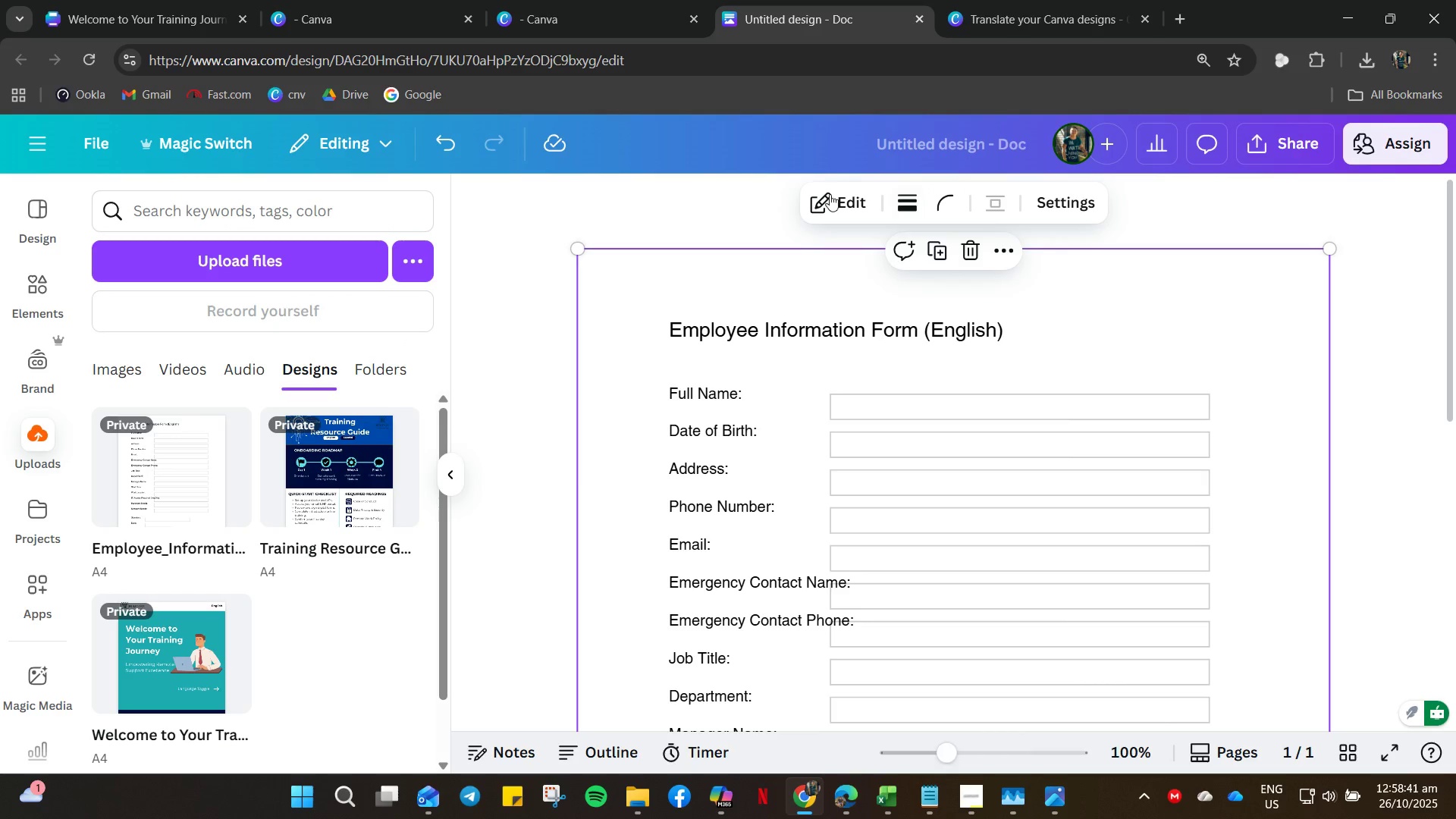 
left_click([836, 202])
 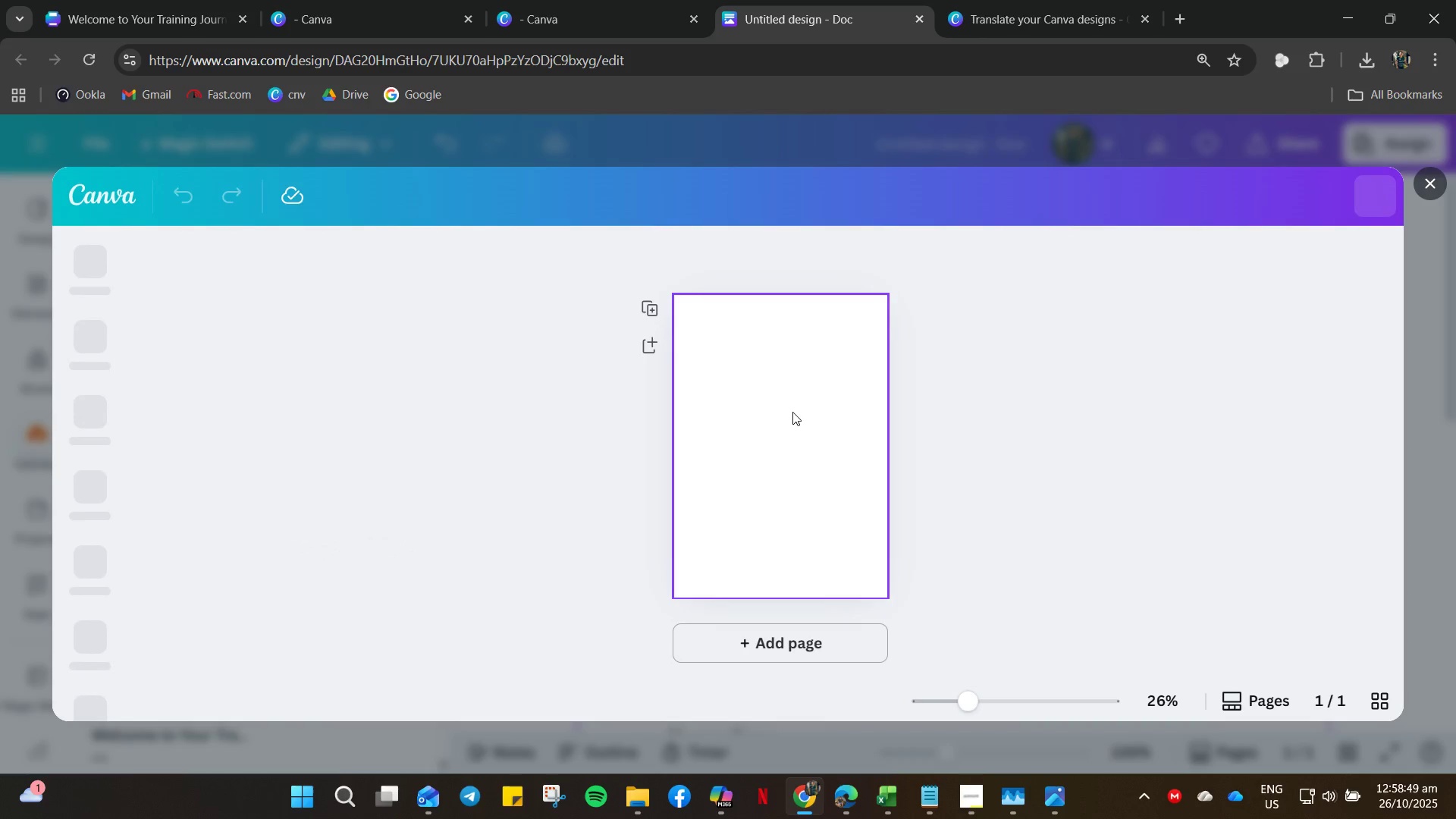 
wait(13.16)
 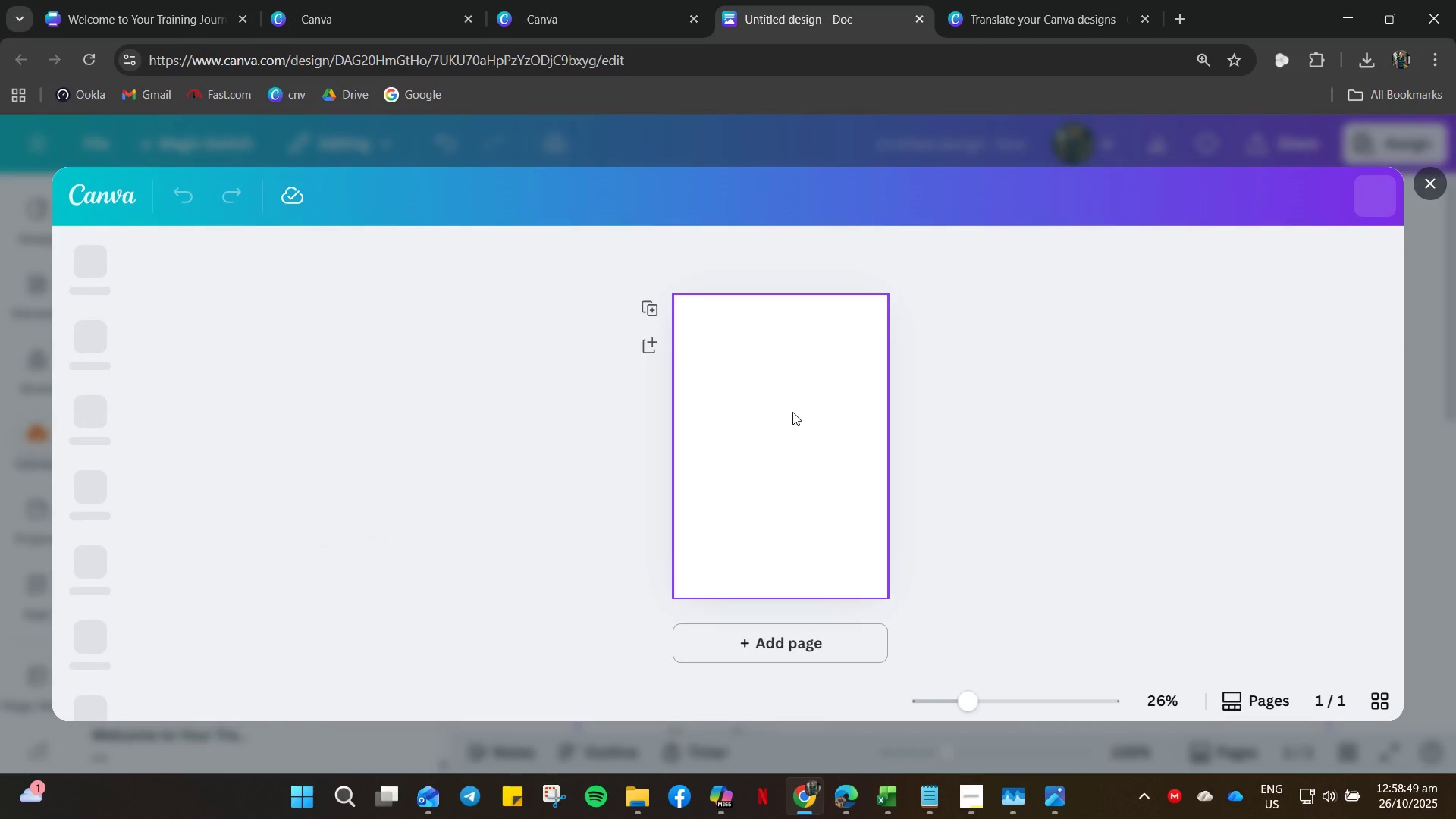 
left_click([155, 388])
 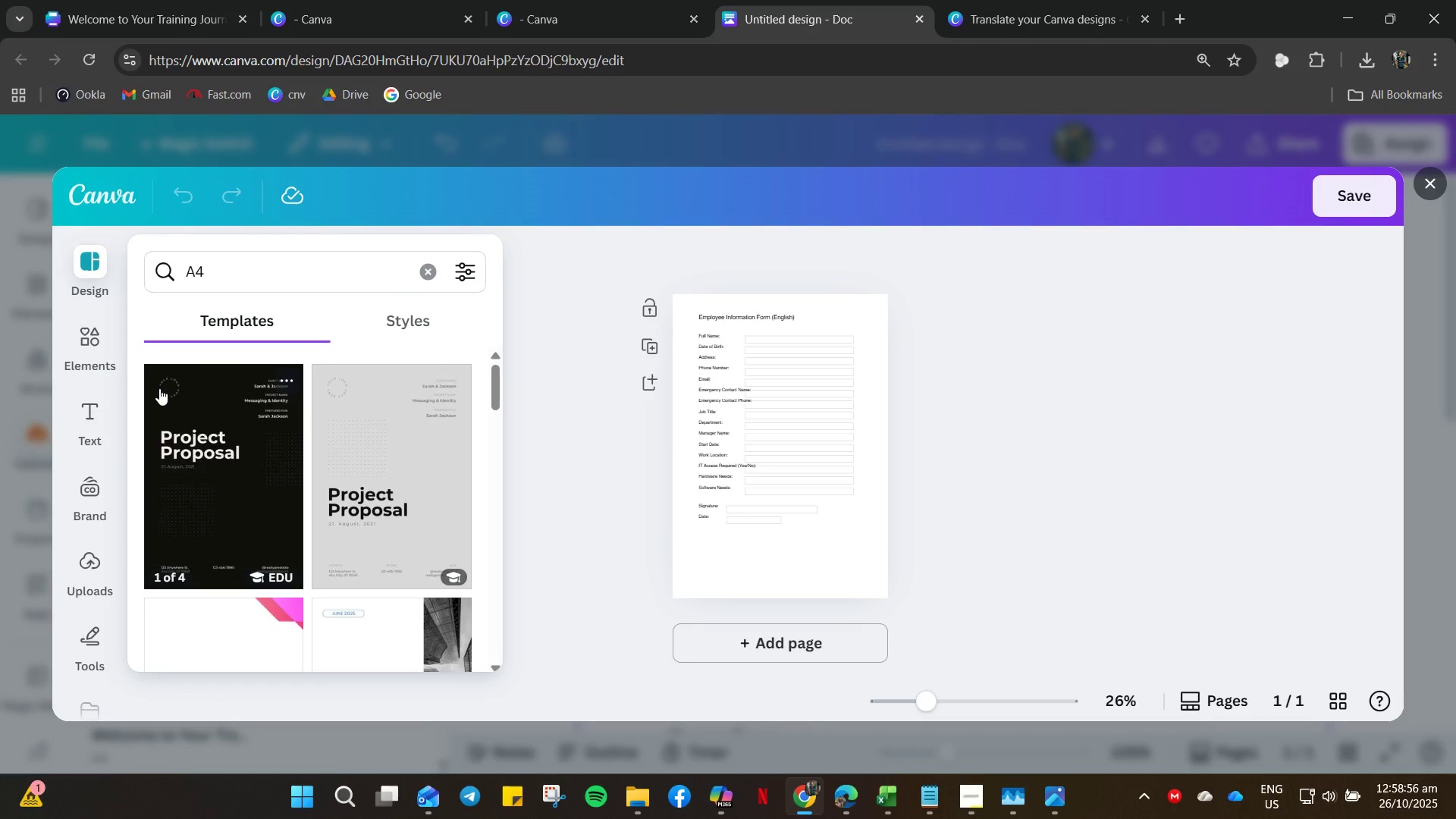 
scroll: coordinate [634, 366], scroll_direction: down, amount: 7.0
 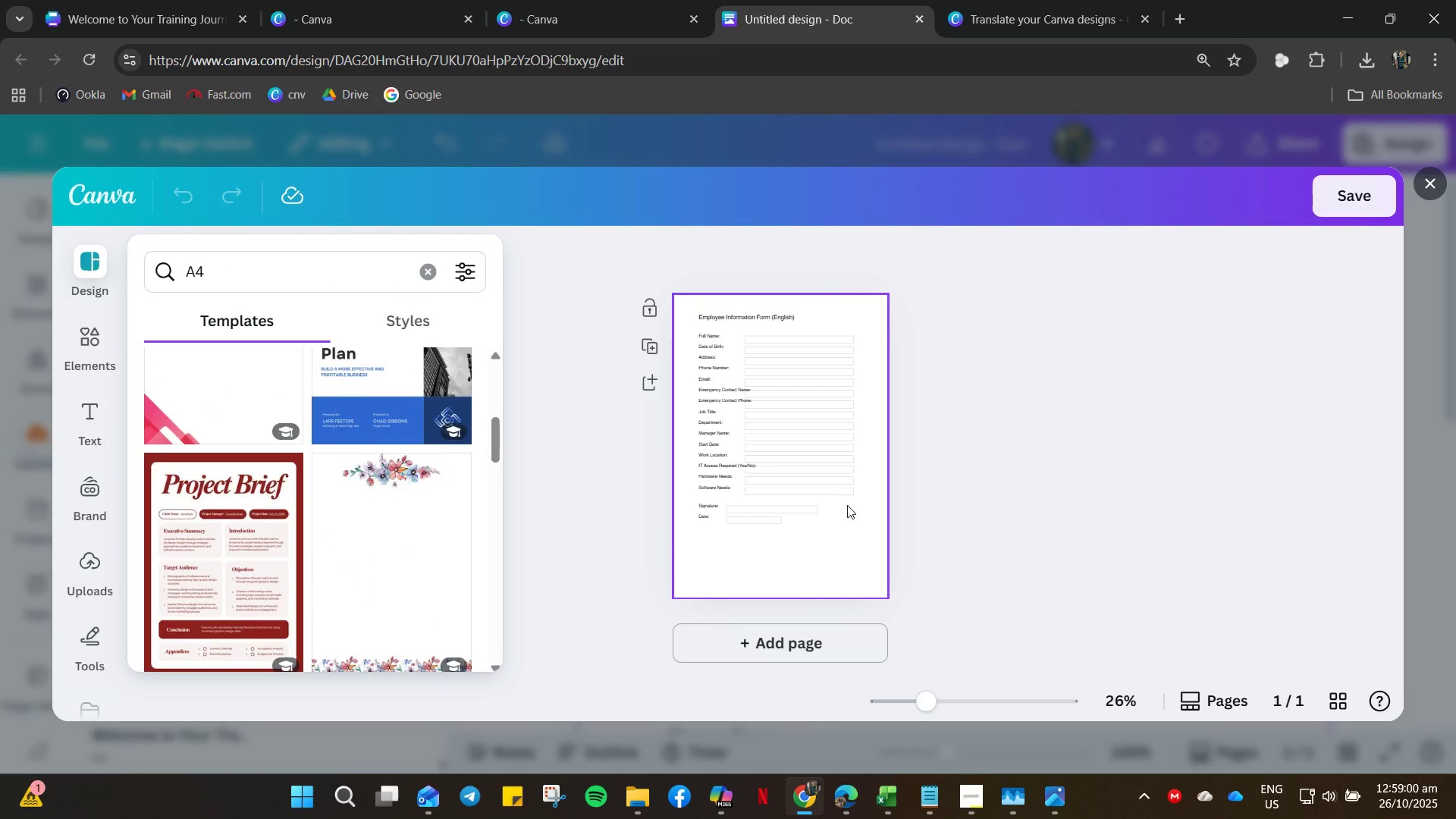 
left_click([847, 505])
 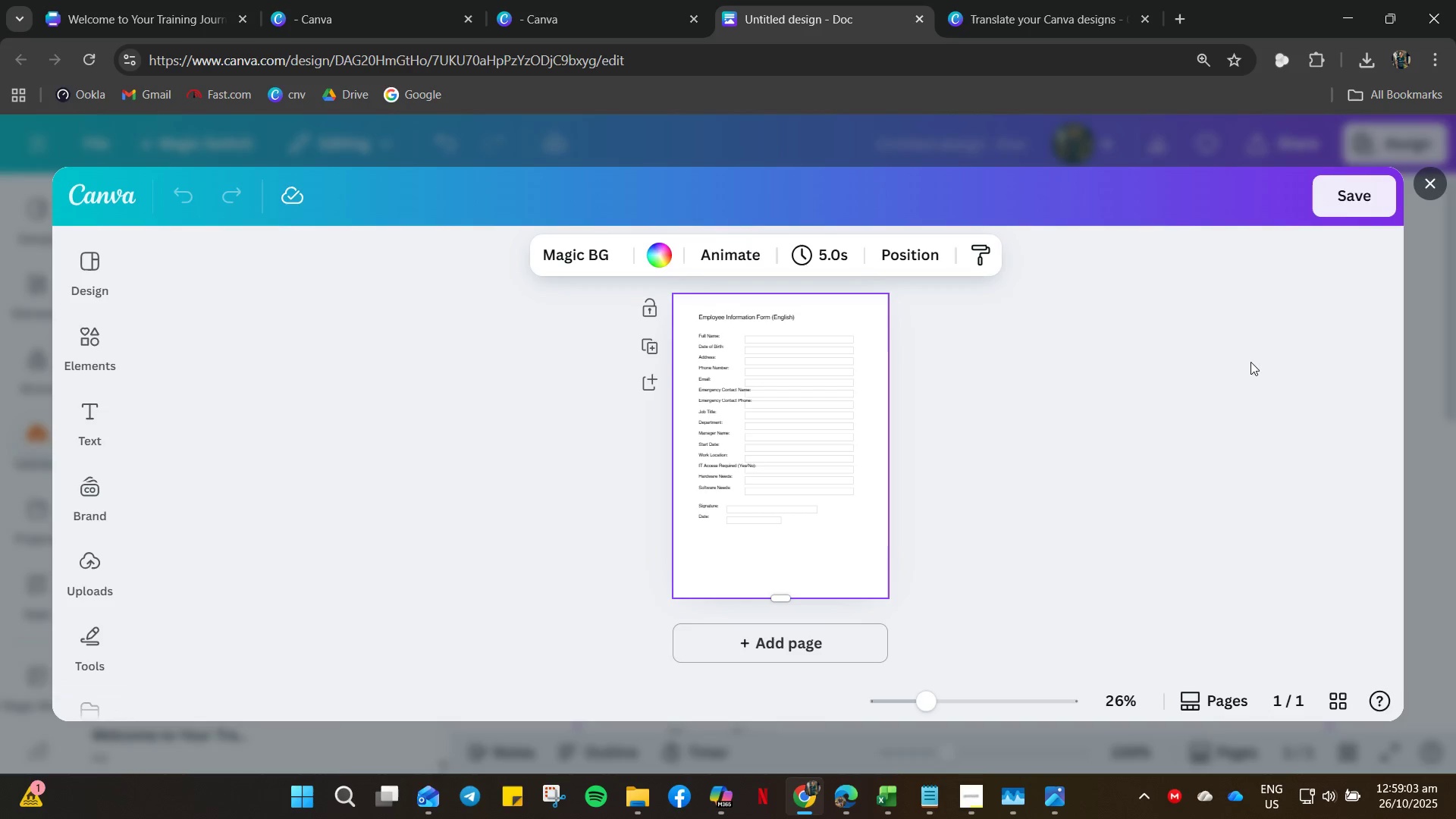 
left_click([1345, 200])
 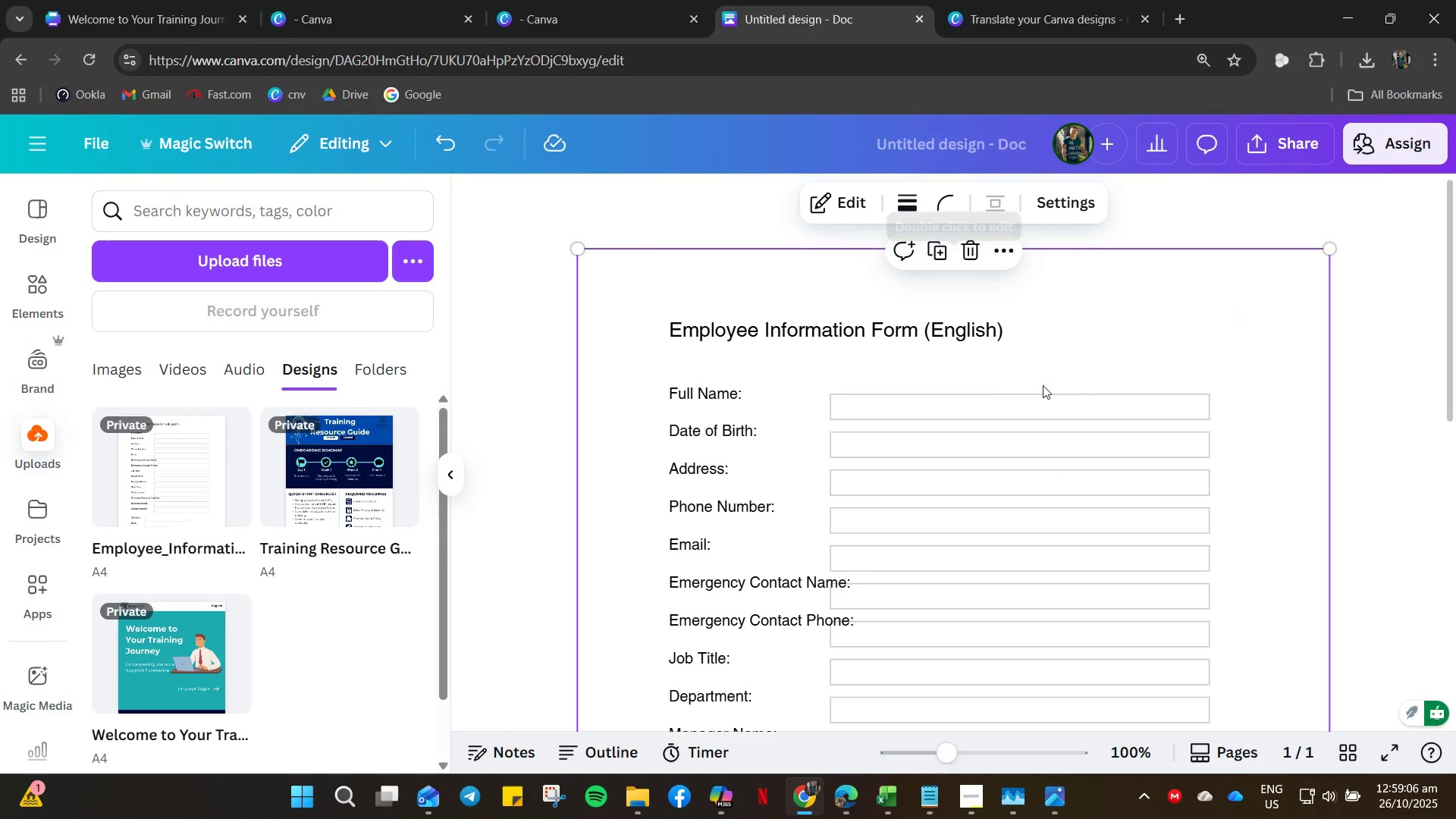 
left_click([970, 355])
 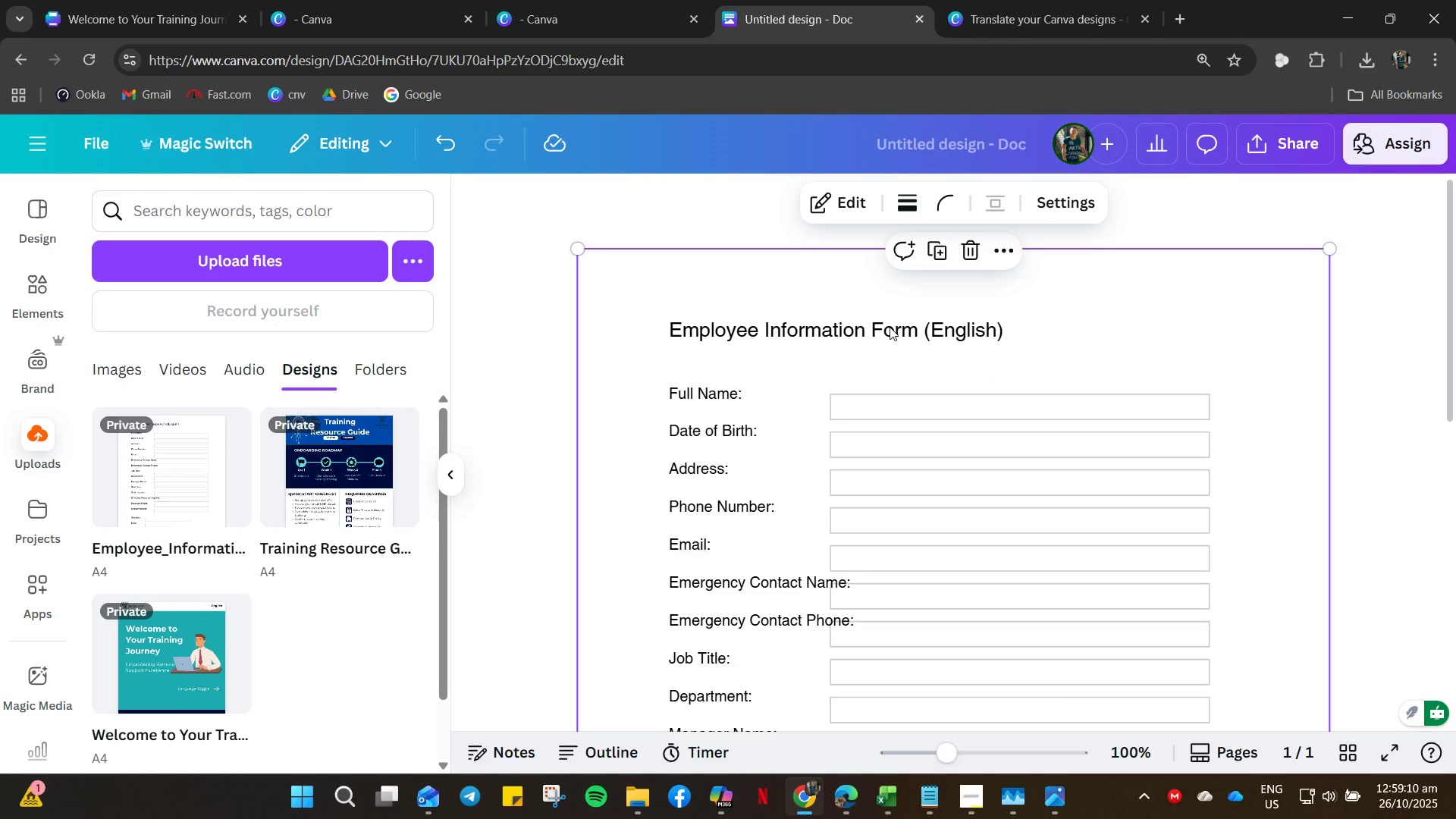 
scroll: coordinate [959, 528], scroll_direction: down, amount: 4.0
 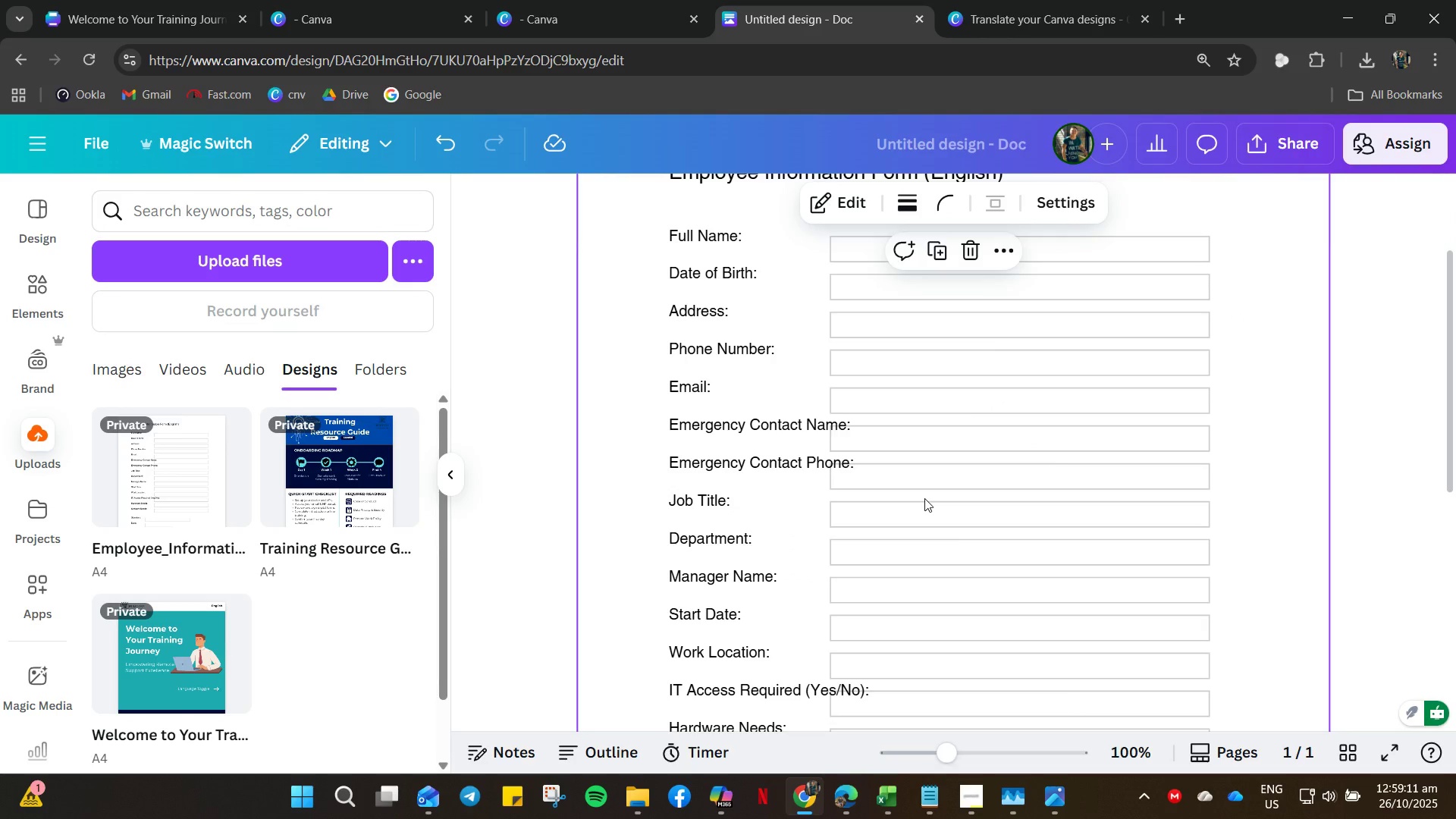 
left_click([927, 475])
 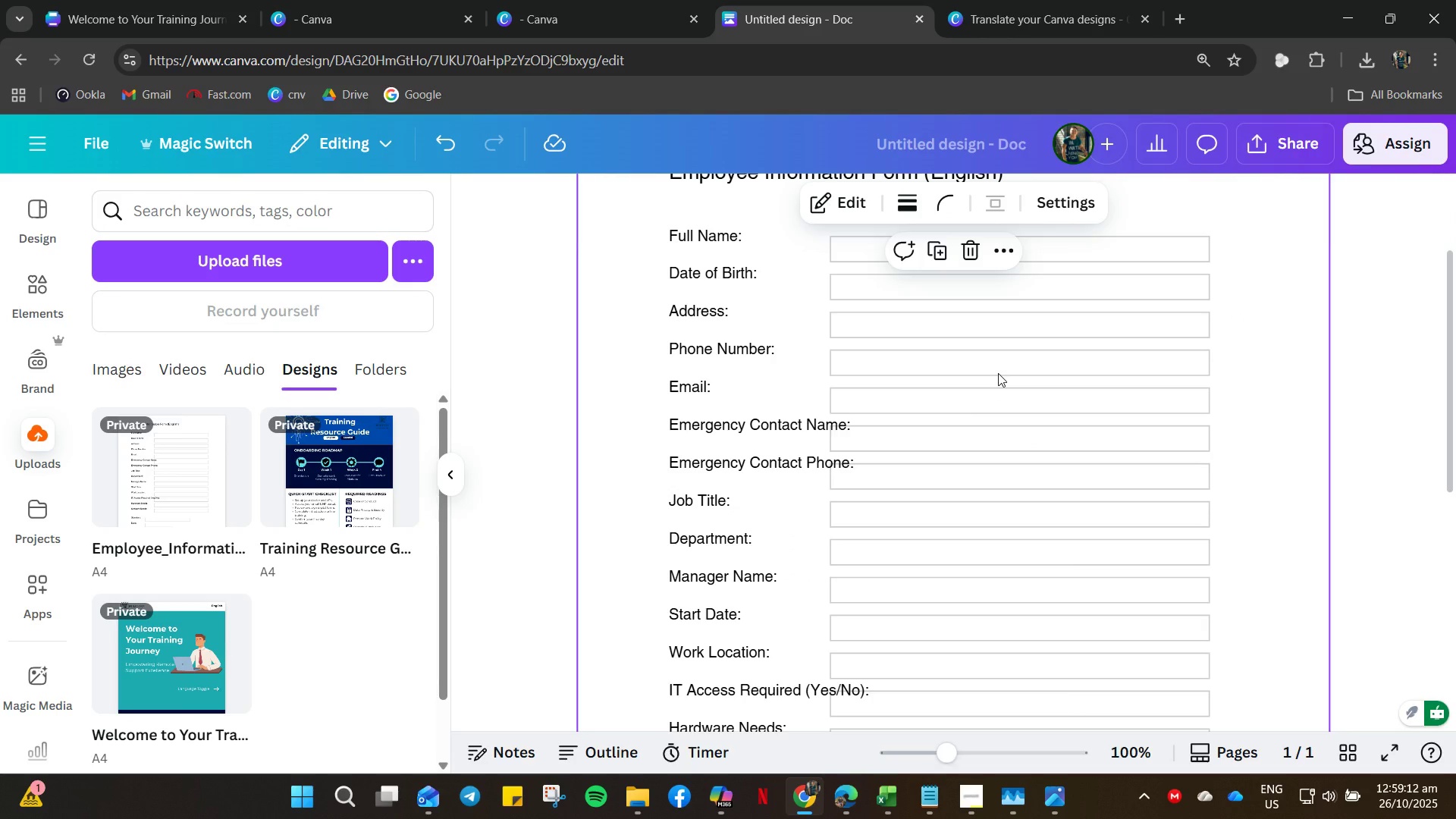 
double_click([1006, 376])
 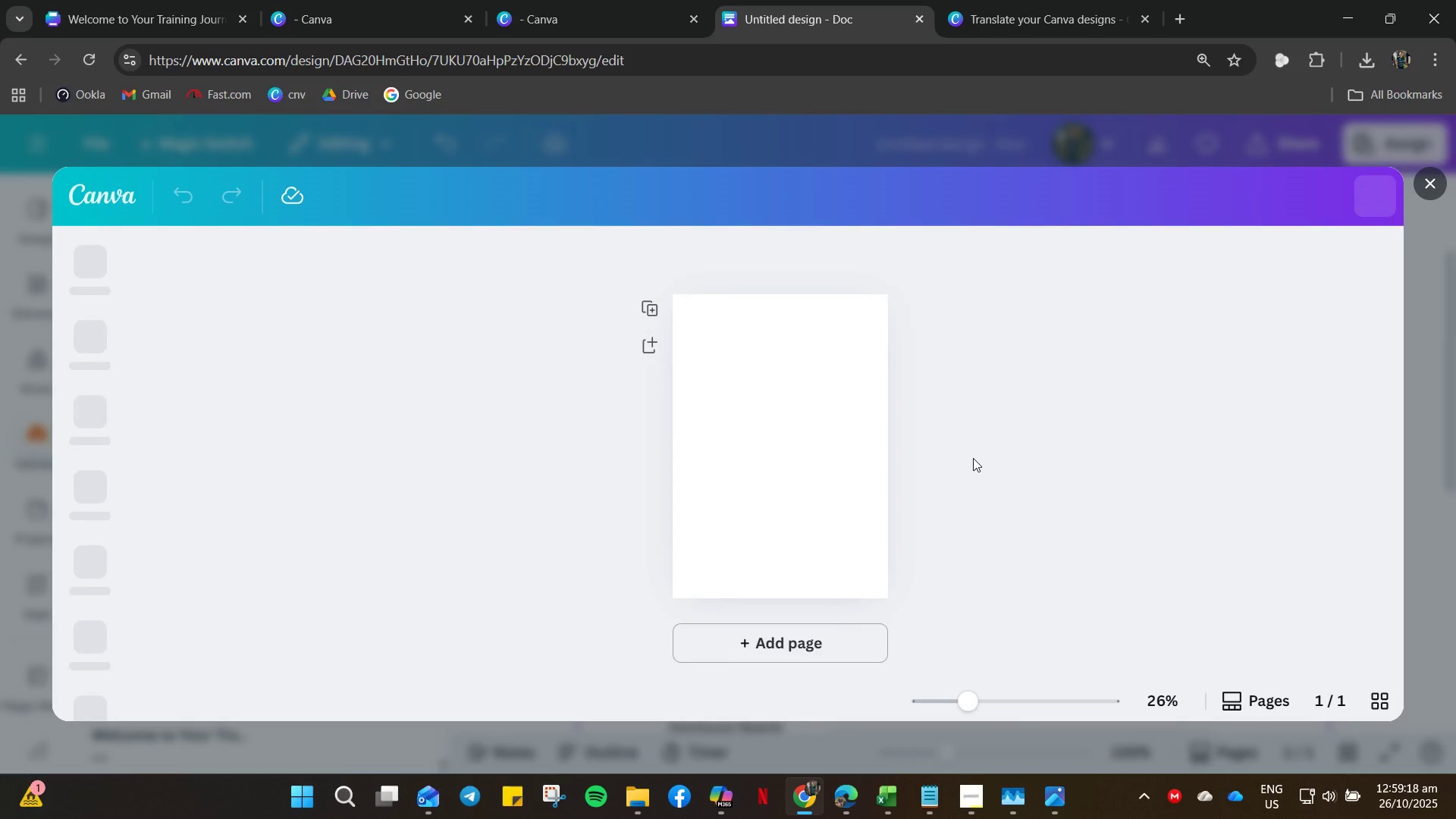 
wait(10.48)
 